 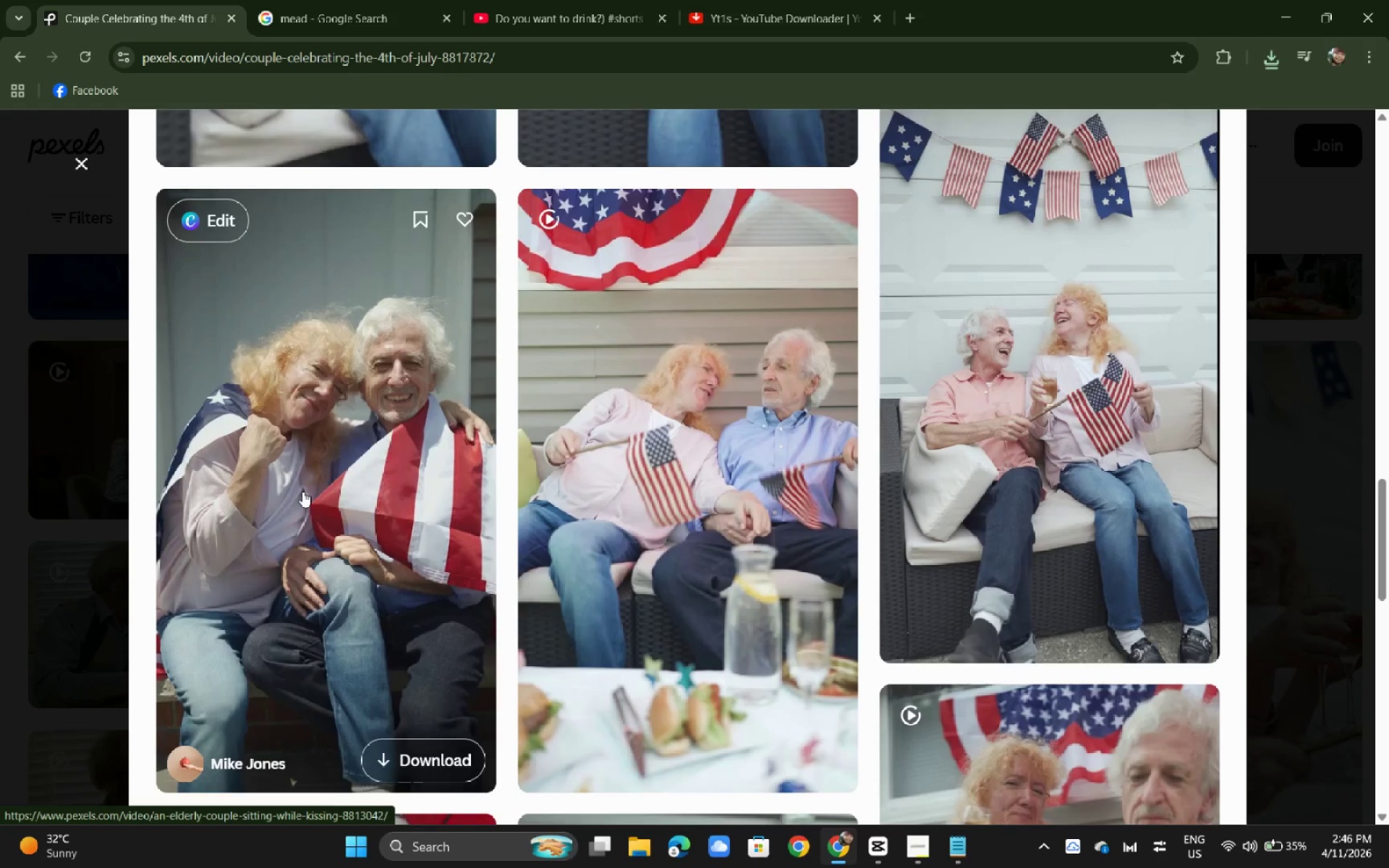 
scroll: coordinate [280, 477], scroll_direction: up, amount: 14.0
 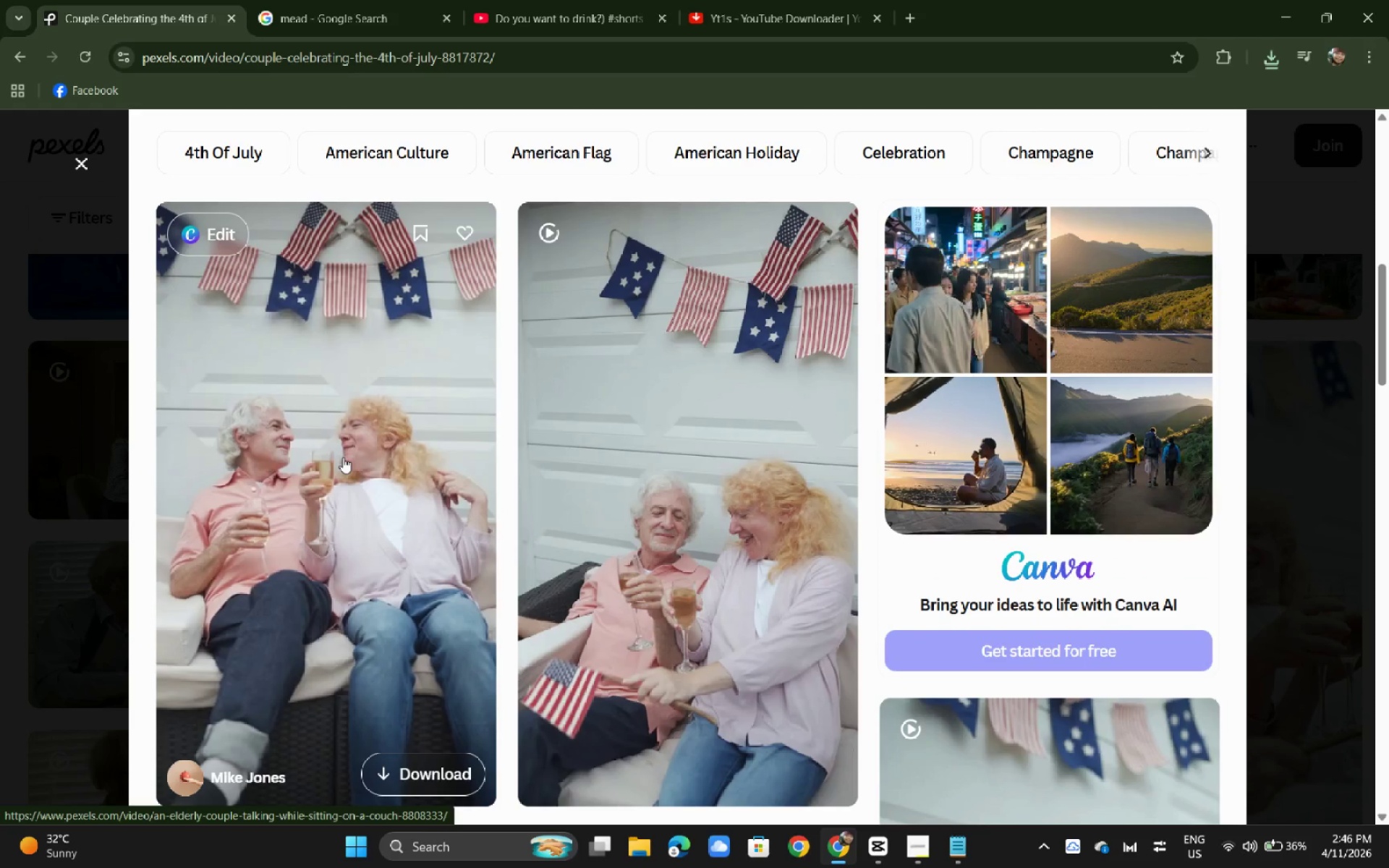 
left_click([343, 457])
 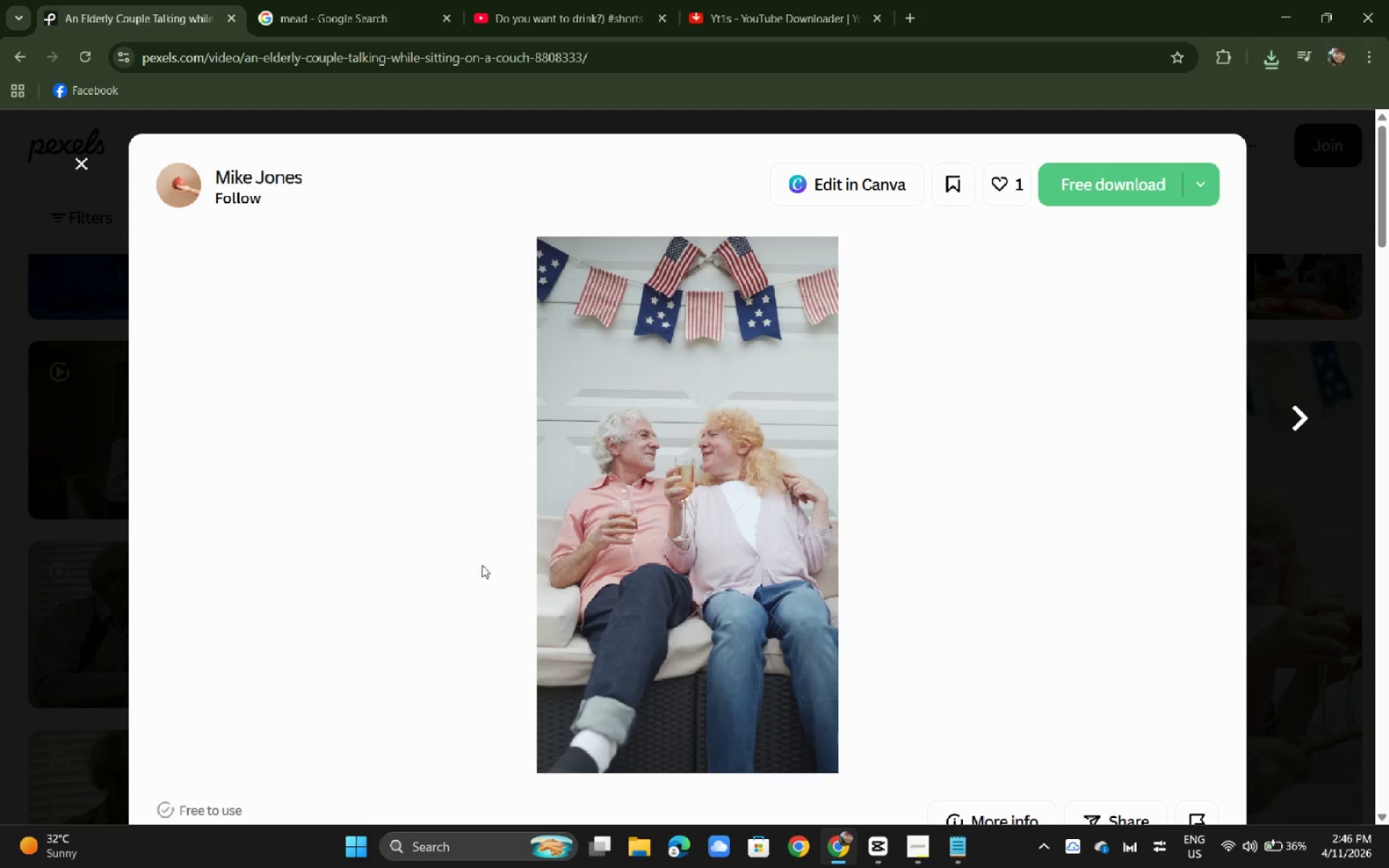 
left_click([704, 728])
 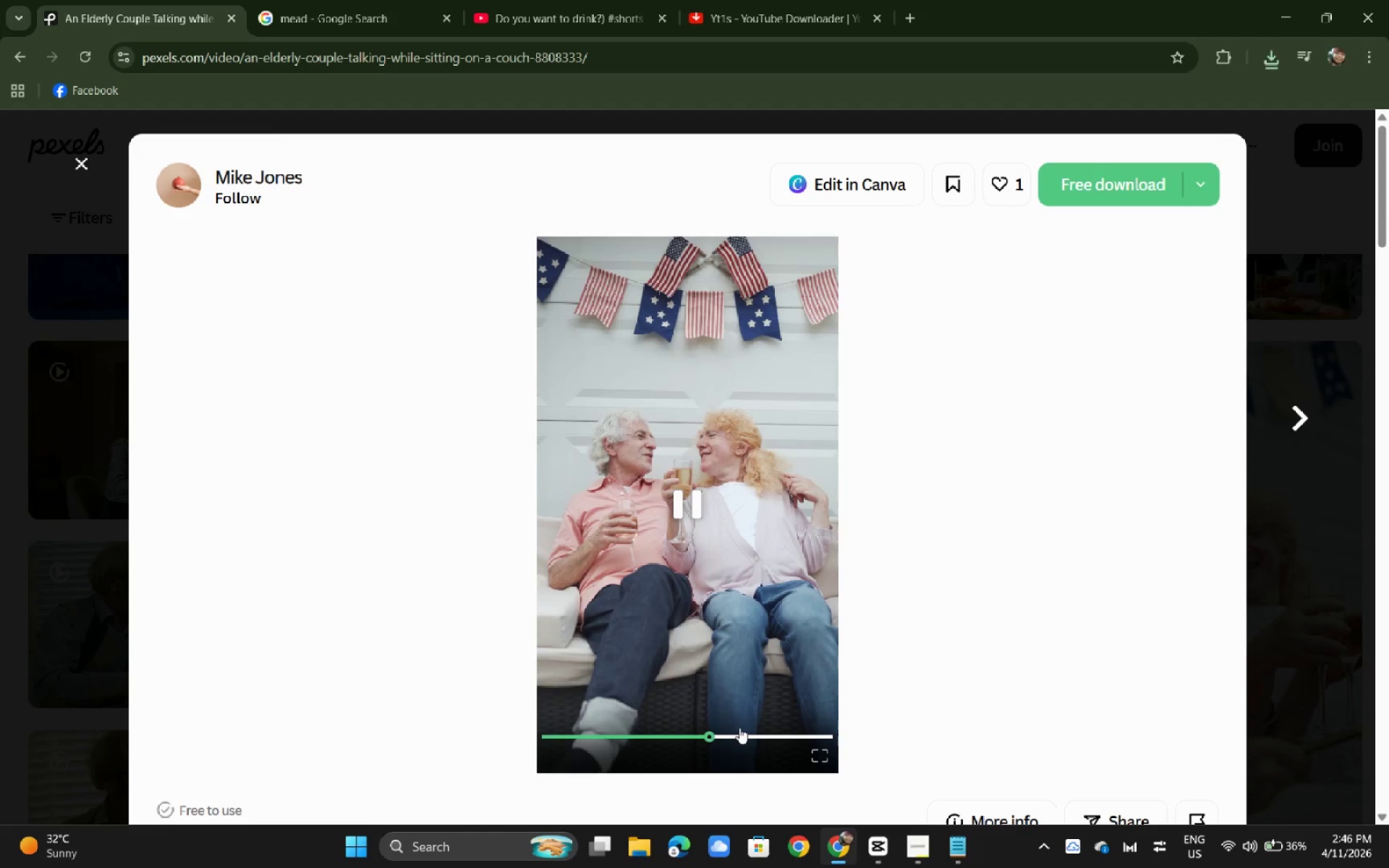 
left_click([760, 730])
 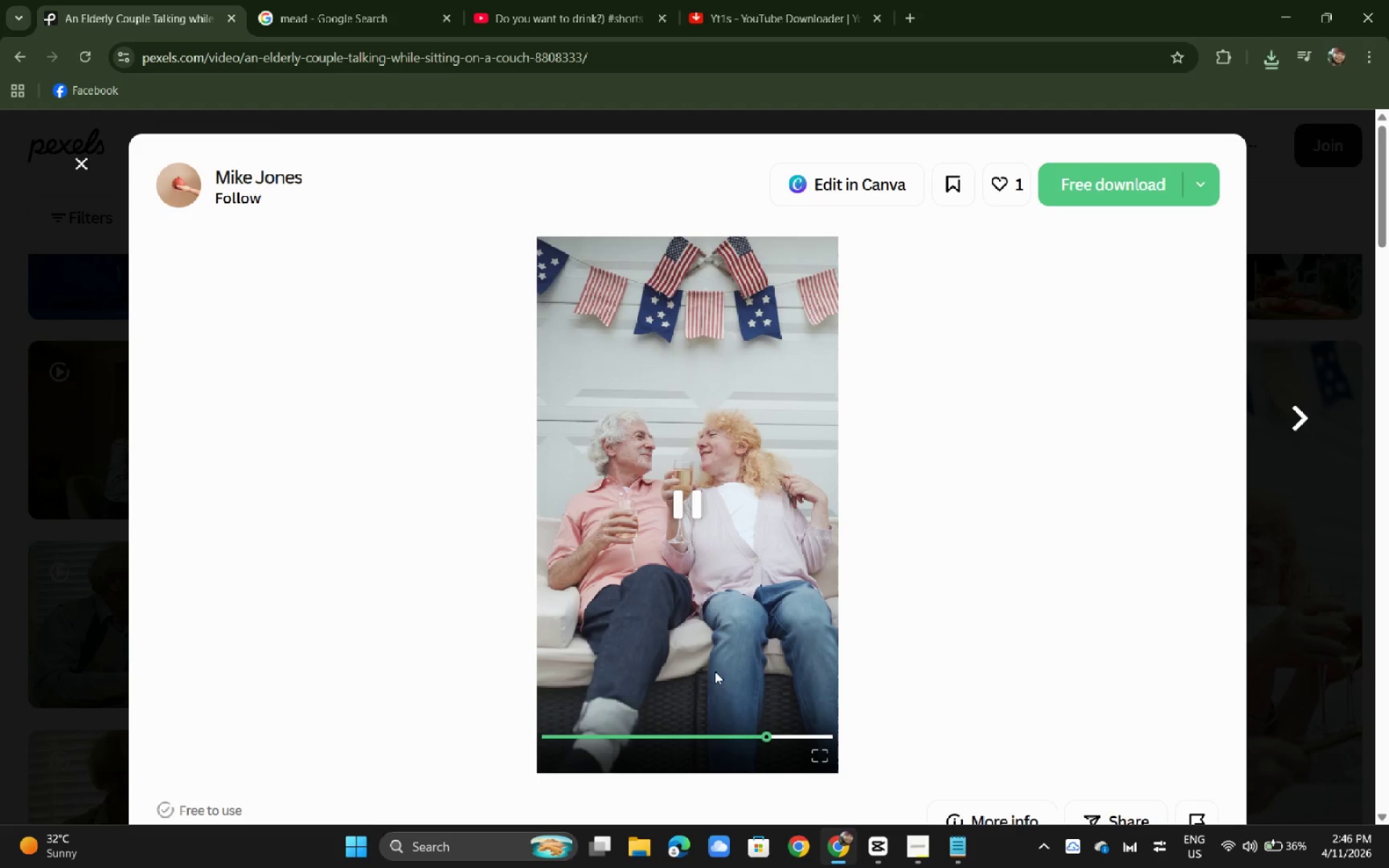 
scroll: coordinate [500, 536], scroll_direction: down, amount: 25.0
 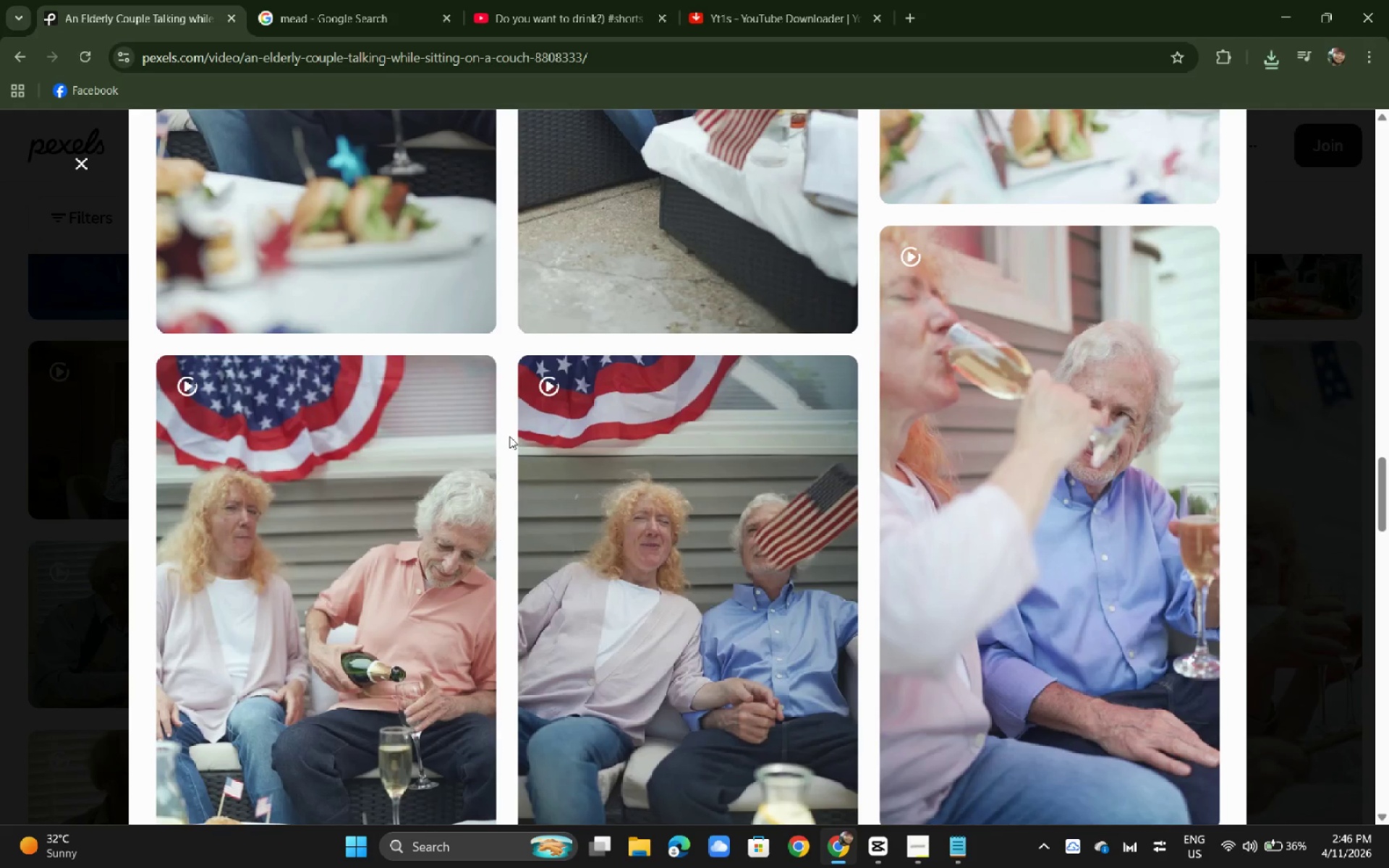 
left_click([0, 349])
 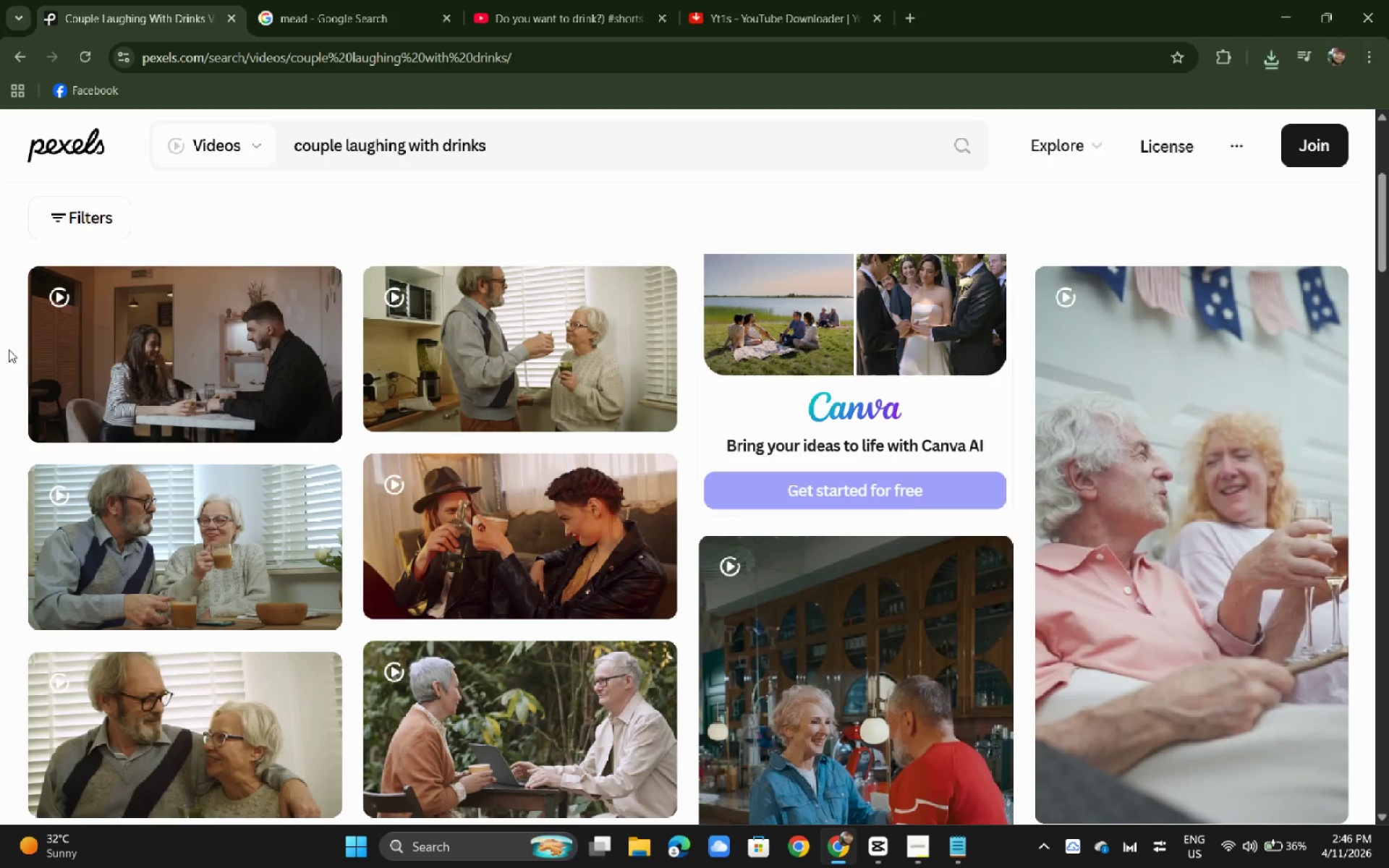 
wait(14.7)
 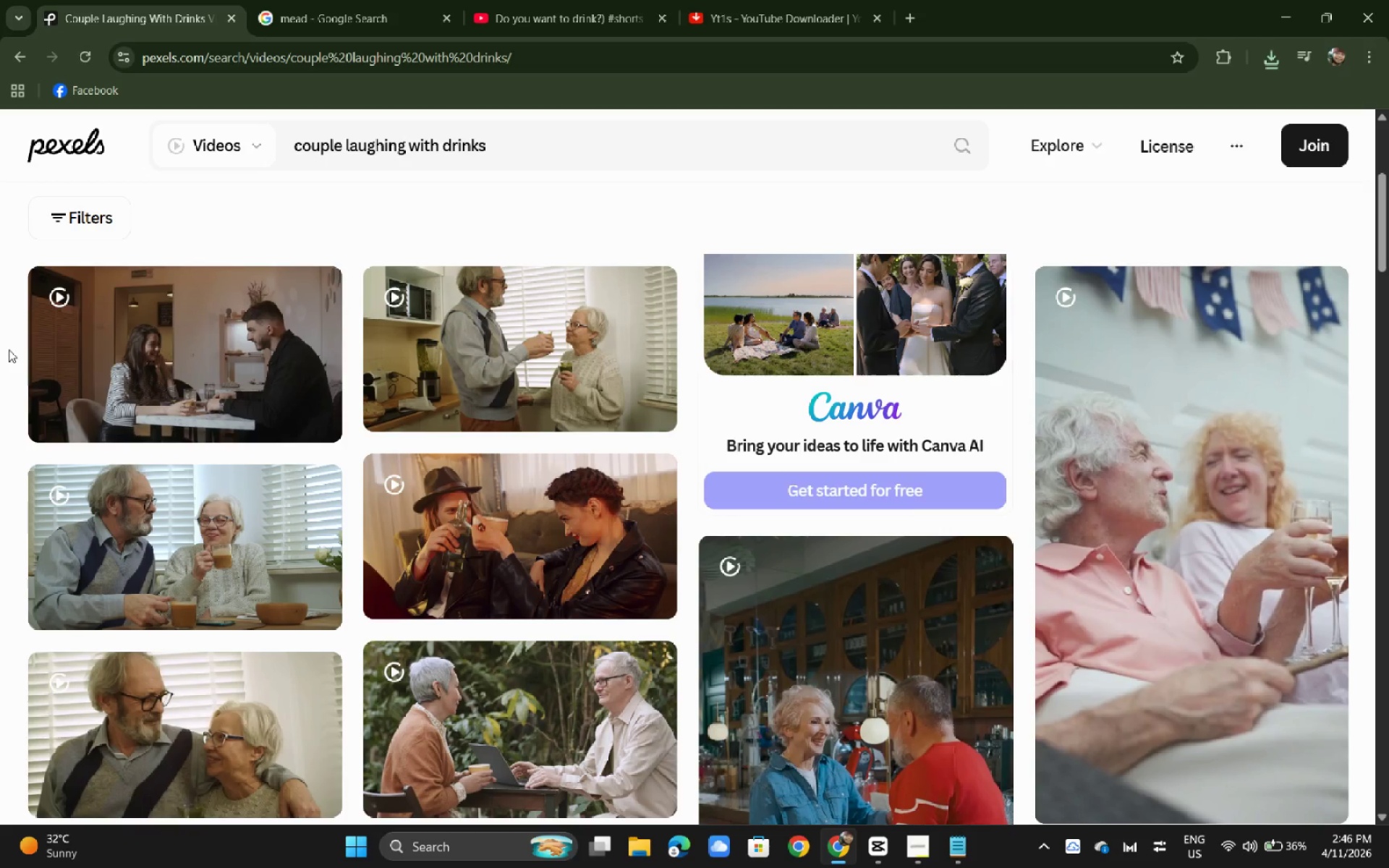 
left_click_drag(start_coordinate=[556, 172], to_coordinate=[537, 163])
 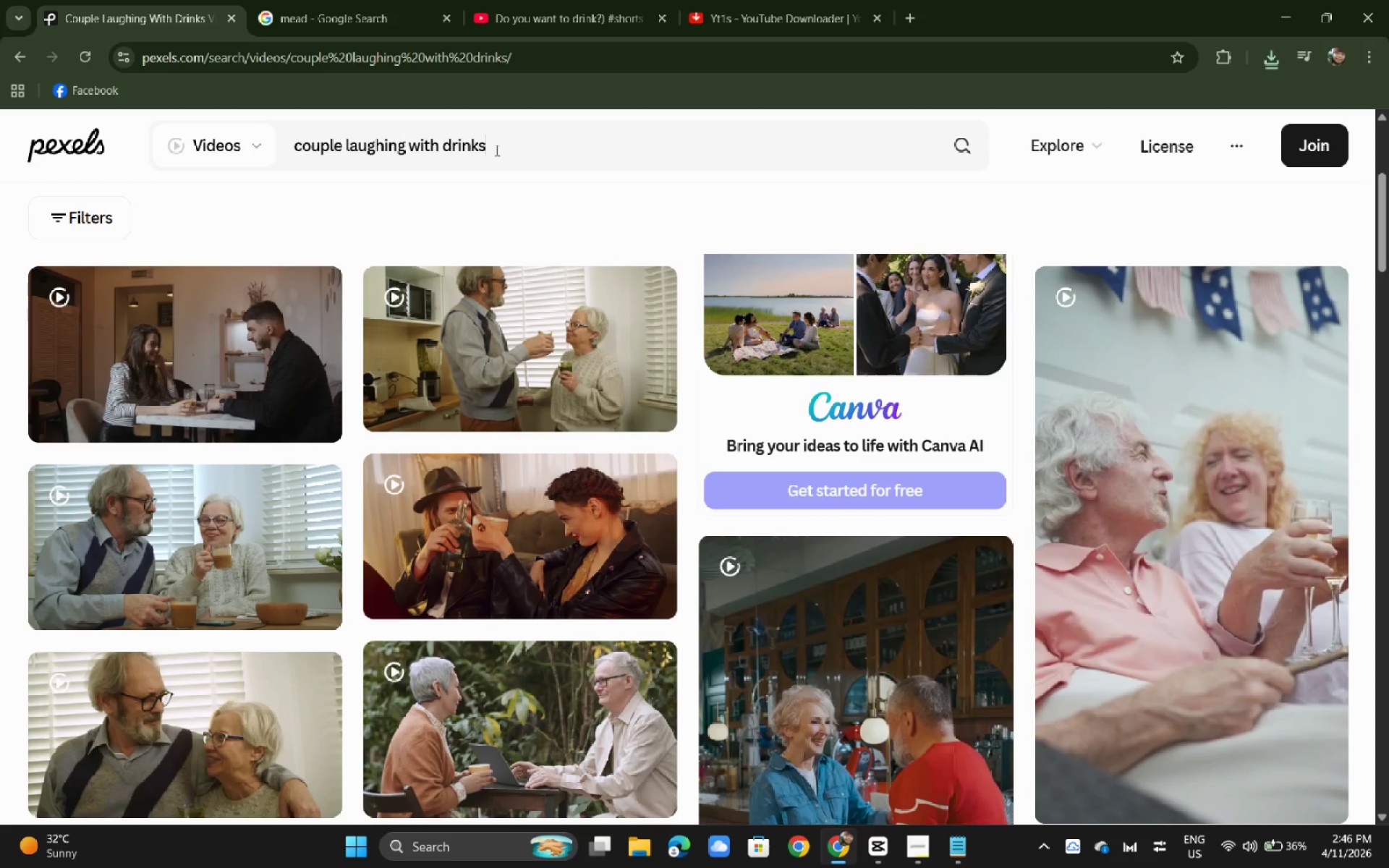 
left_click_drag(start_coordinate=[537, 153], to_coordinate=[202, 156])
 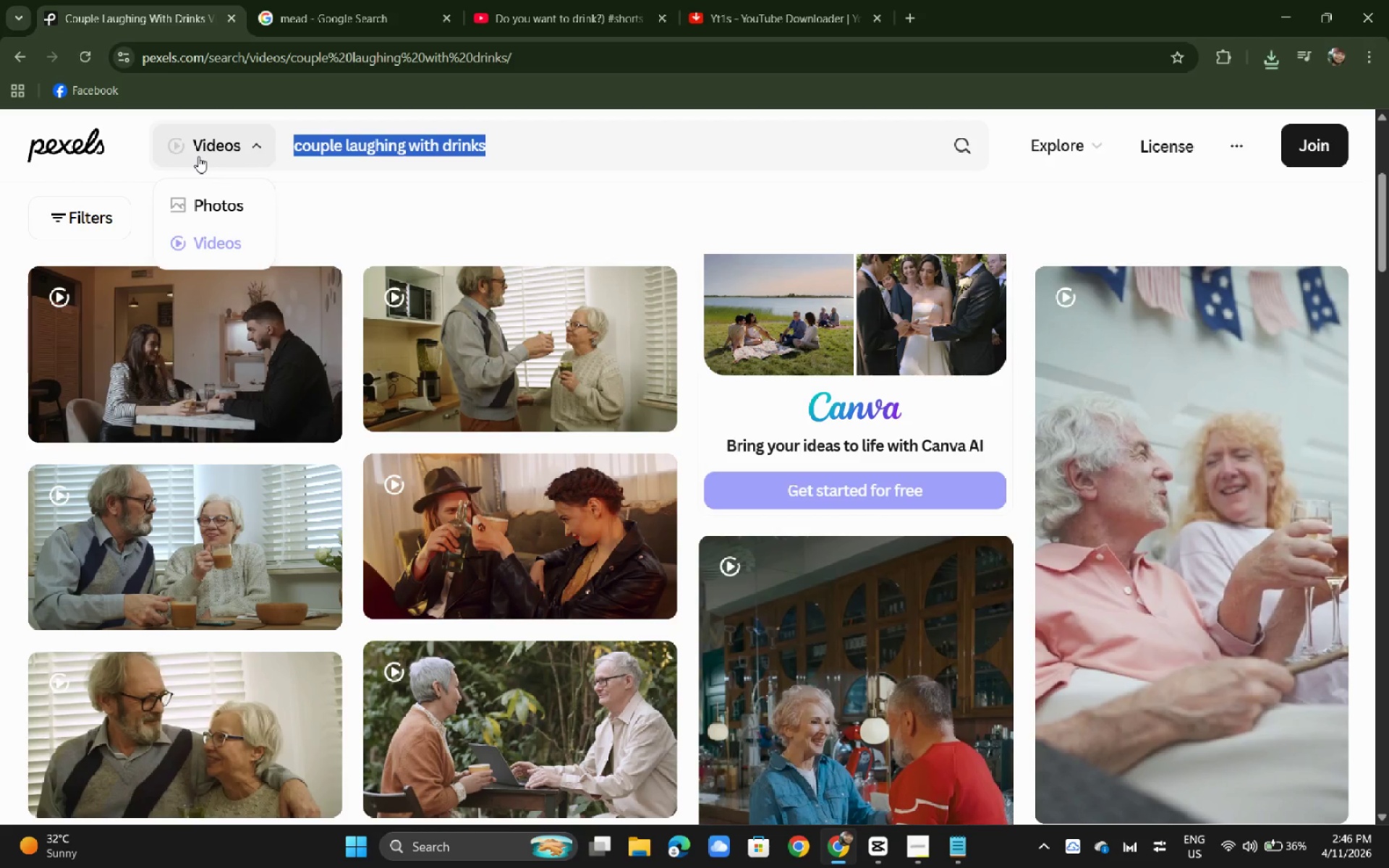 
type(honey haerves)
key(Backspace)
key(Backspace)
key(Backspace)
key(Backspace)
 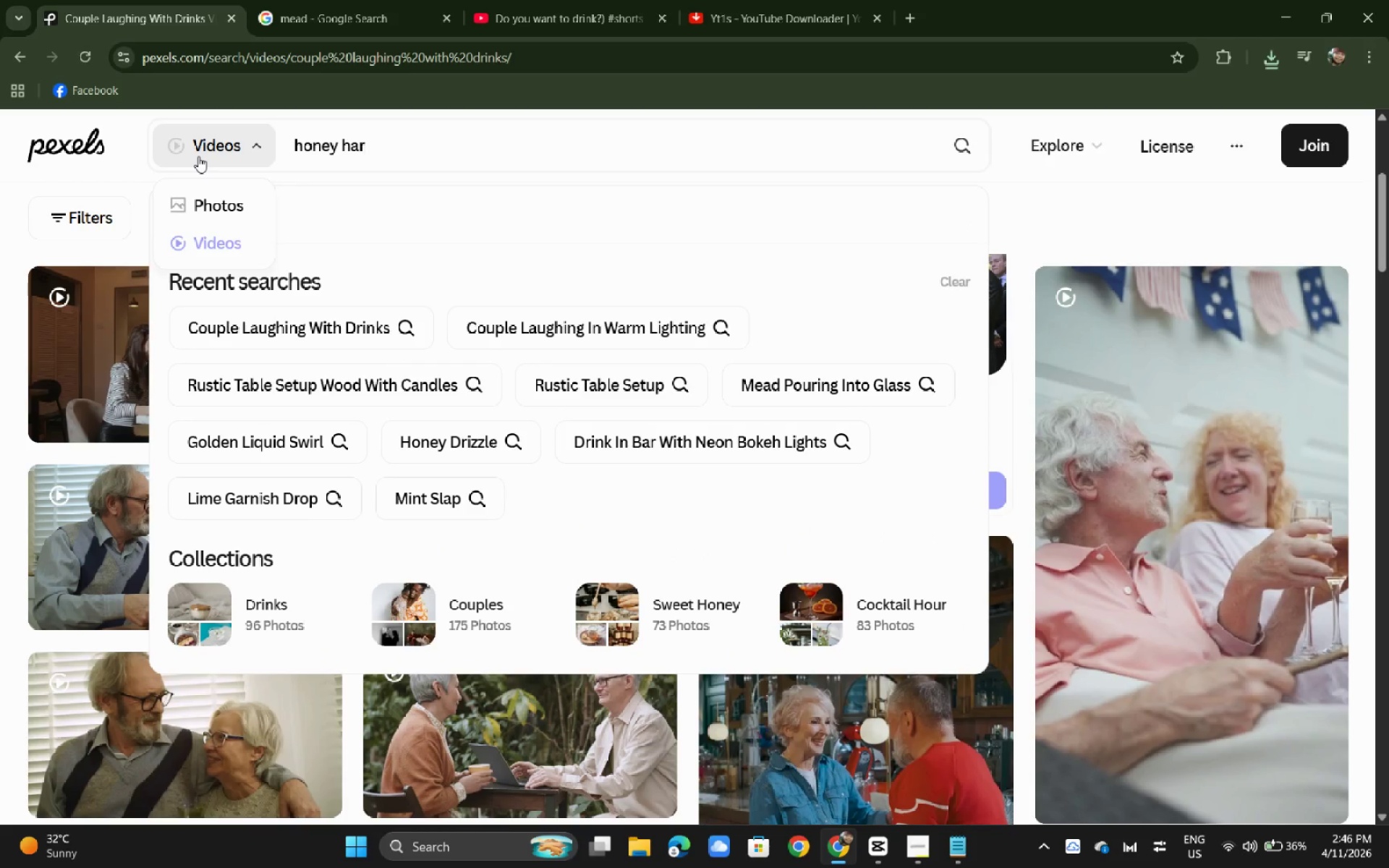 
wait(5.25)
 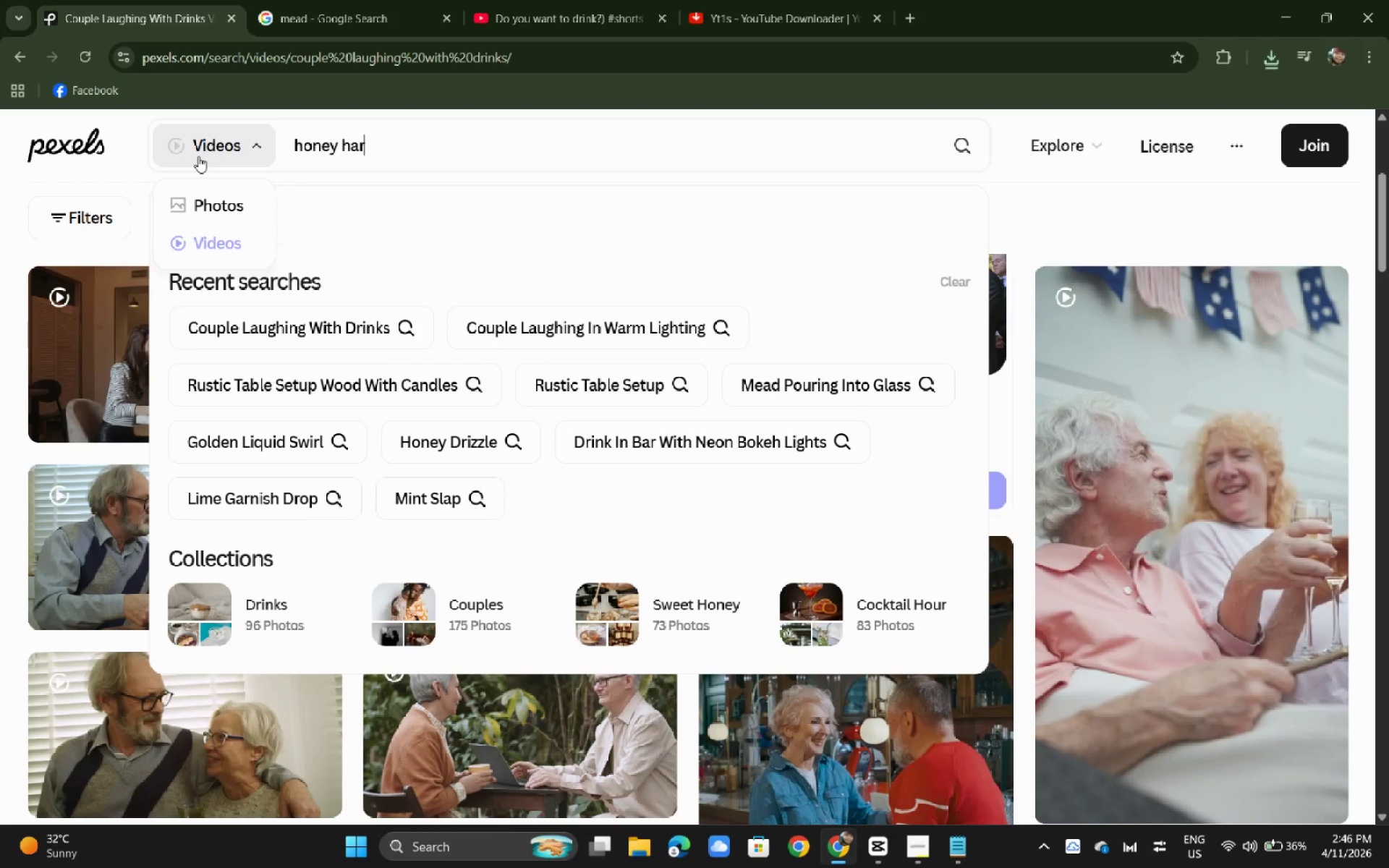 
type(vesting)
key(NumpadEnter)
 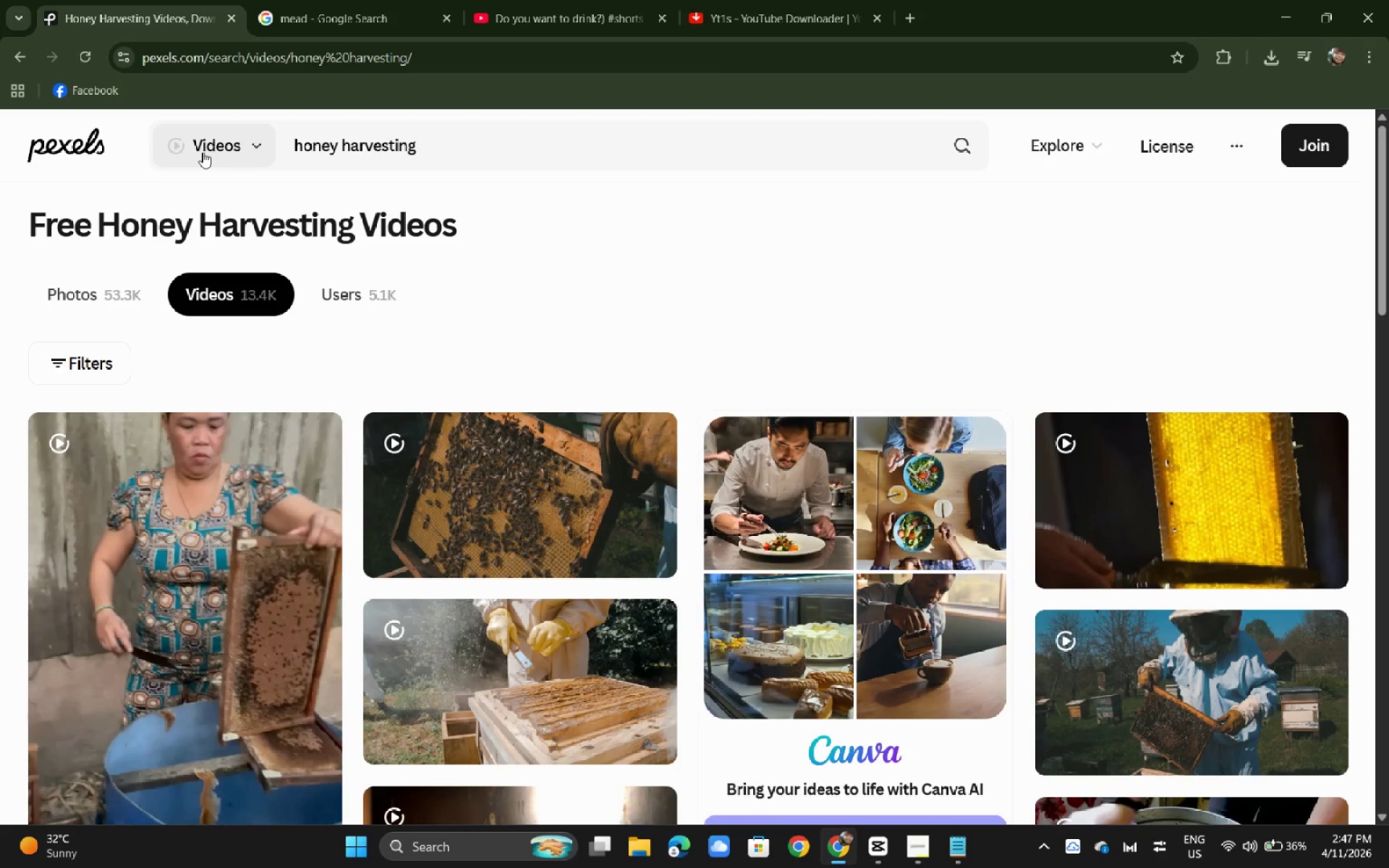 
wait(40.56)
 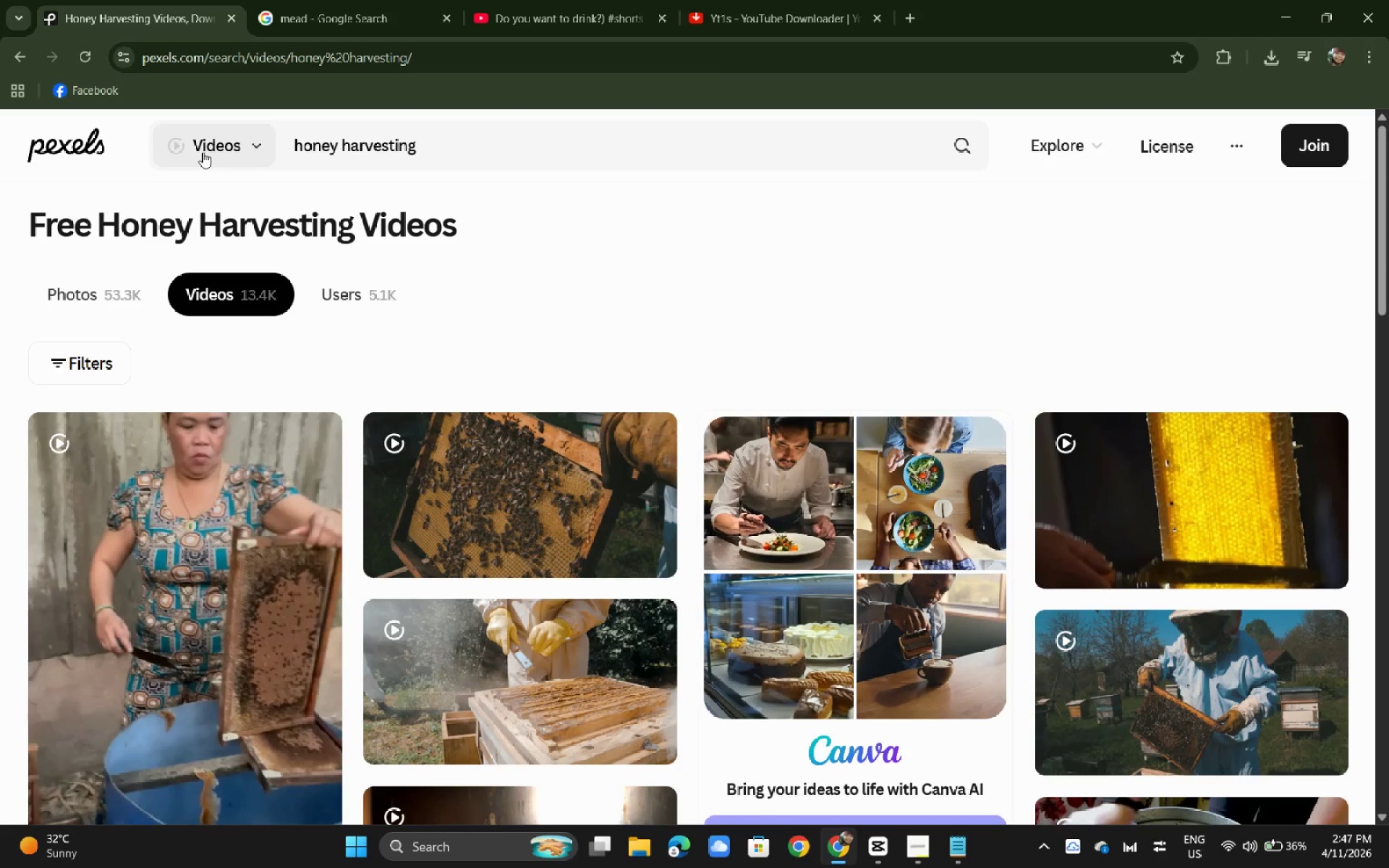 
scroll: coordinate [360, 413], scroll_direction: down, amount: 2.0
 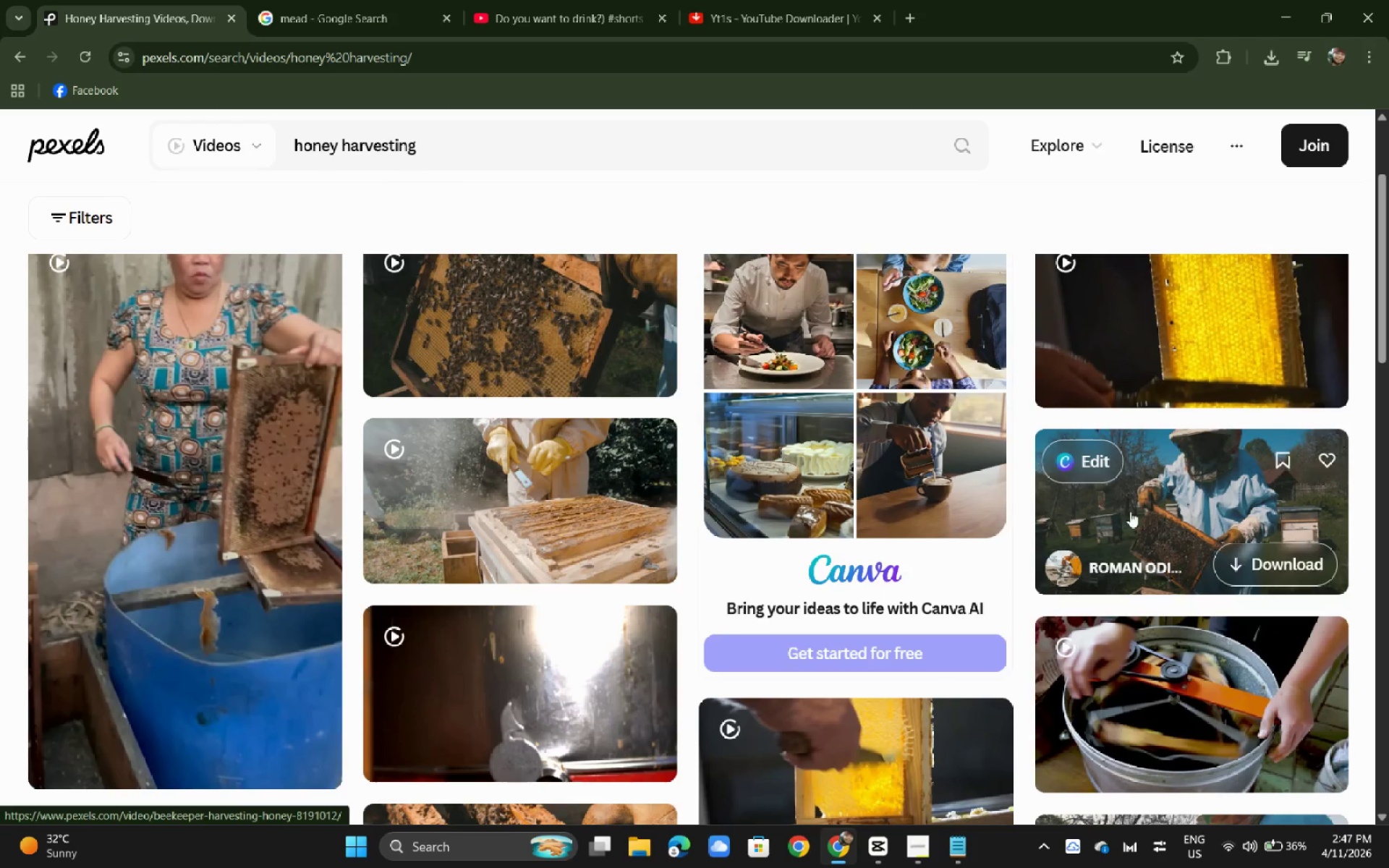 
left_click_drag(start_coordinate=[1238, 516], to_coordinate=[1233, 516])
 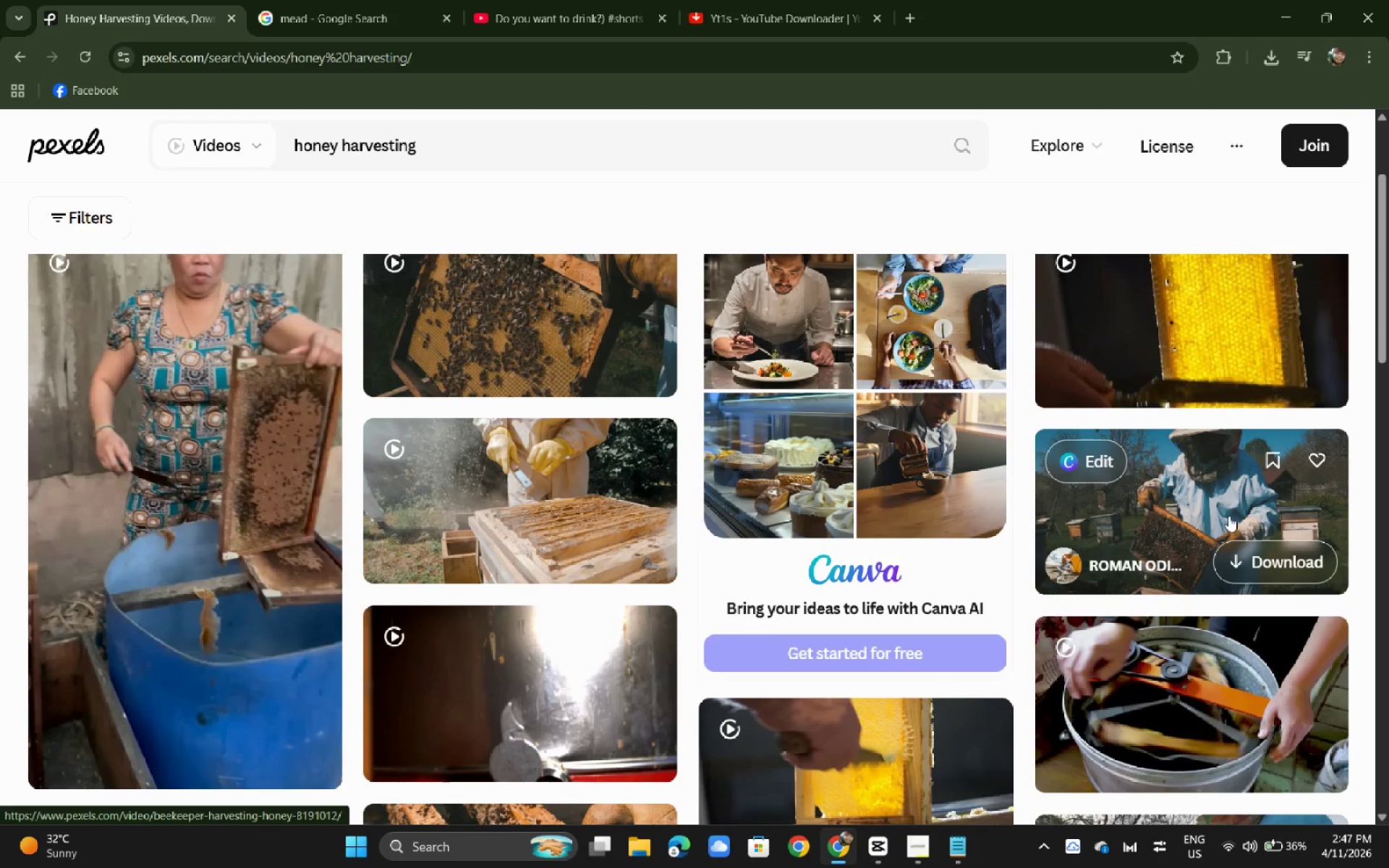 
left_click([1203, 509])
 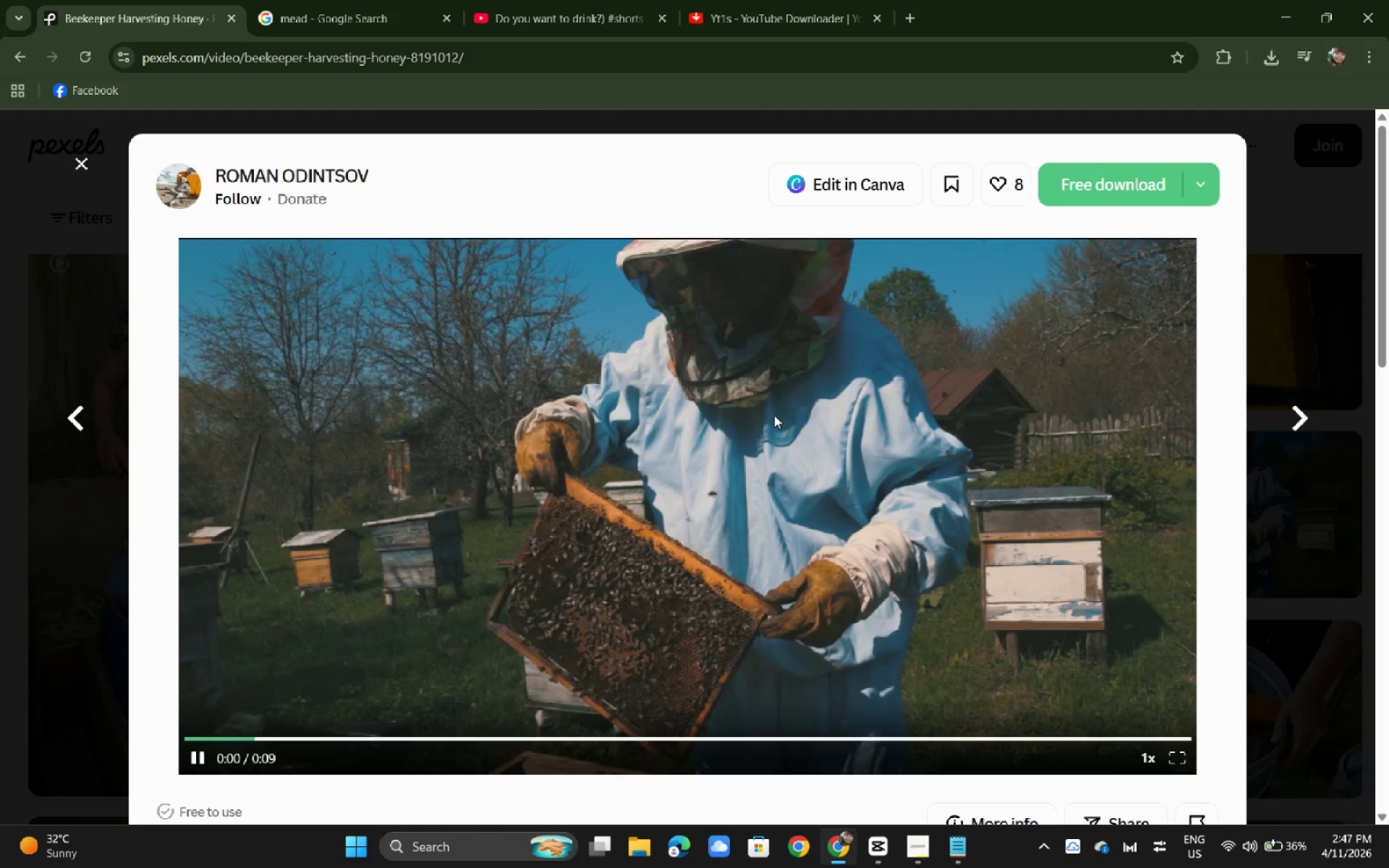 
wait(8.33)
 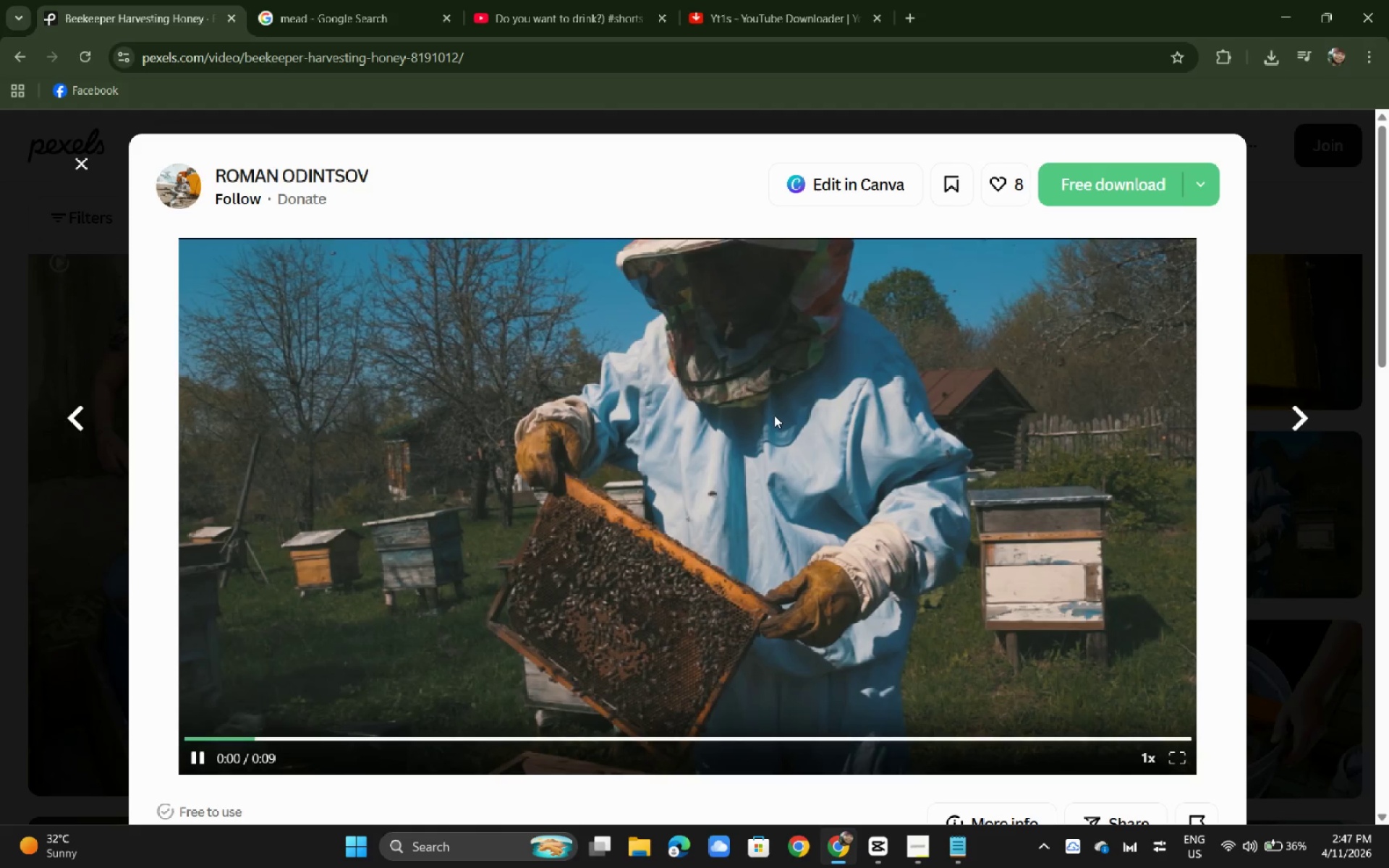 
scroll: coordinate [518, 342], scroll_direction: down, amount: 7.0
 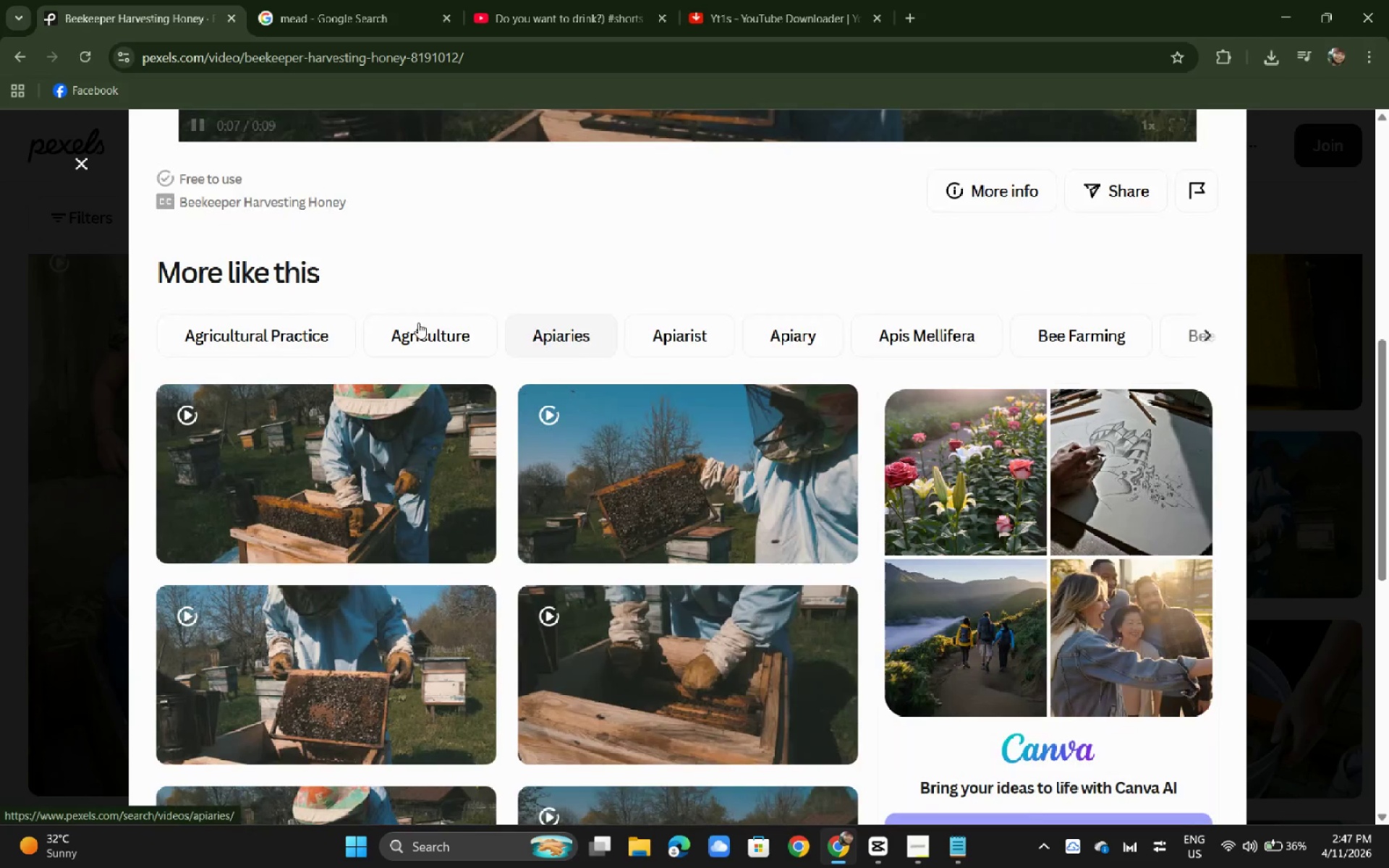 
left_click([0, 382])
 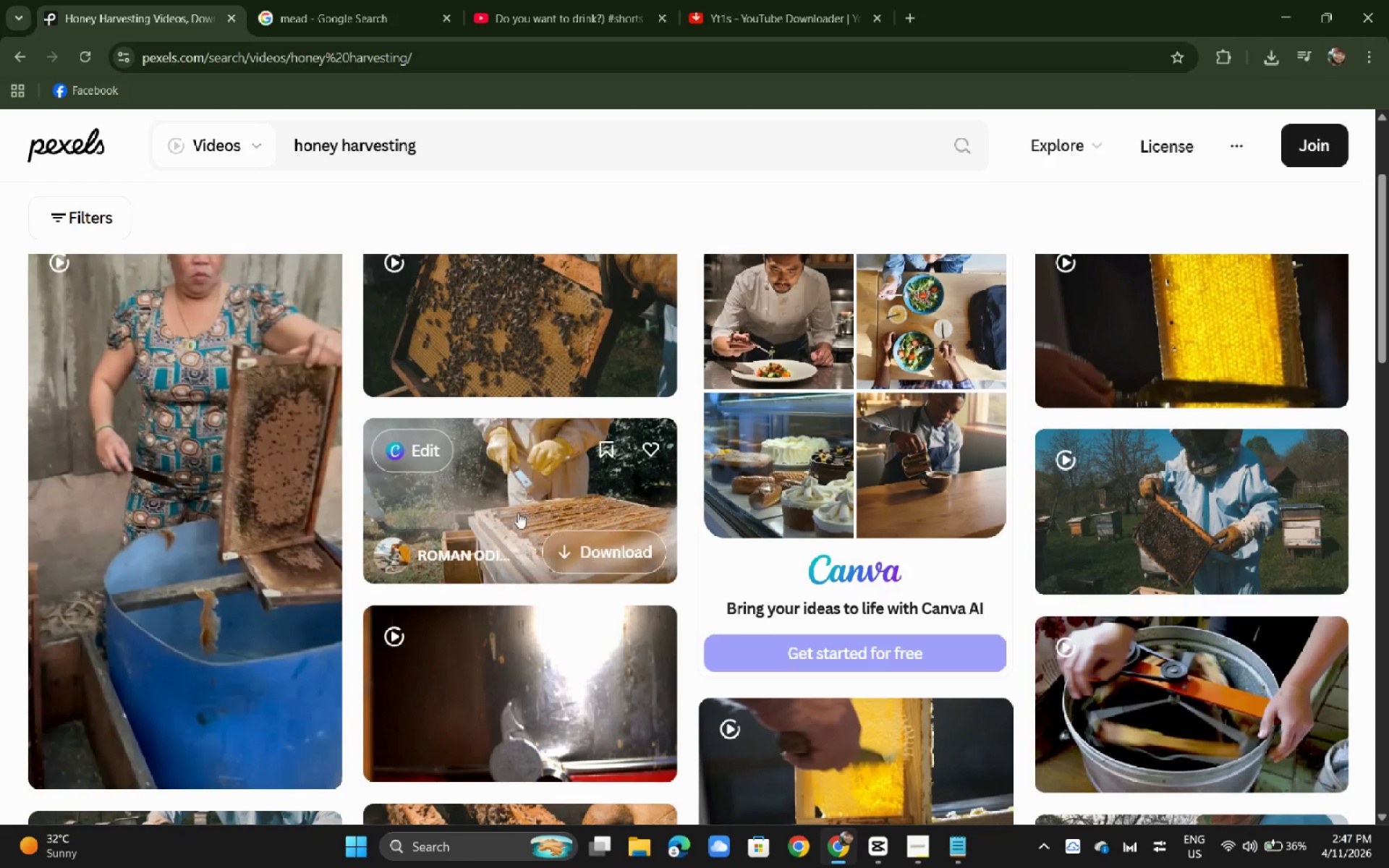 
scroll: coordinate [183, 453], scroll_direction: down, amount: 11.0
 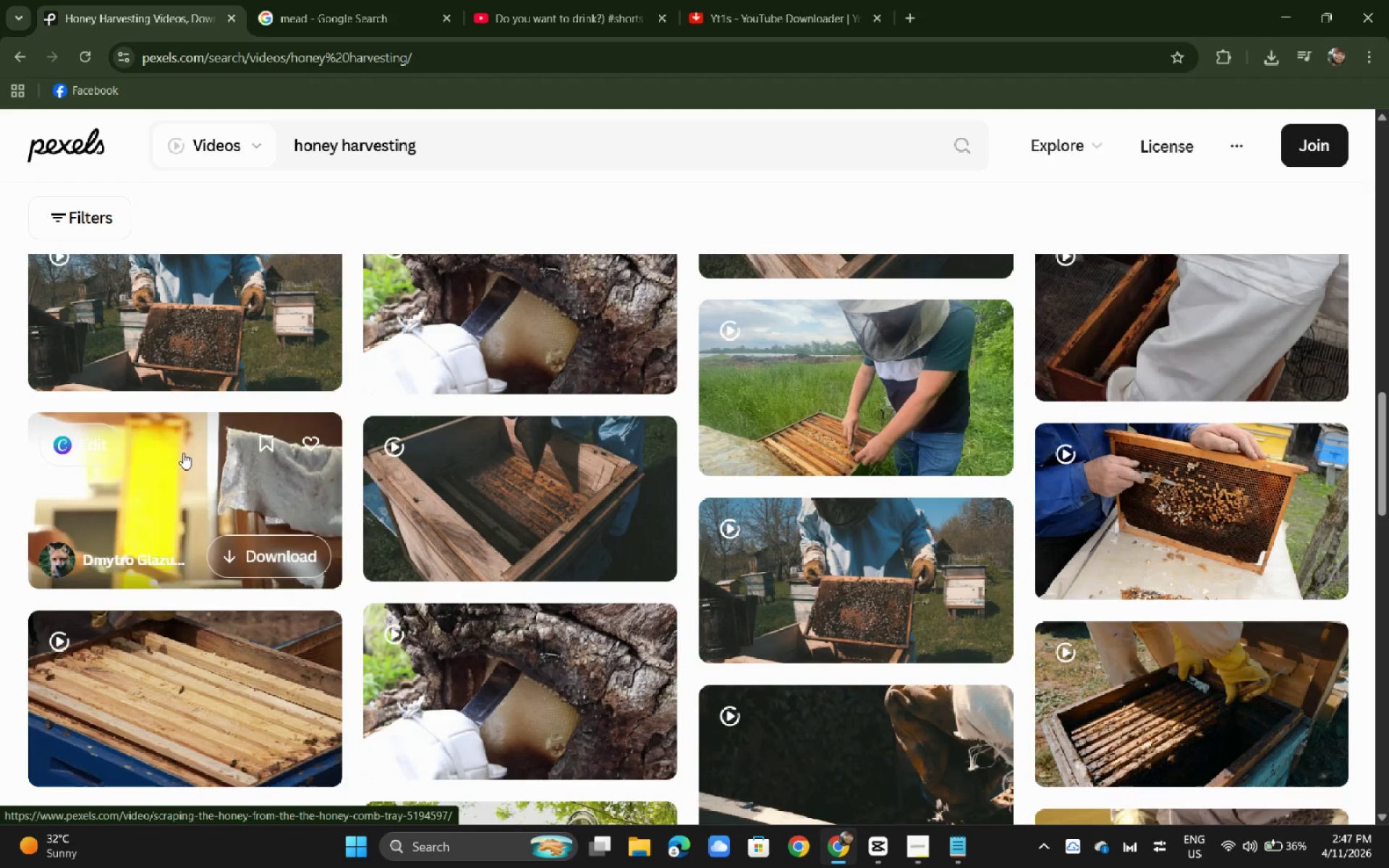 
left_click([183, 453])
 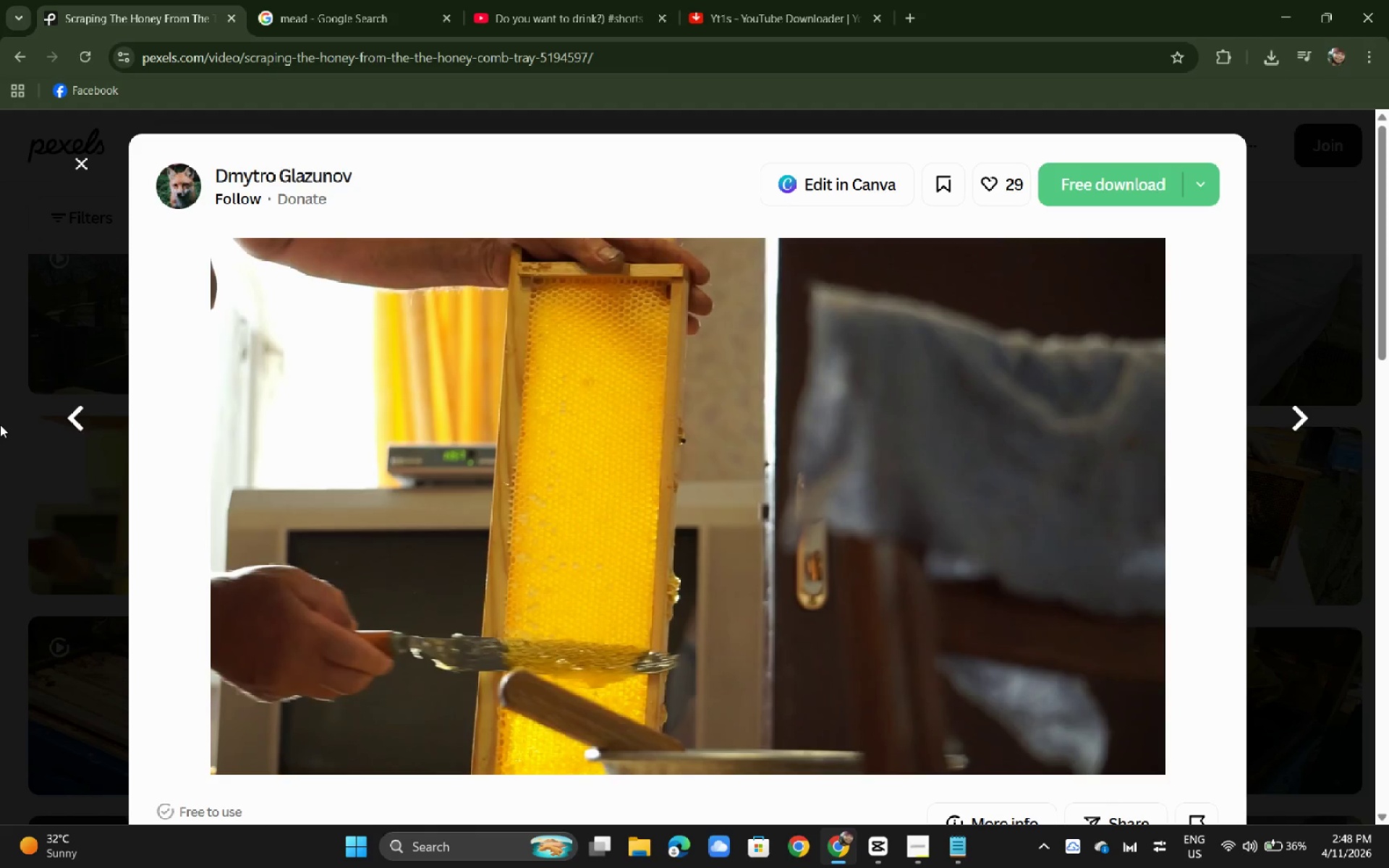 
wait(5.83)
 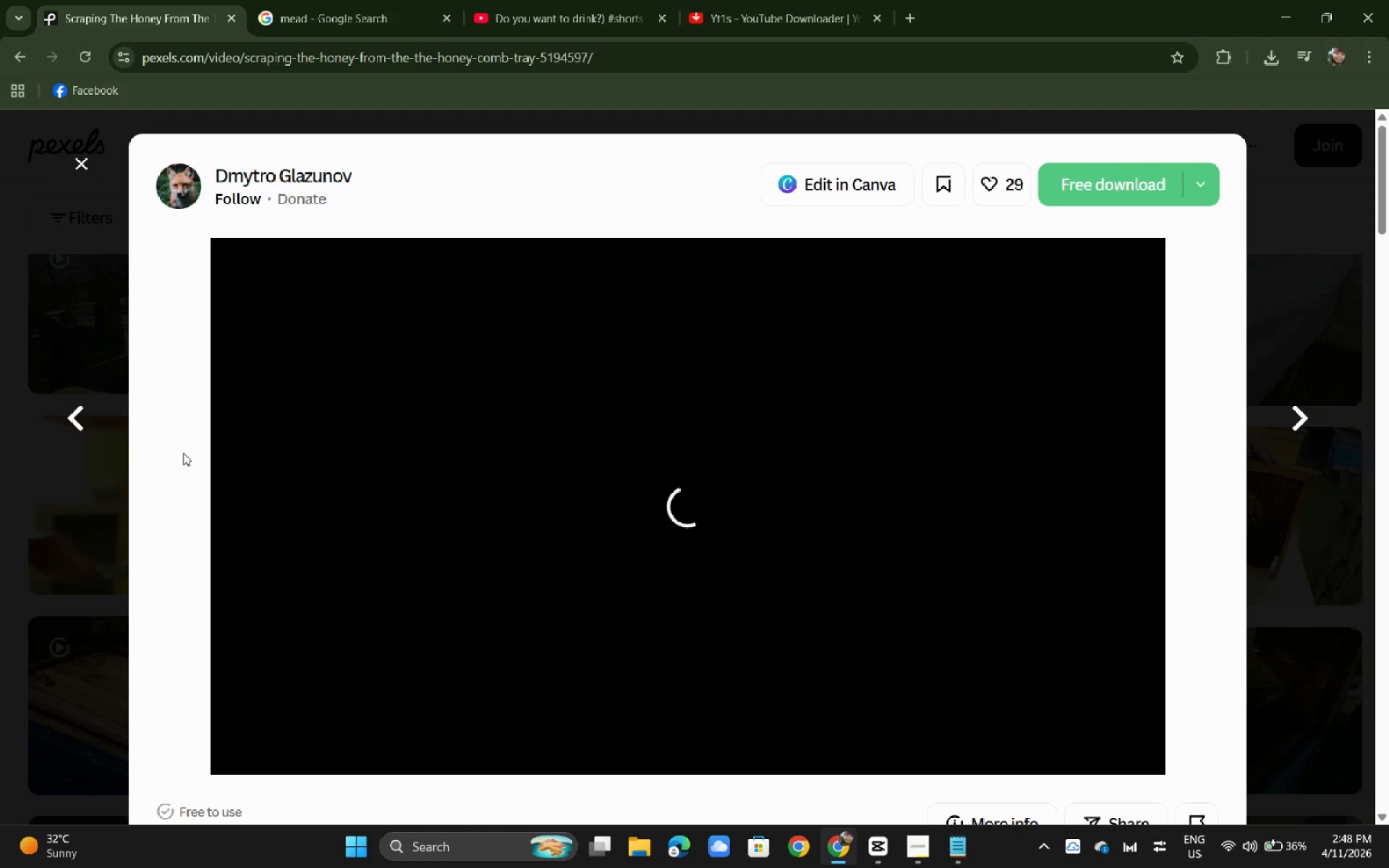 
left_click([0, 425])
 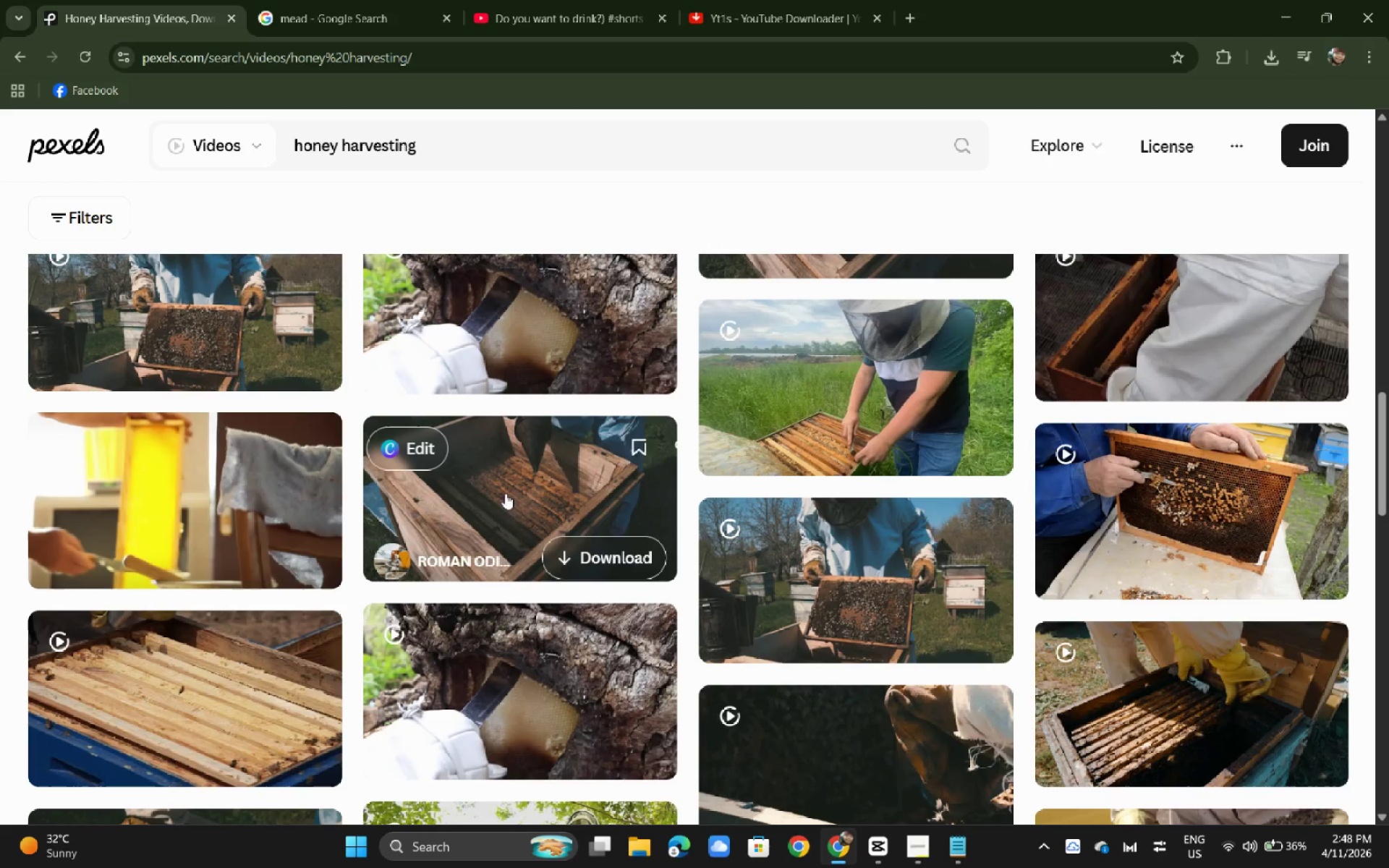 
scroll: coordinate [569, 493], scroll_direction: up, amount: 2.0
 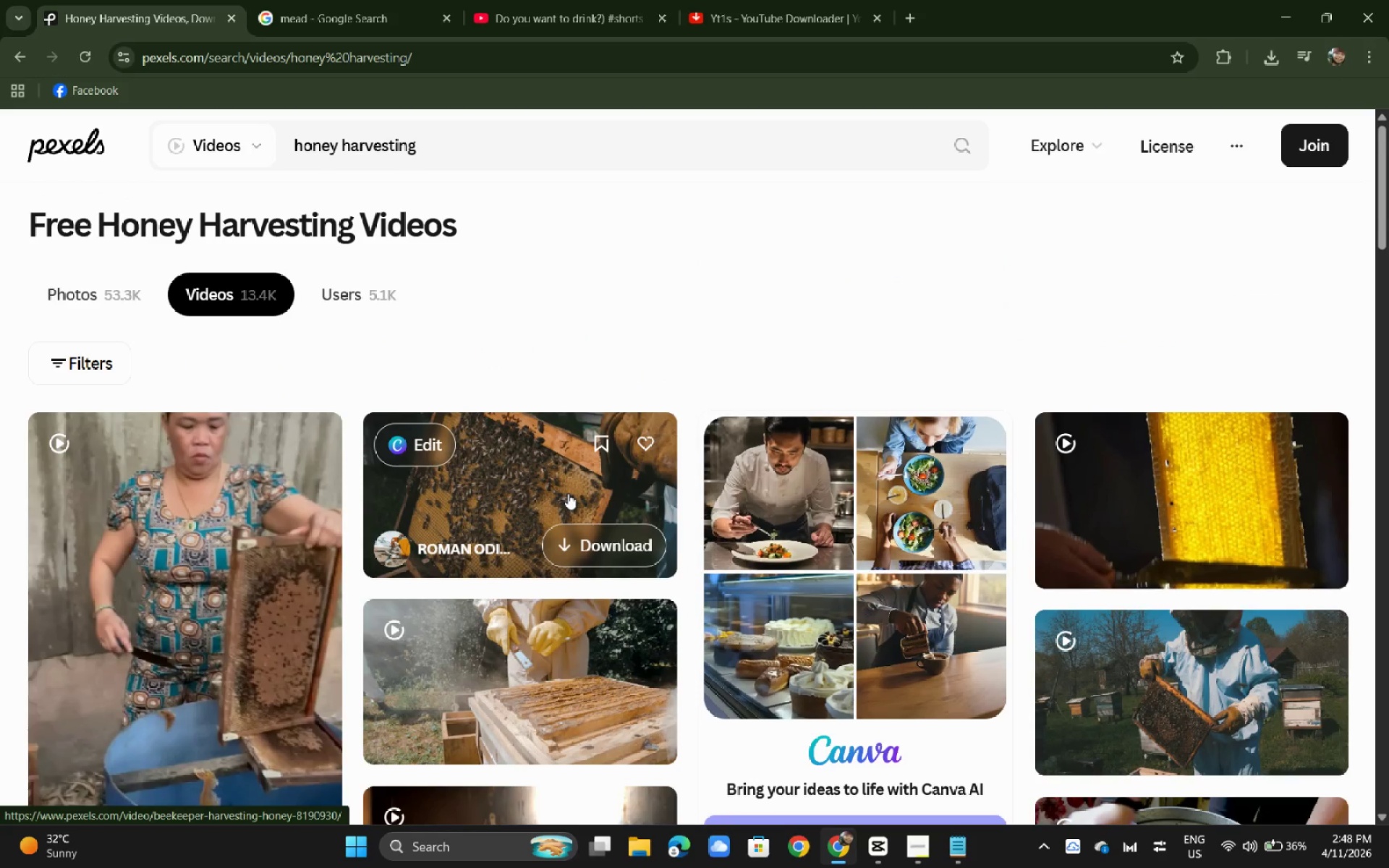 
left_click([500, 656])
 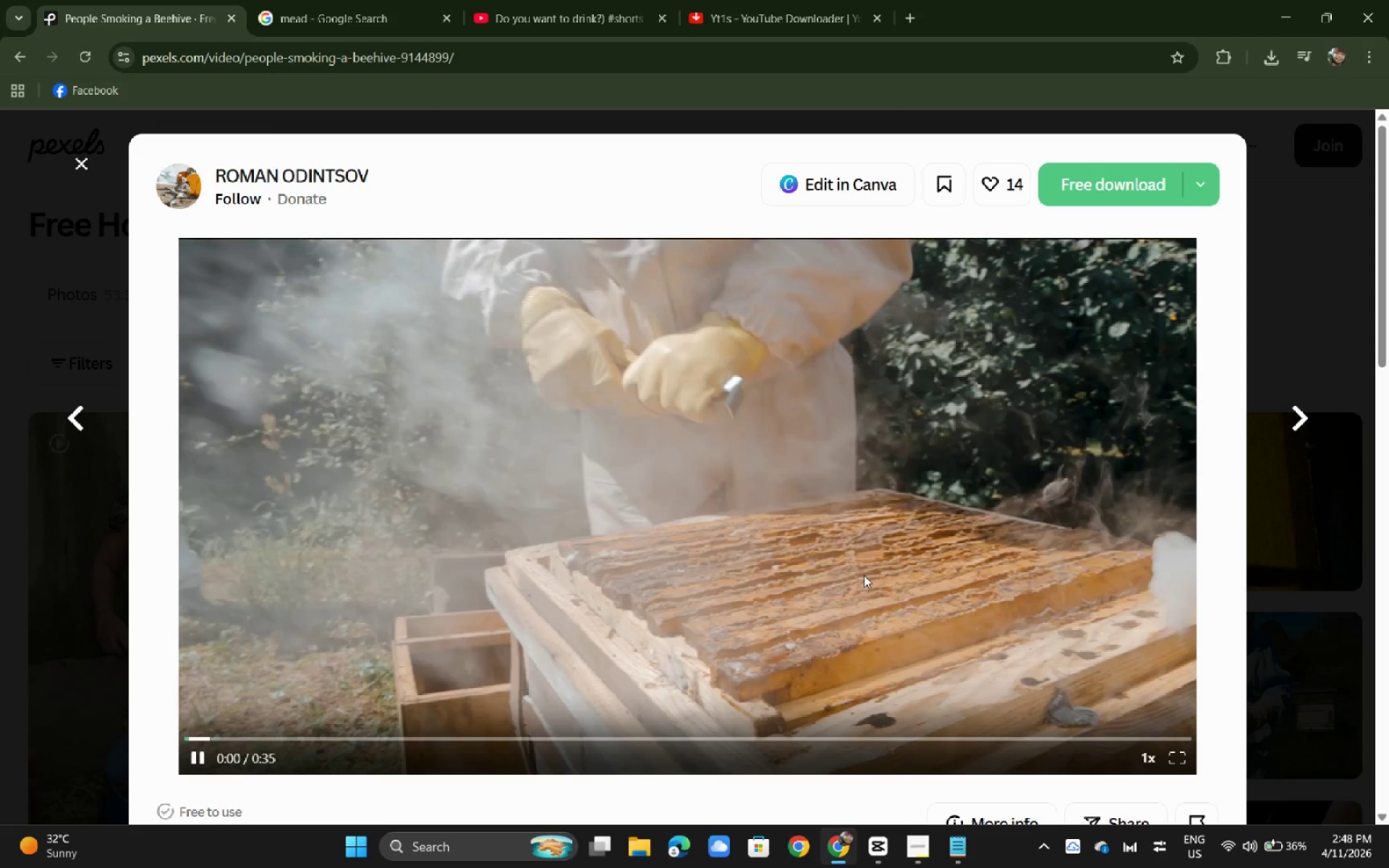 
left_click([0, 536])
 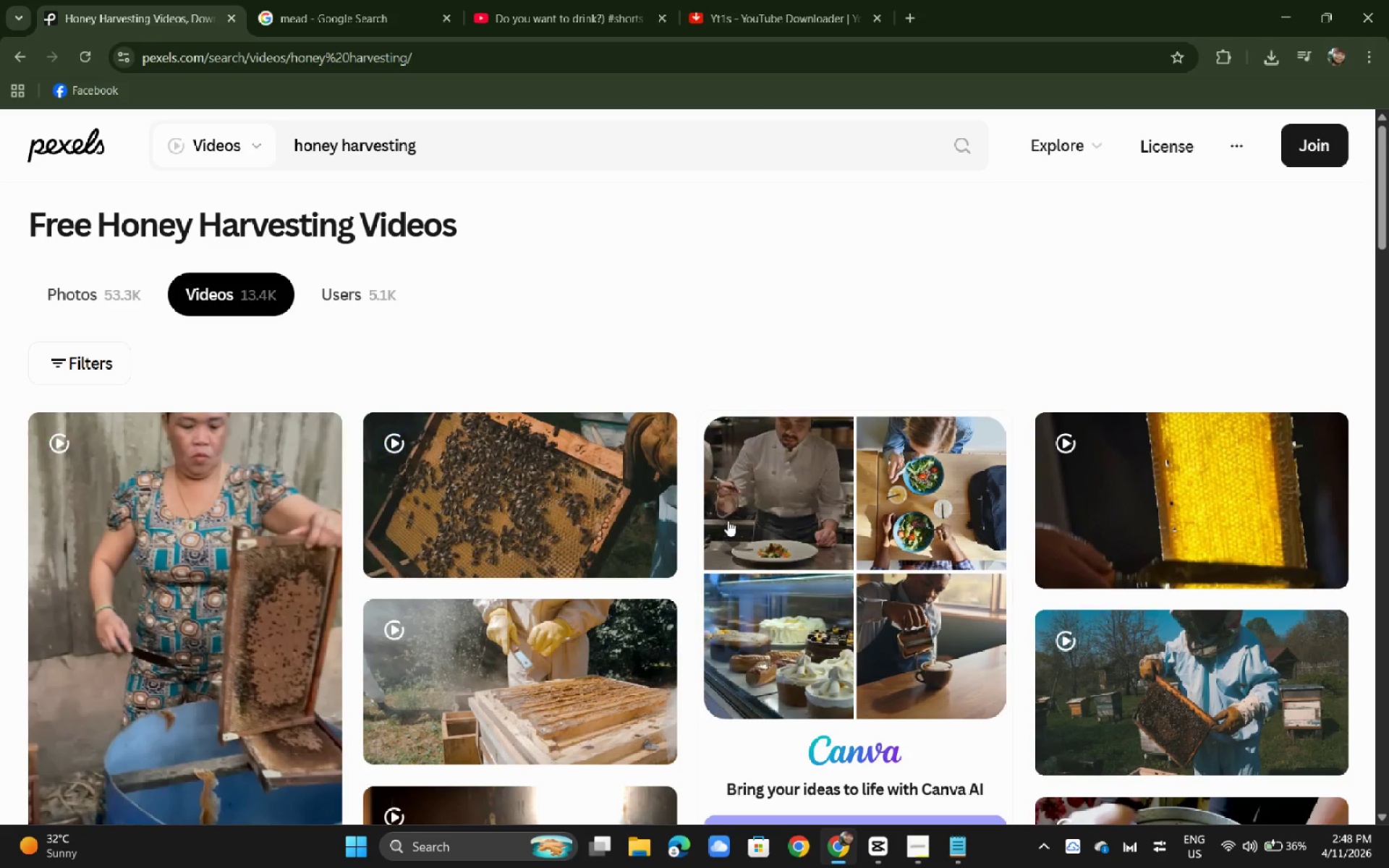 
scroll: coordinate [728, 520], scroll_direction: down, amount: 2.0
 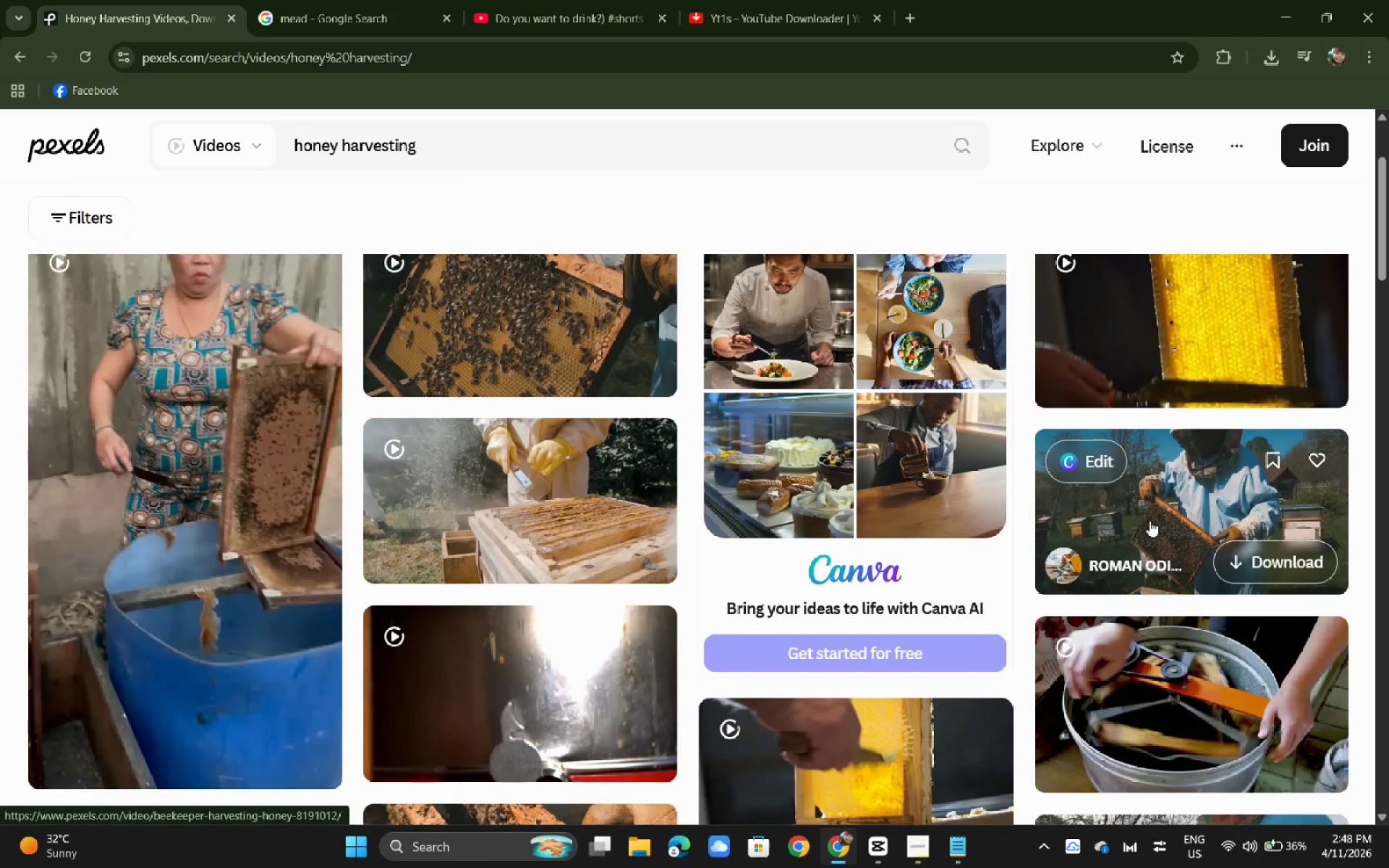 
left_click([1158, 515])
 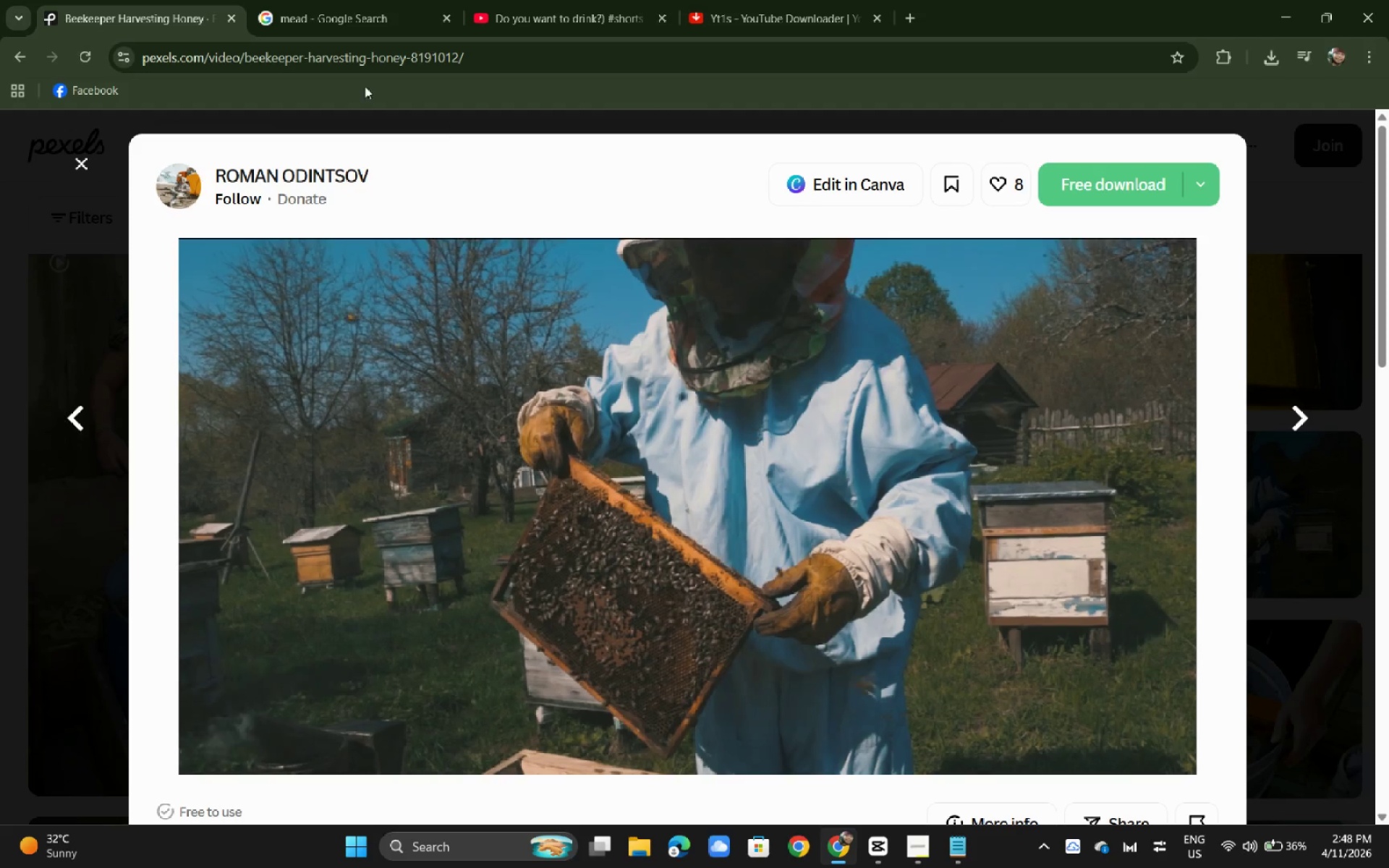 
left_click([320, 54])
 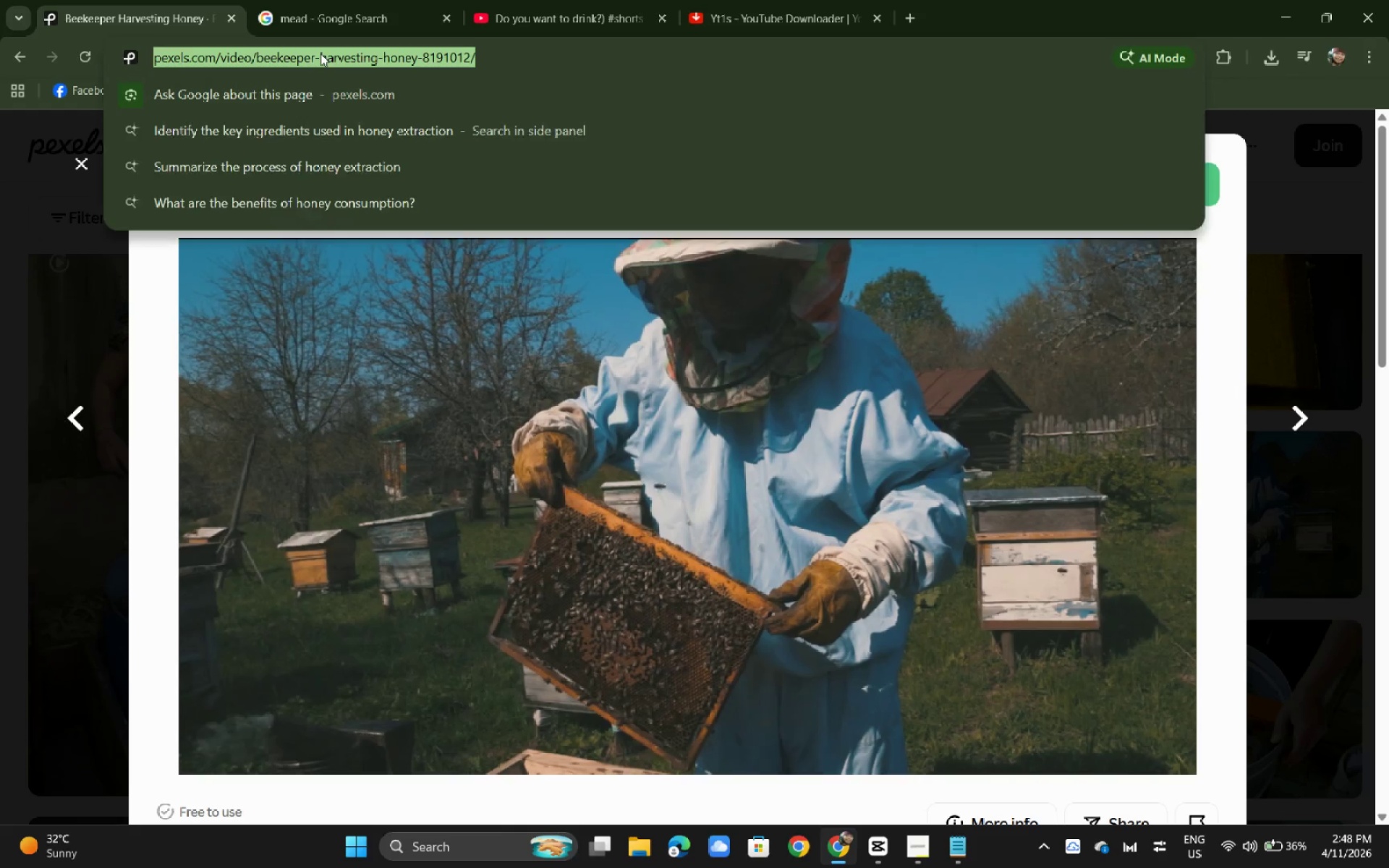 
key(Control+C)
 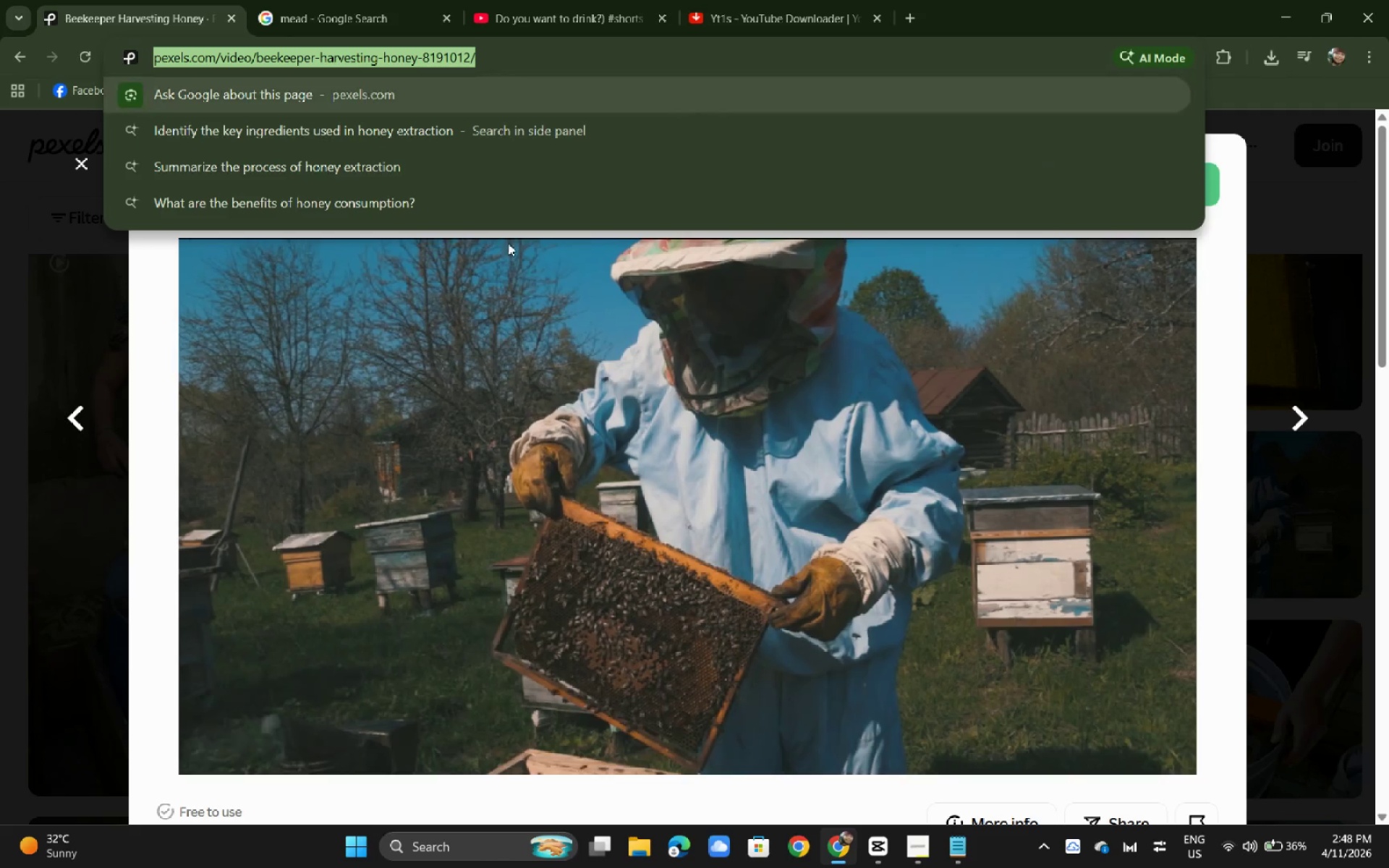 
key(Control+C)
 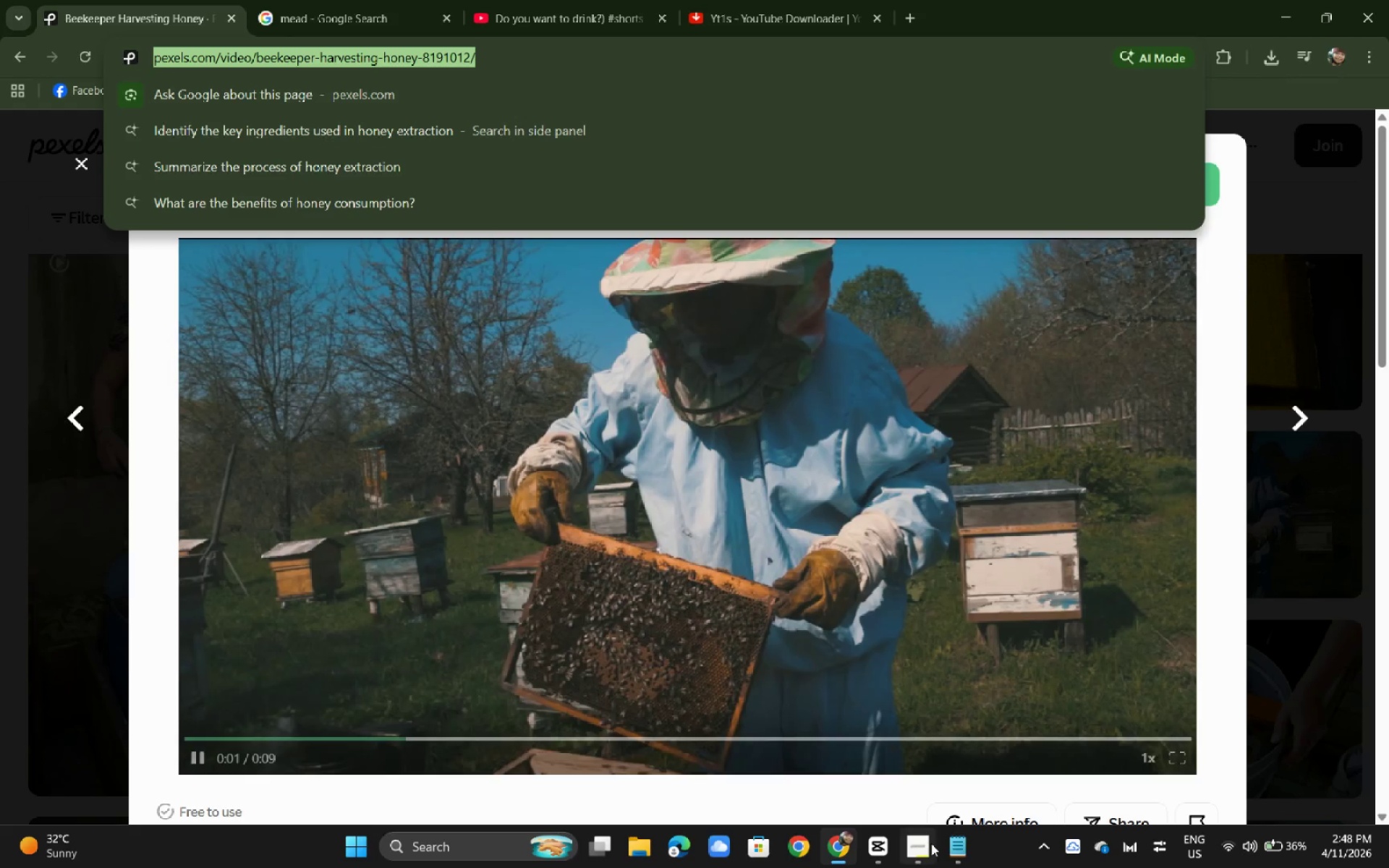 
left_click([944, 846])
 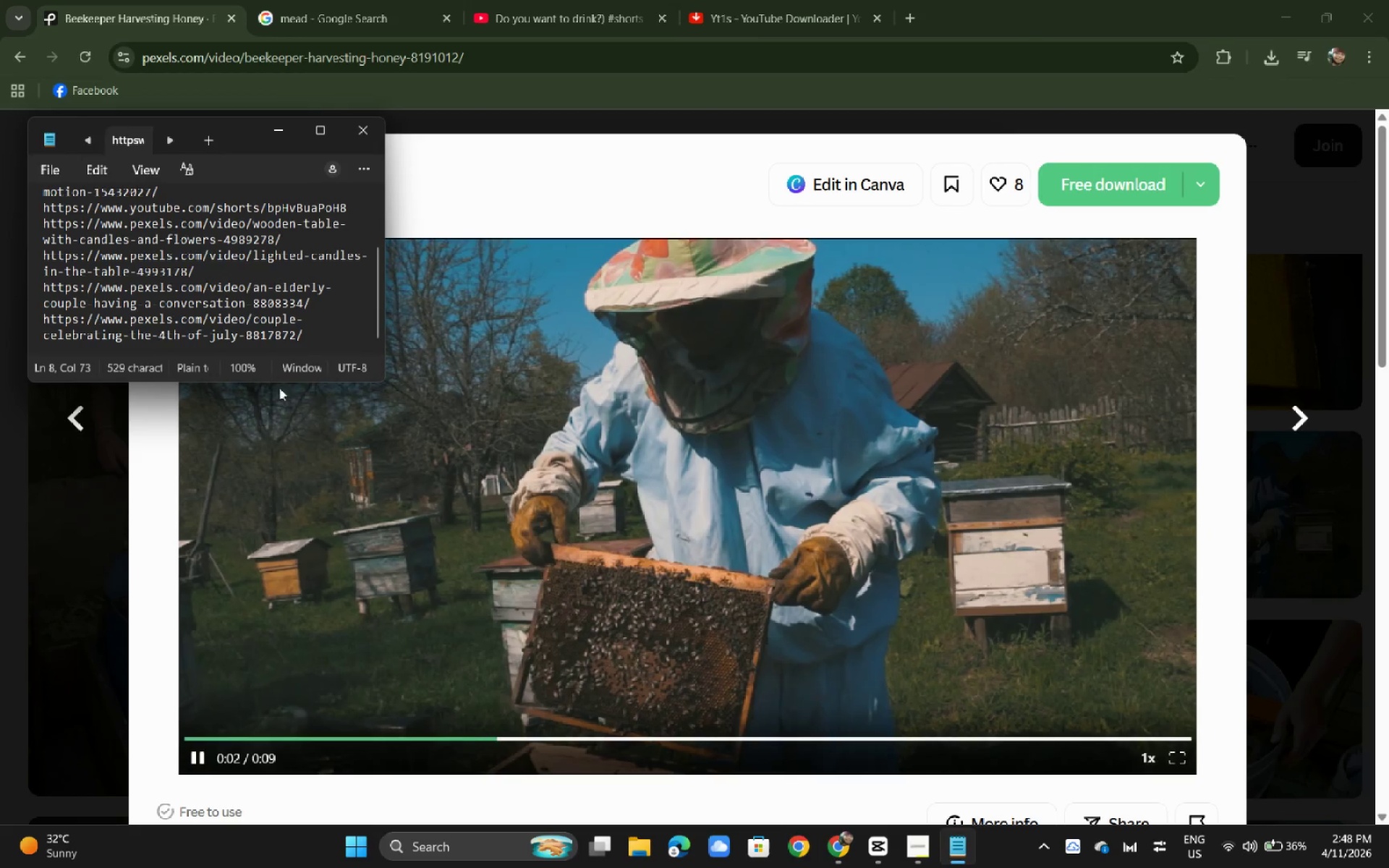 
left_click([326, 335])
 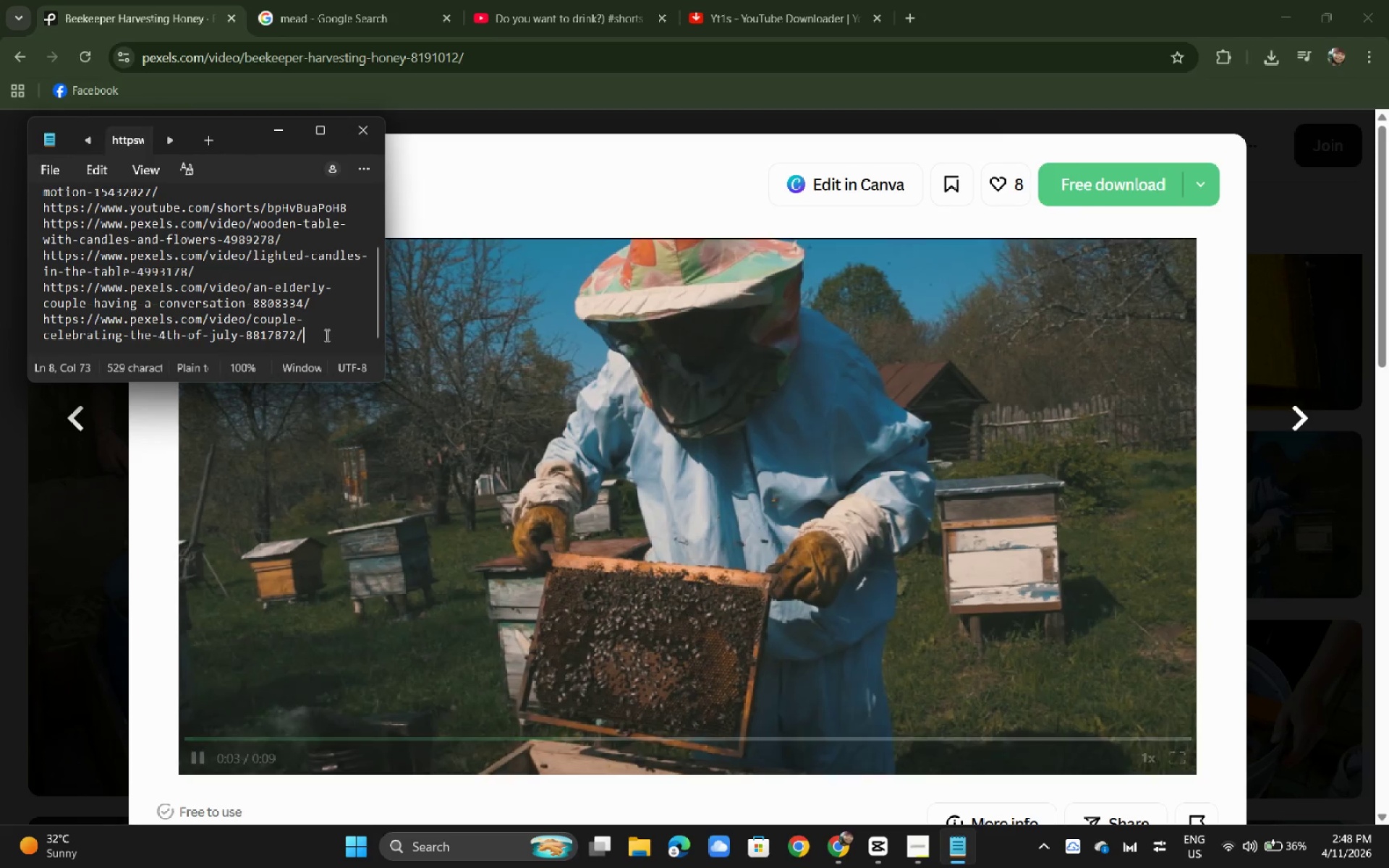 
key(Control+NumpadEnter)
 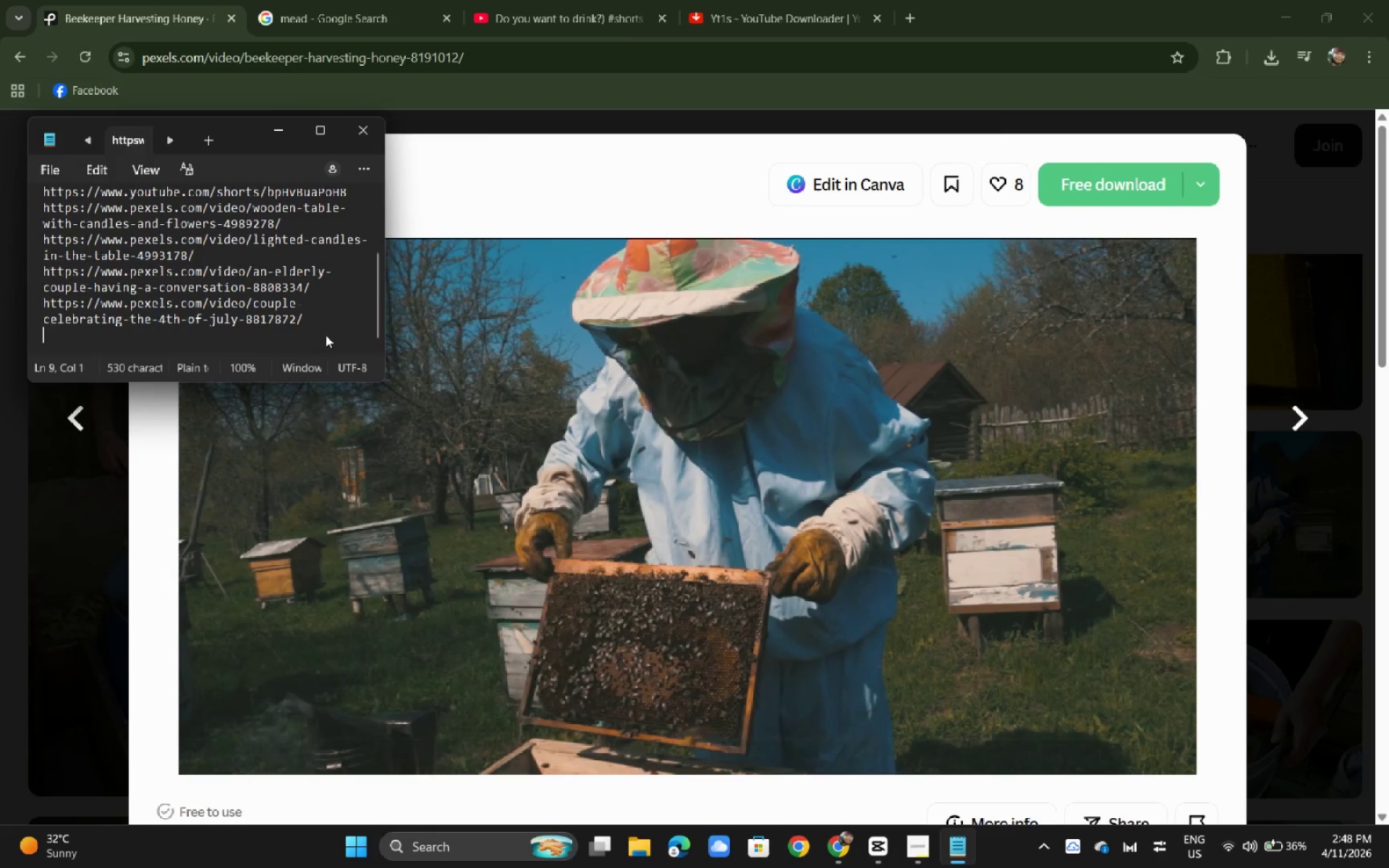 
key(Control+ControlLeft)
 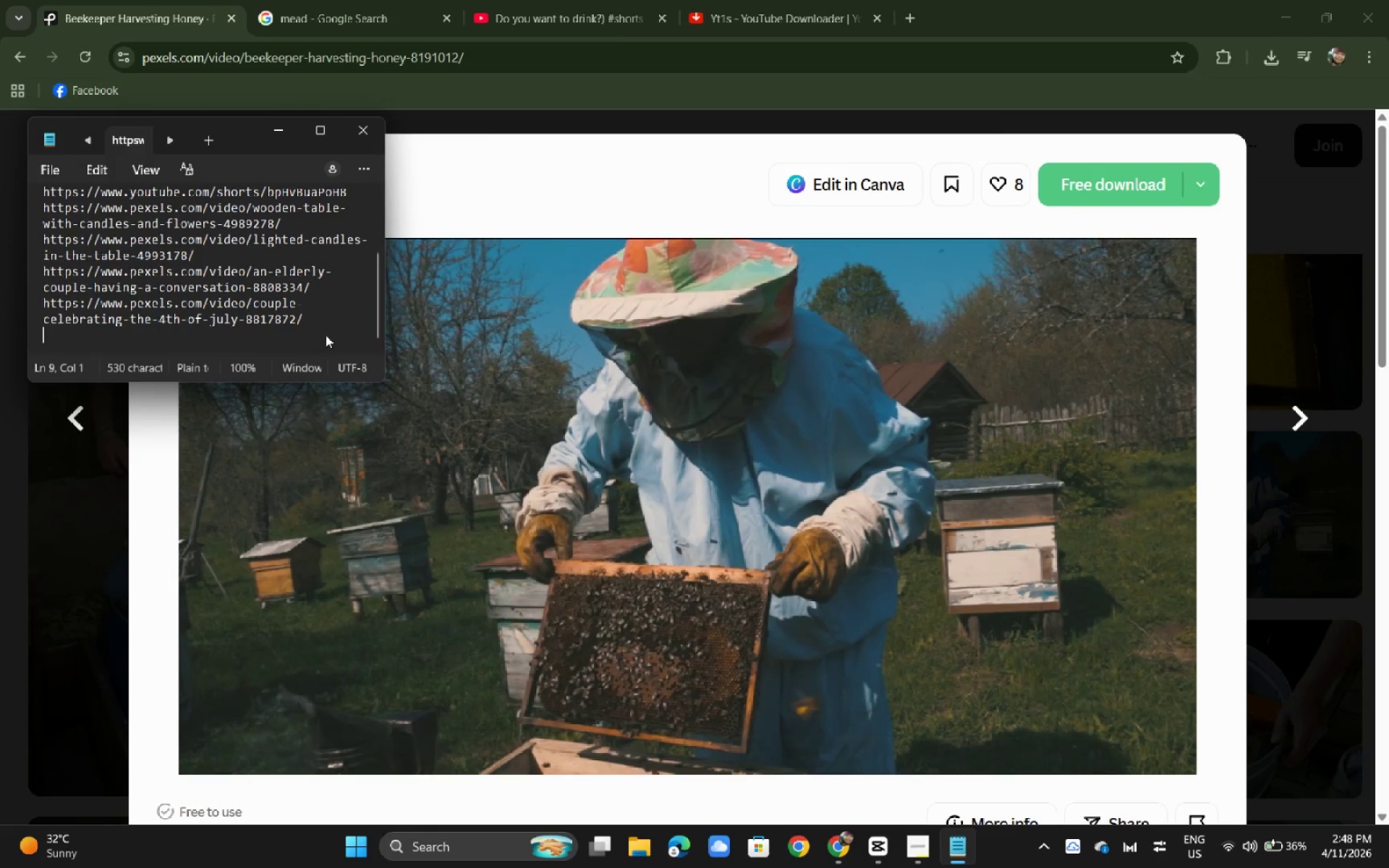 
key(Control+V)
 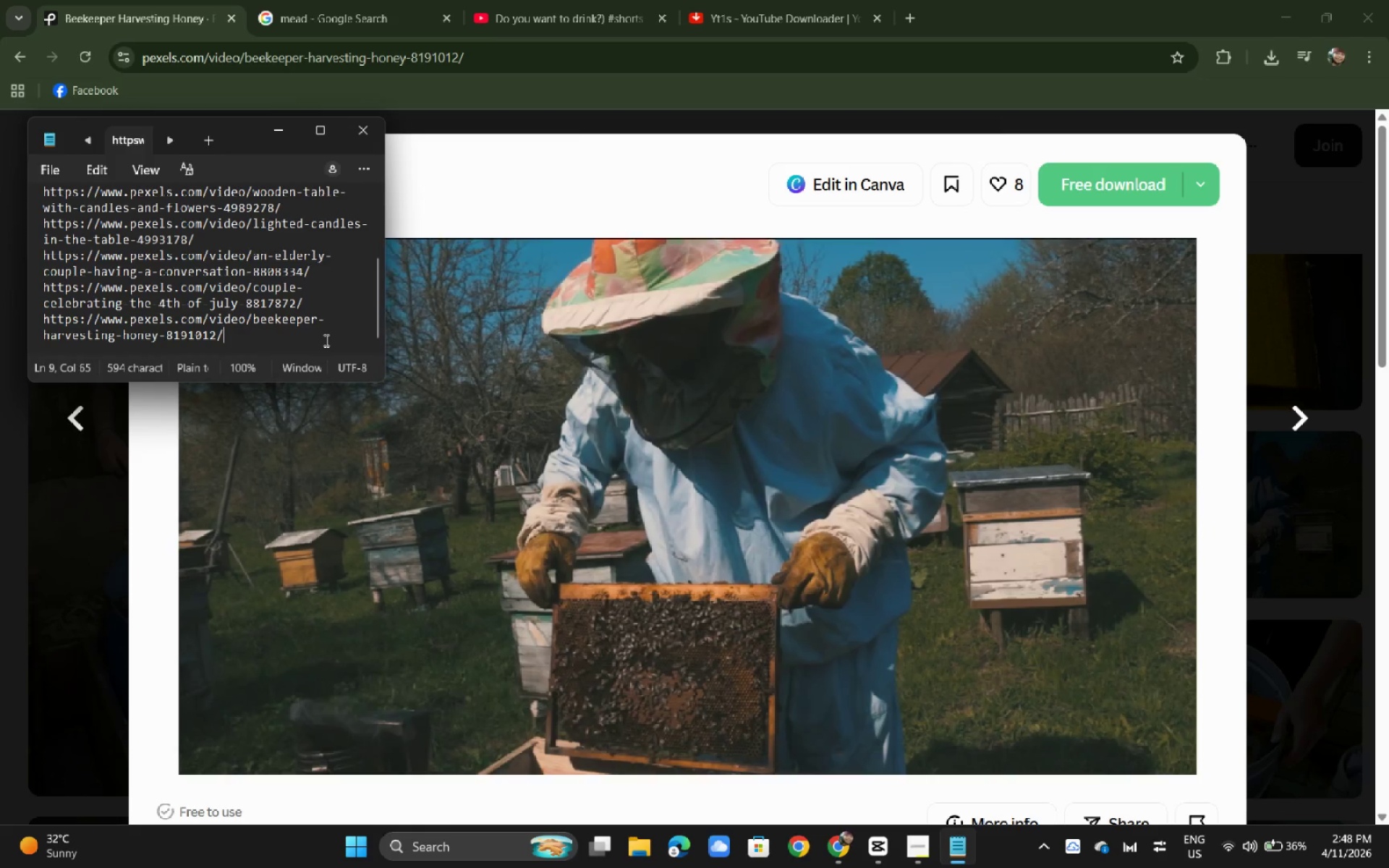 
wait(10.51)
 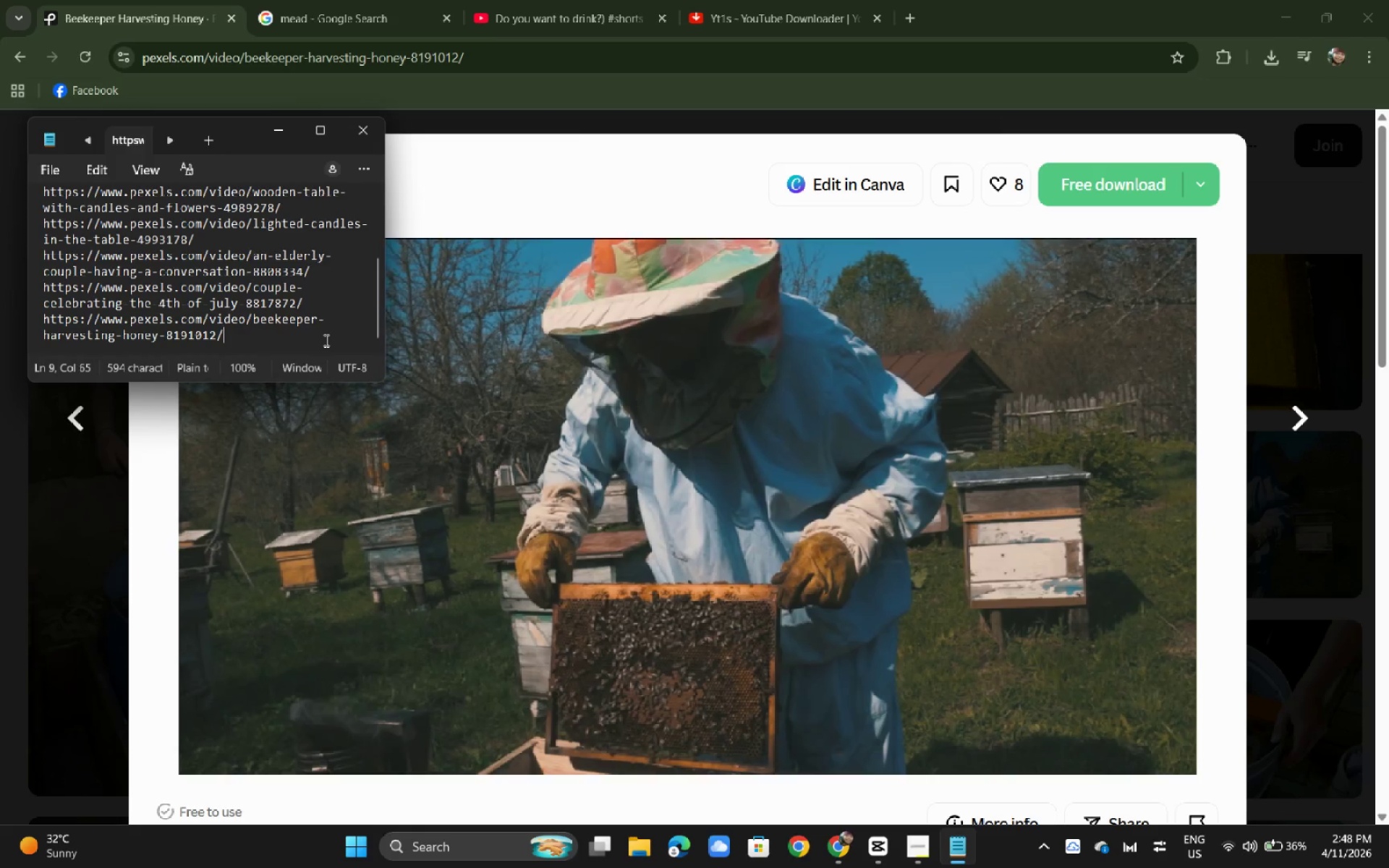 
left_click([1110, 176])
 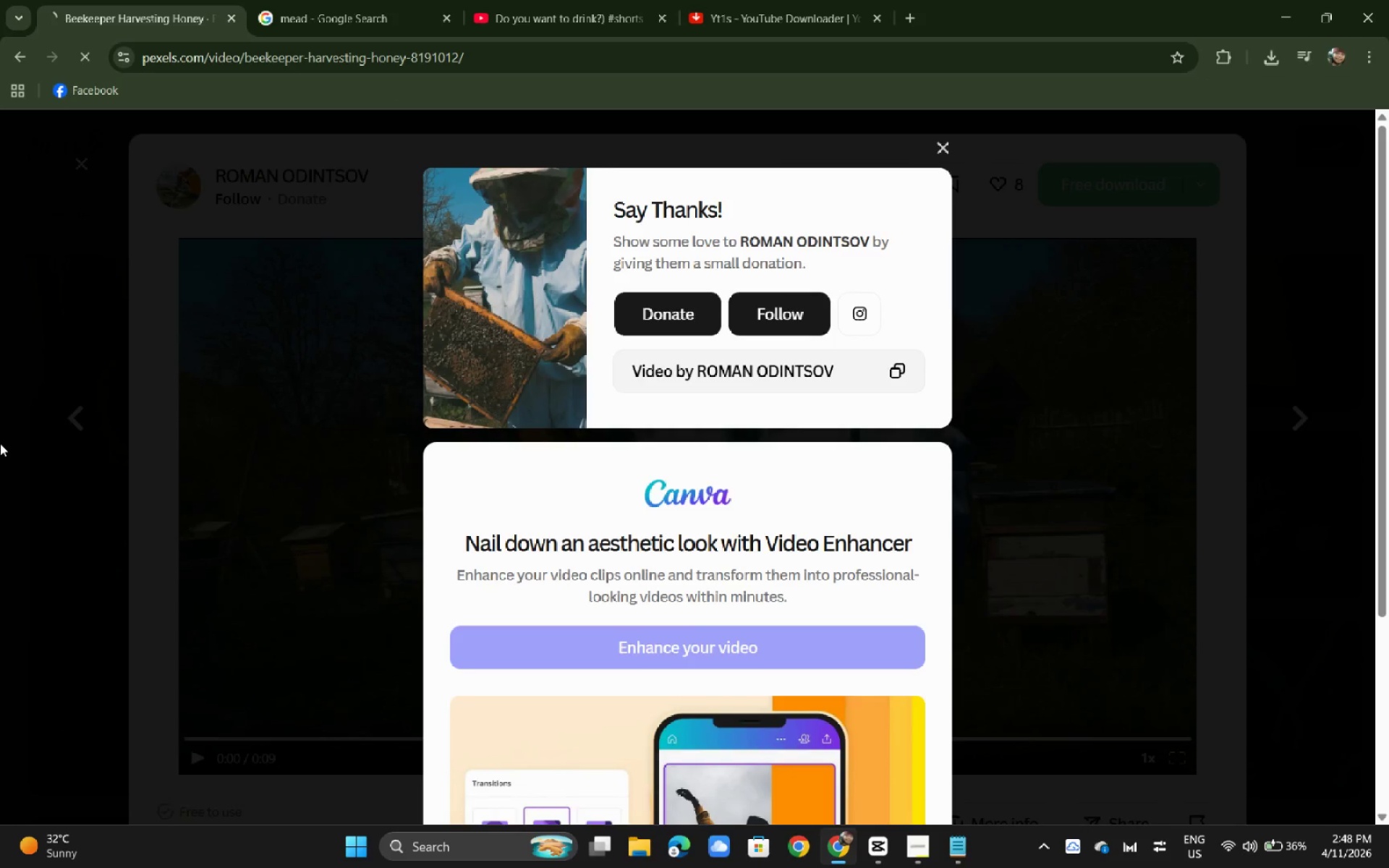 
double_click([0, 443])
 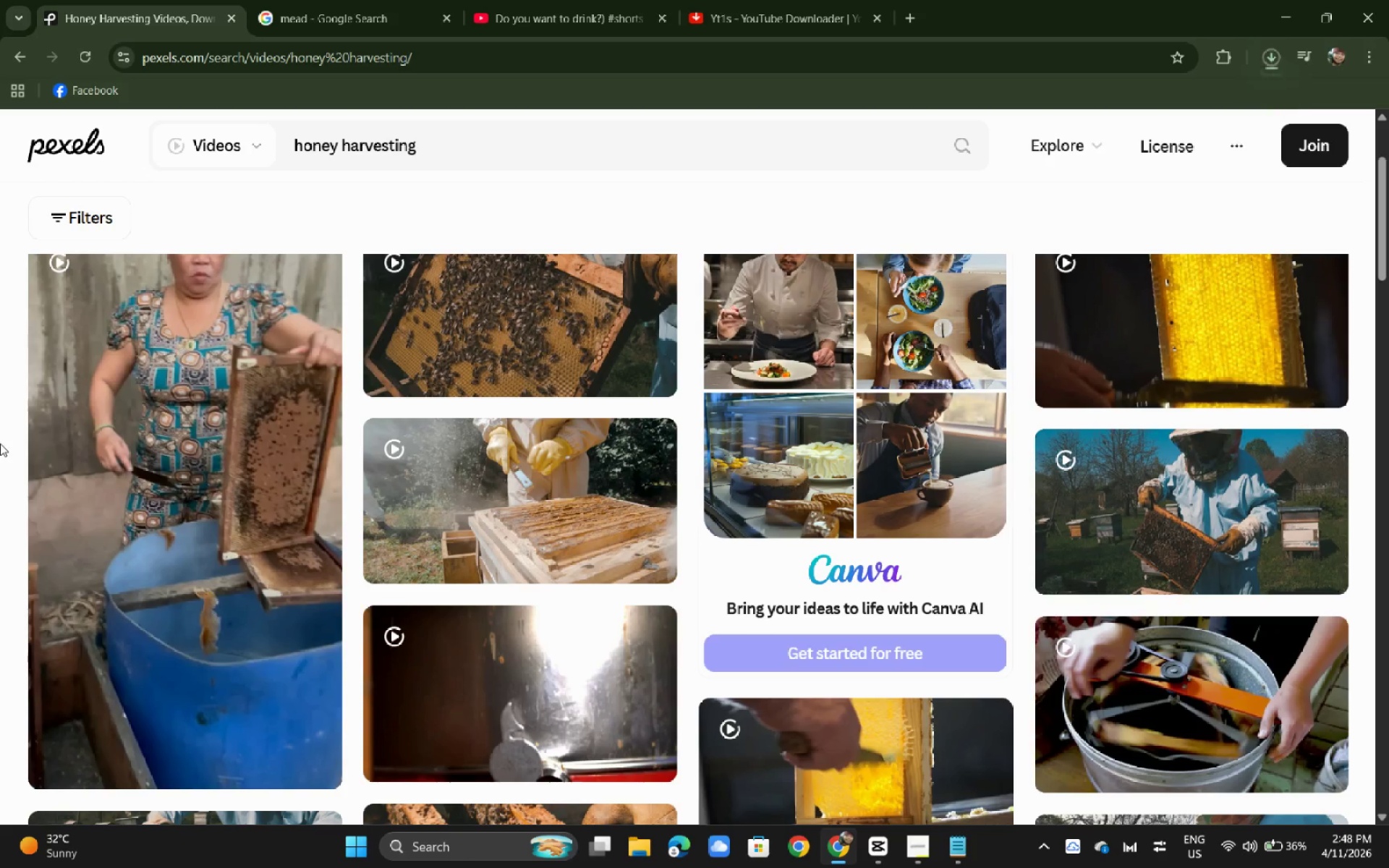 
left_click_drag(start_coordinate=[514, 137], to_coordinate=[61, 135])
 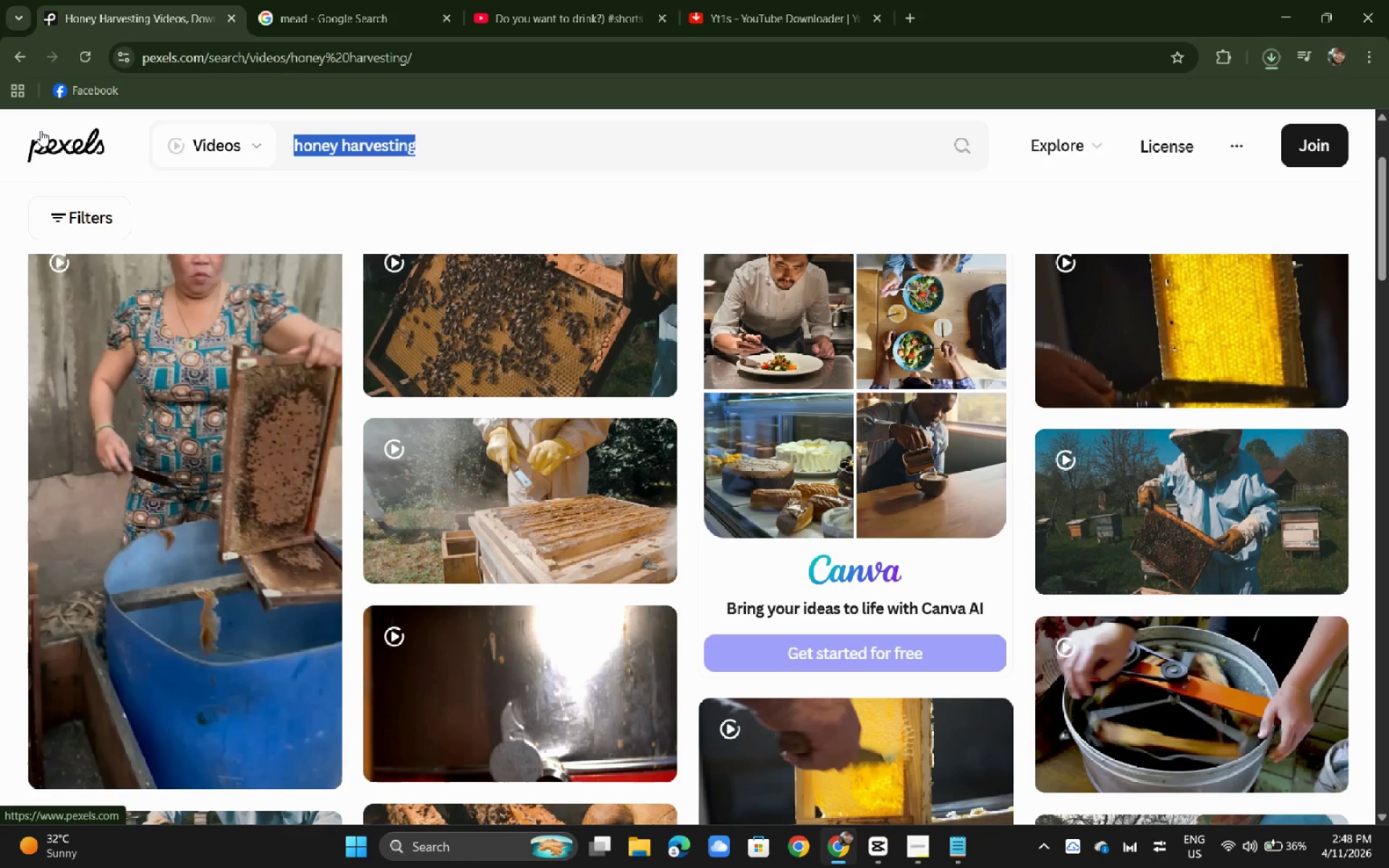 
type(honey o)
key(Backspace)
key(Backspace)
key(Backspace)
key(Backspace)
key(Backspace)
key(Backspace)
key(Backspace)
type(bees honeycomb macro)
 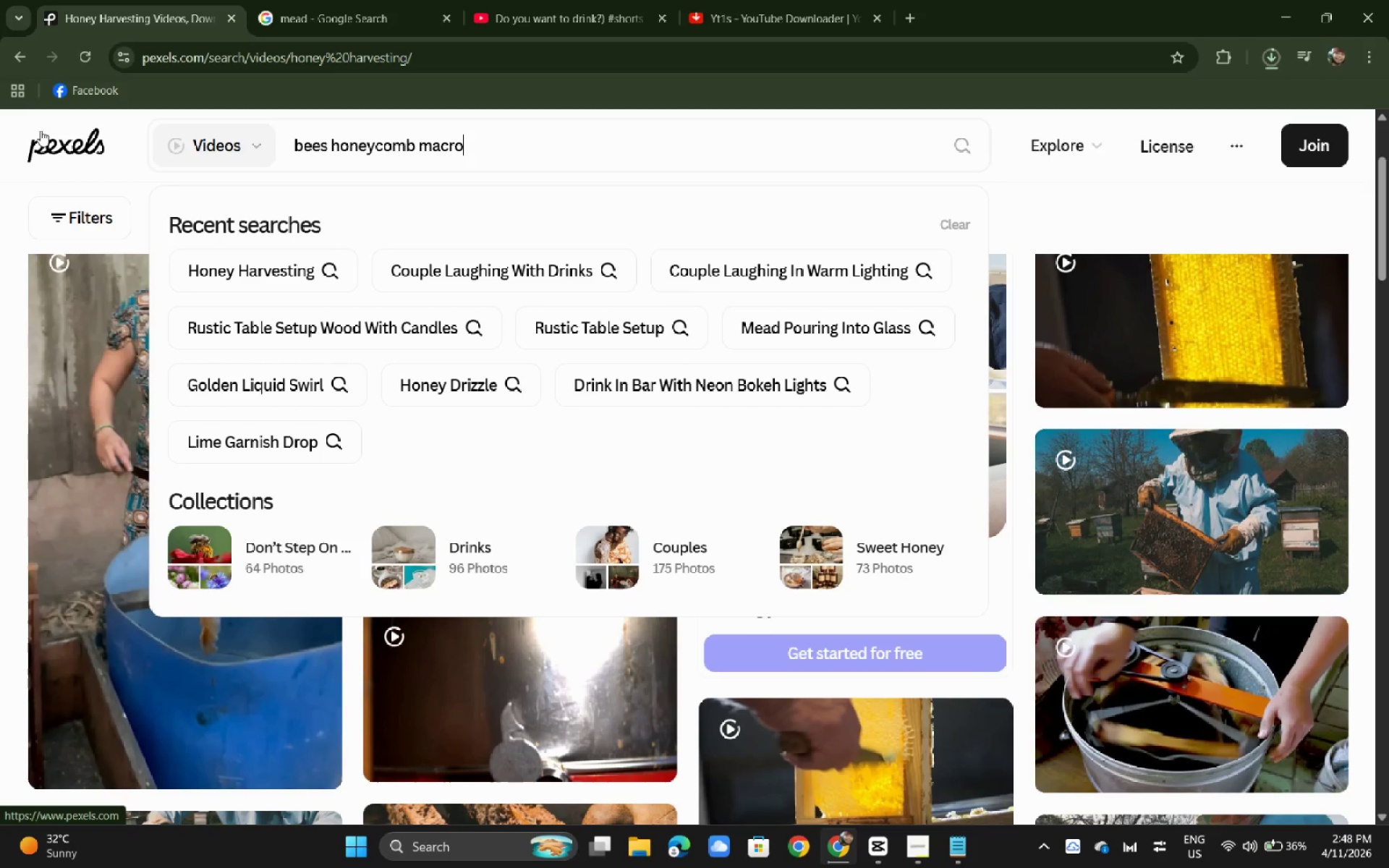 
key(Enter)
 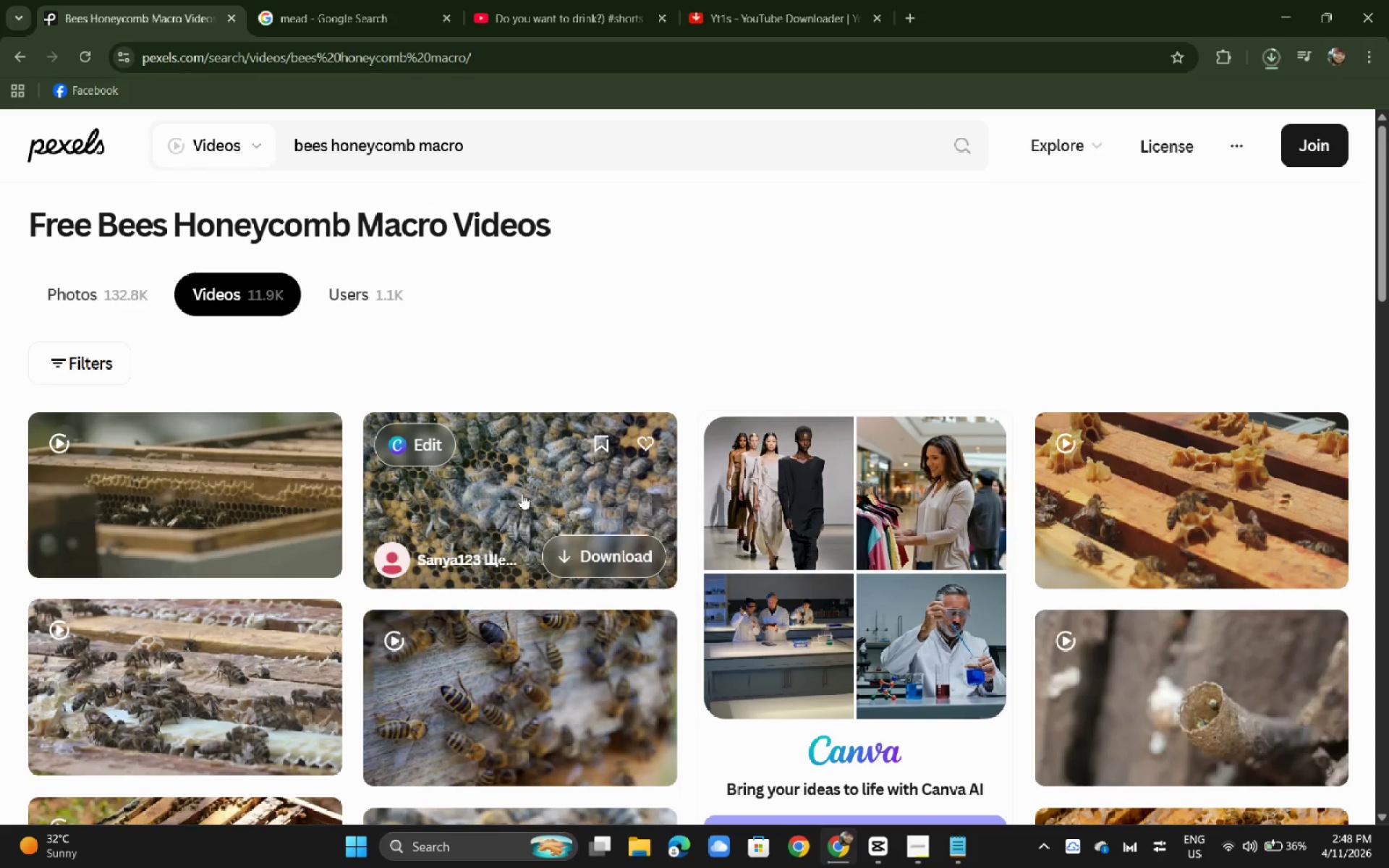 
wait(7.02)
 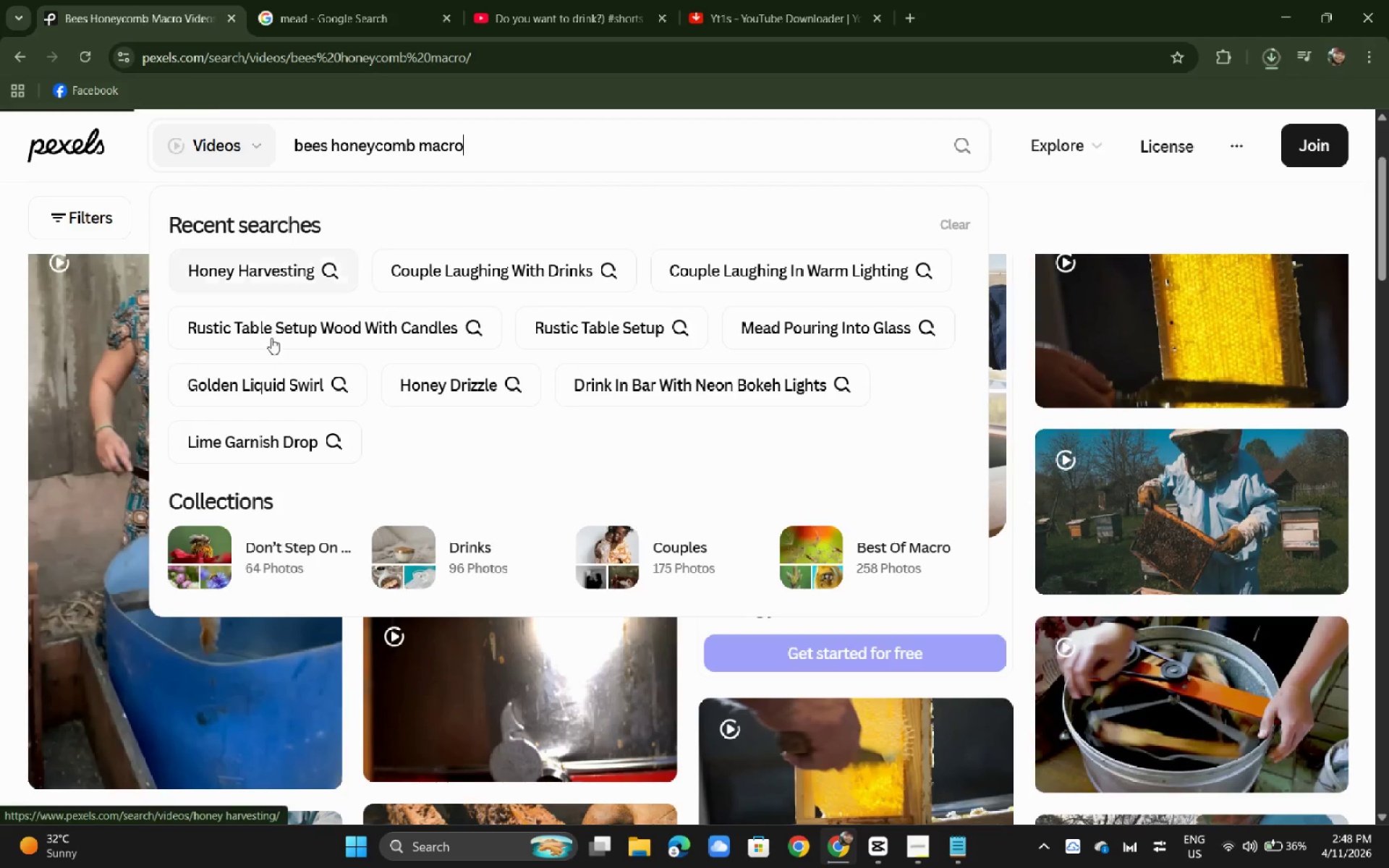 
left_click([522, 493])
 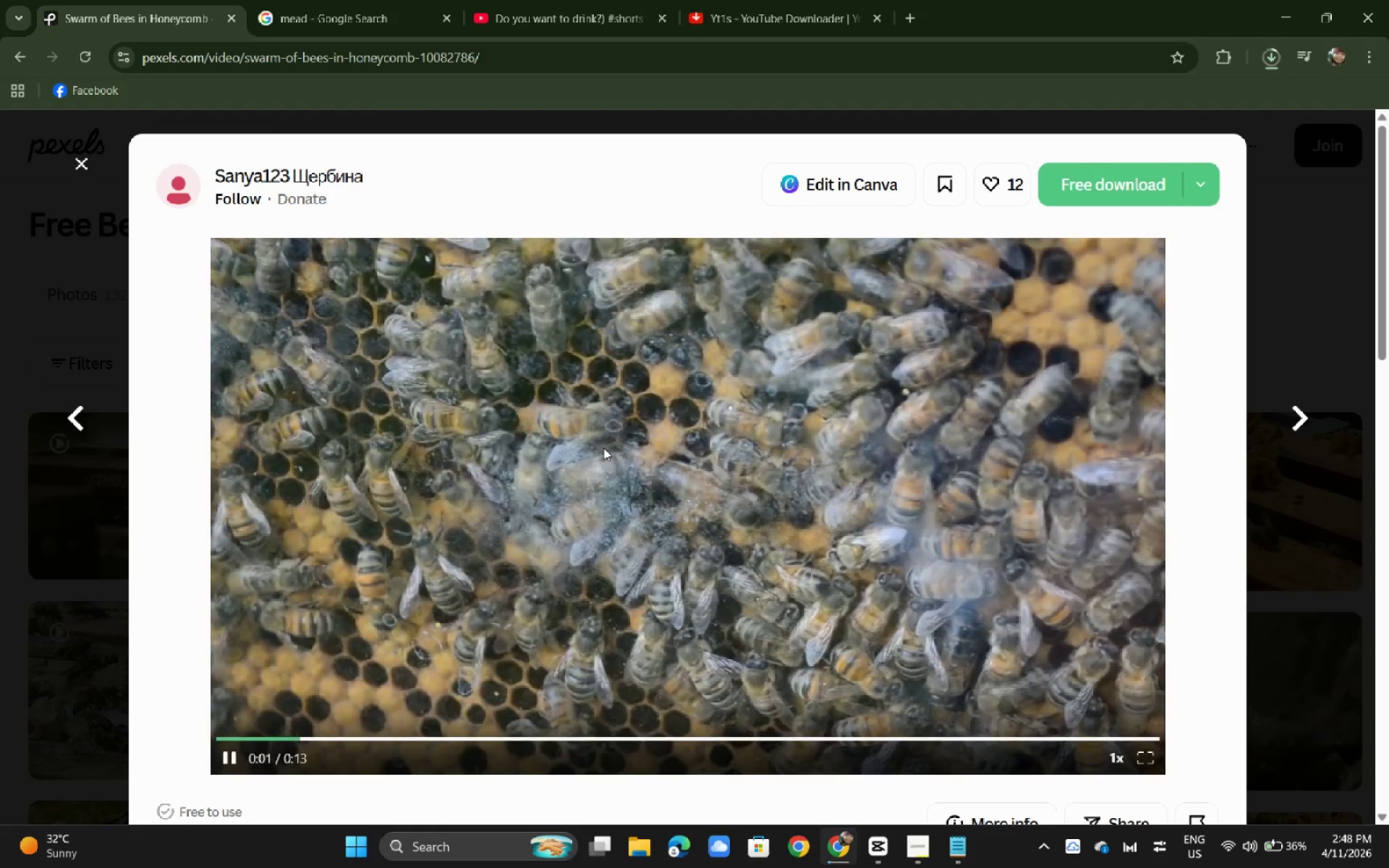 
wait(5.69)
 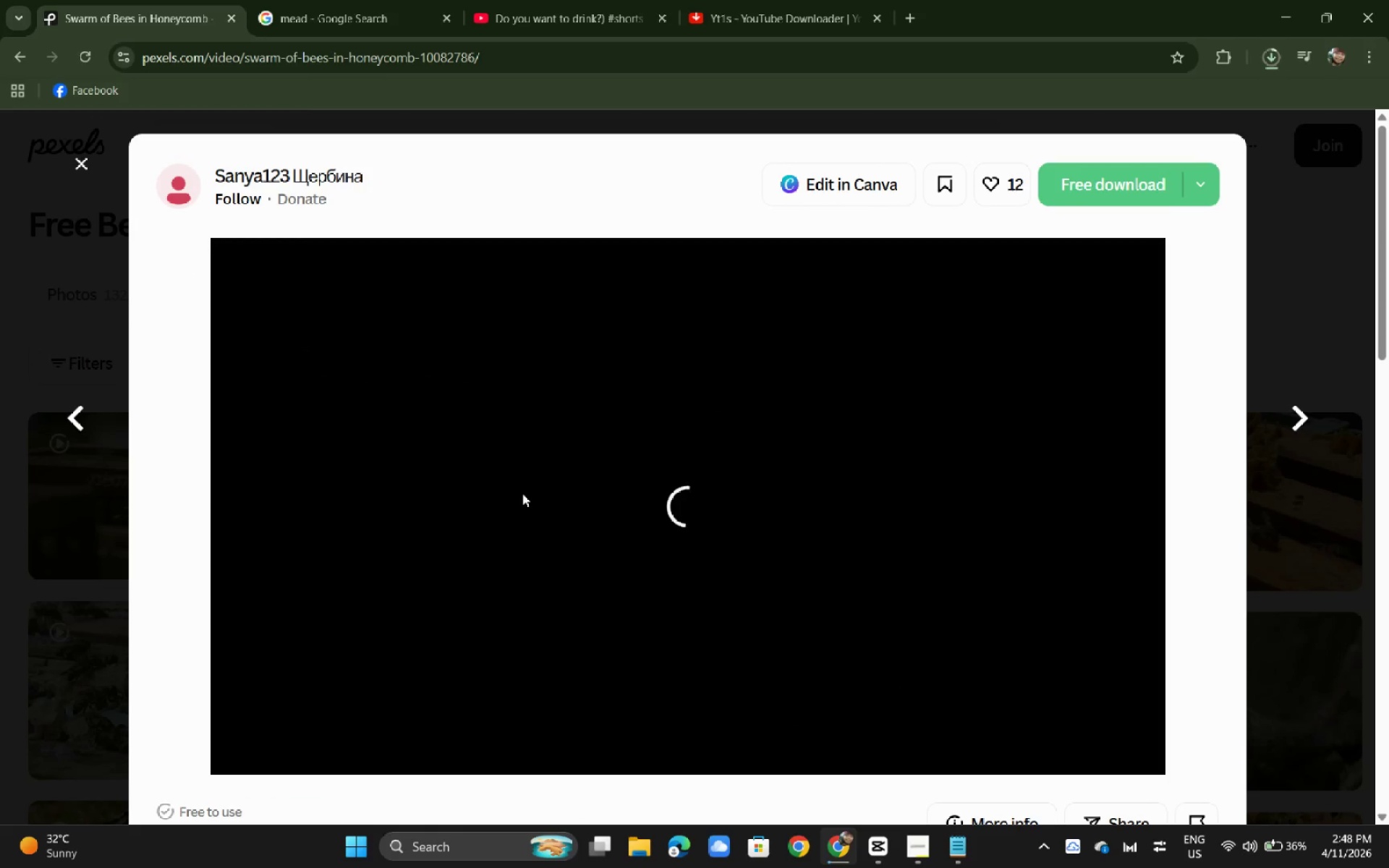 
left_click([436, 63])
 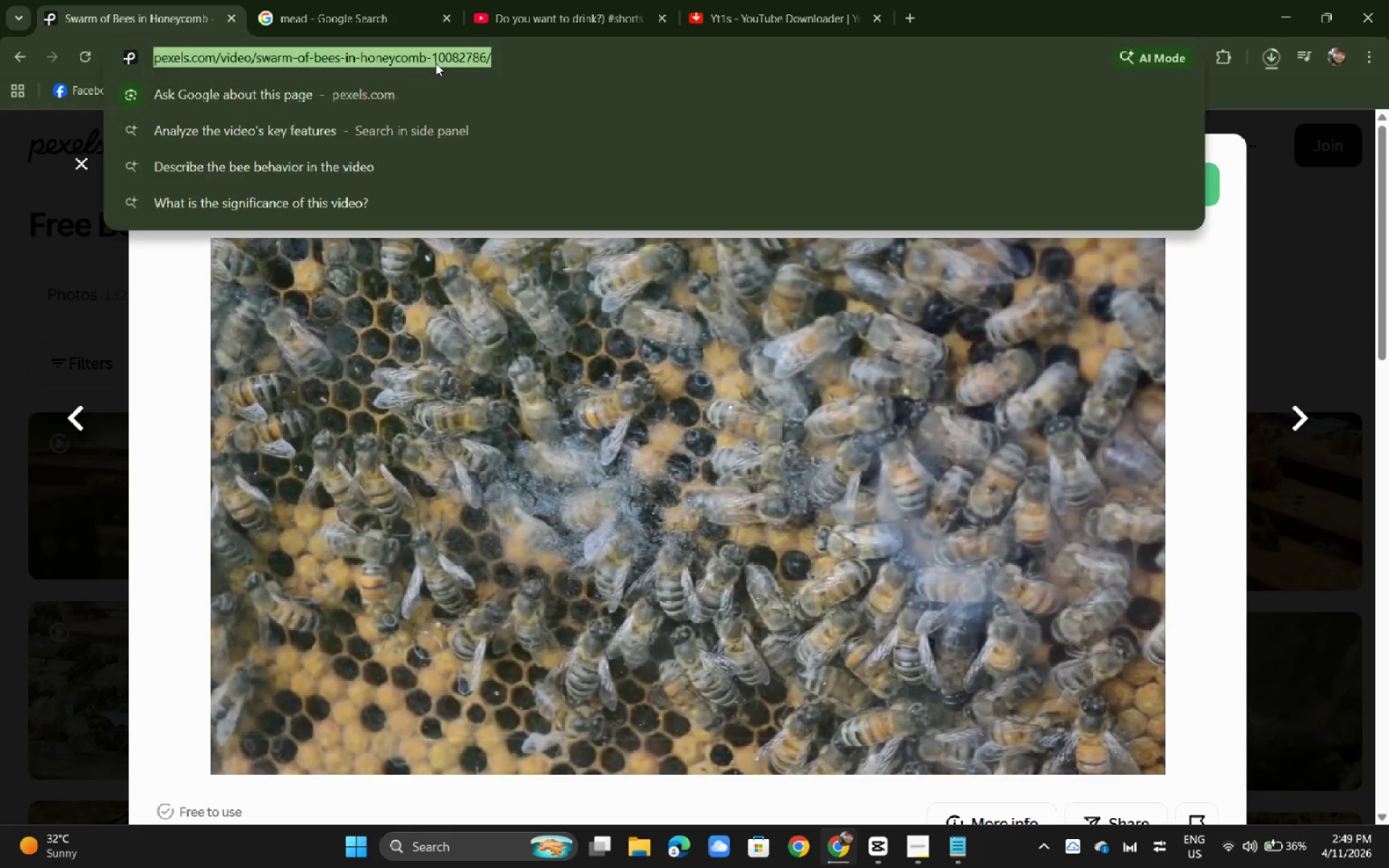 
key(Control+C)
 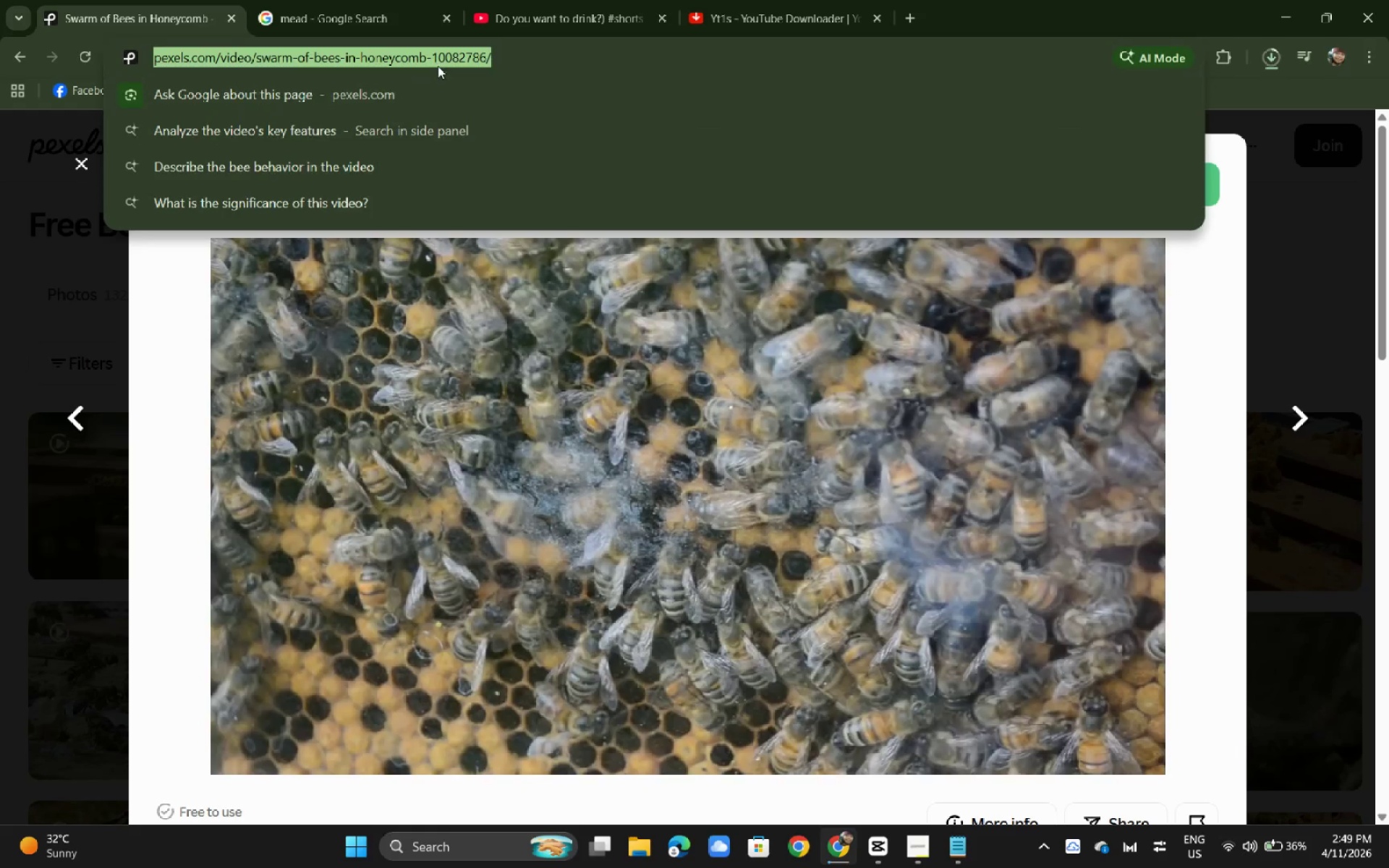 
key(Control+C)
 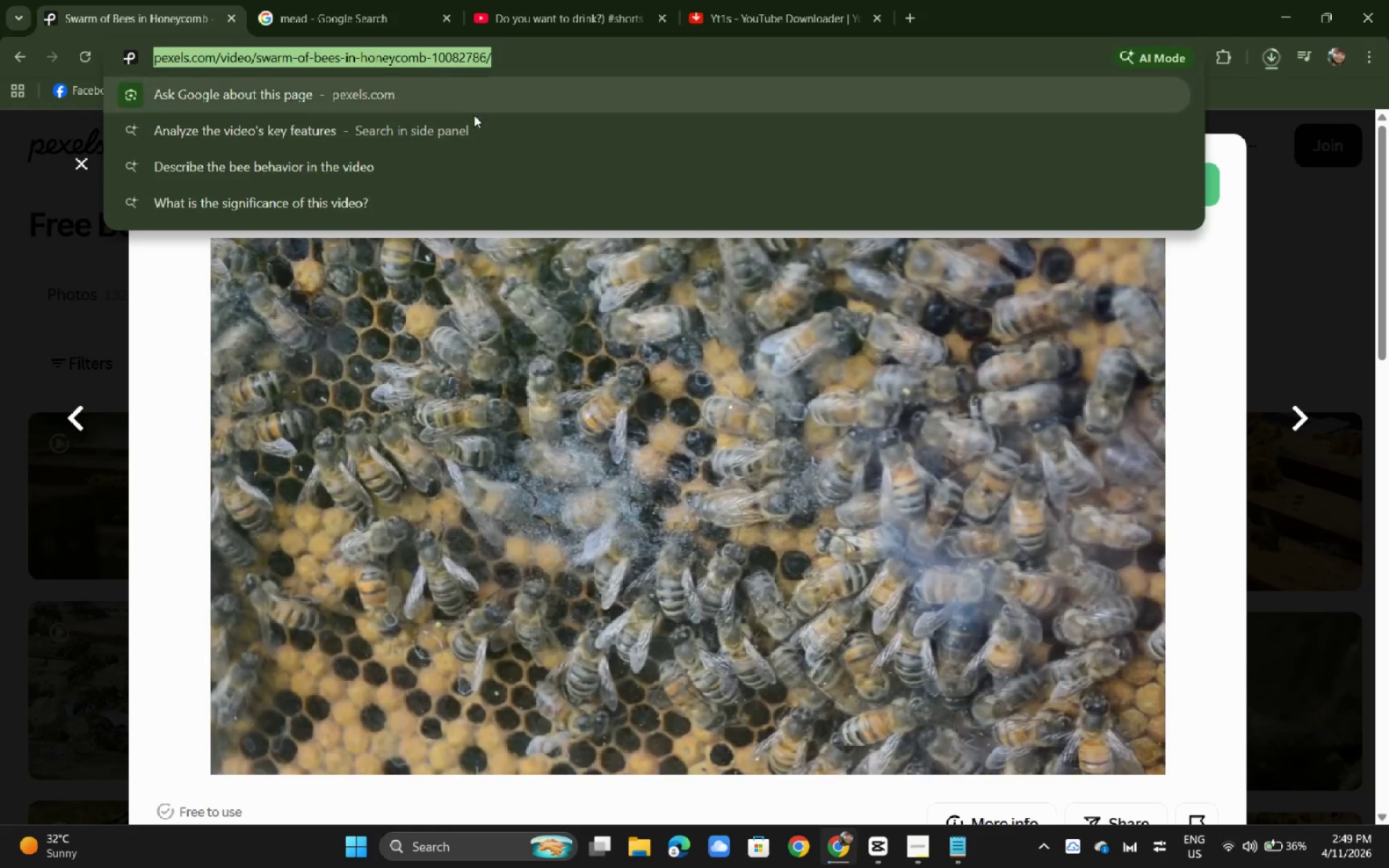 
key(Control+C)
 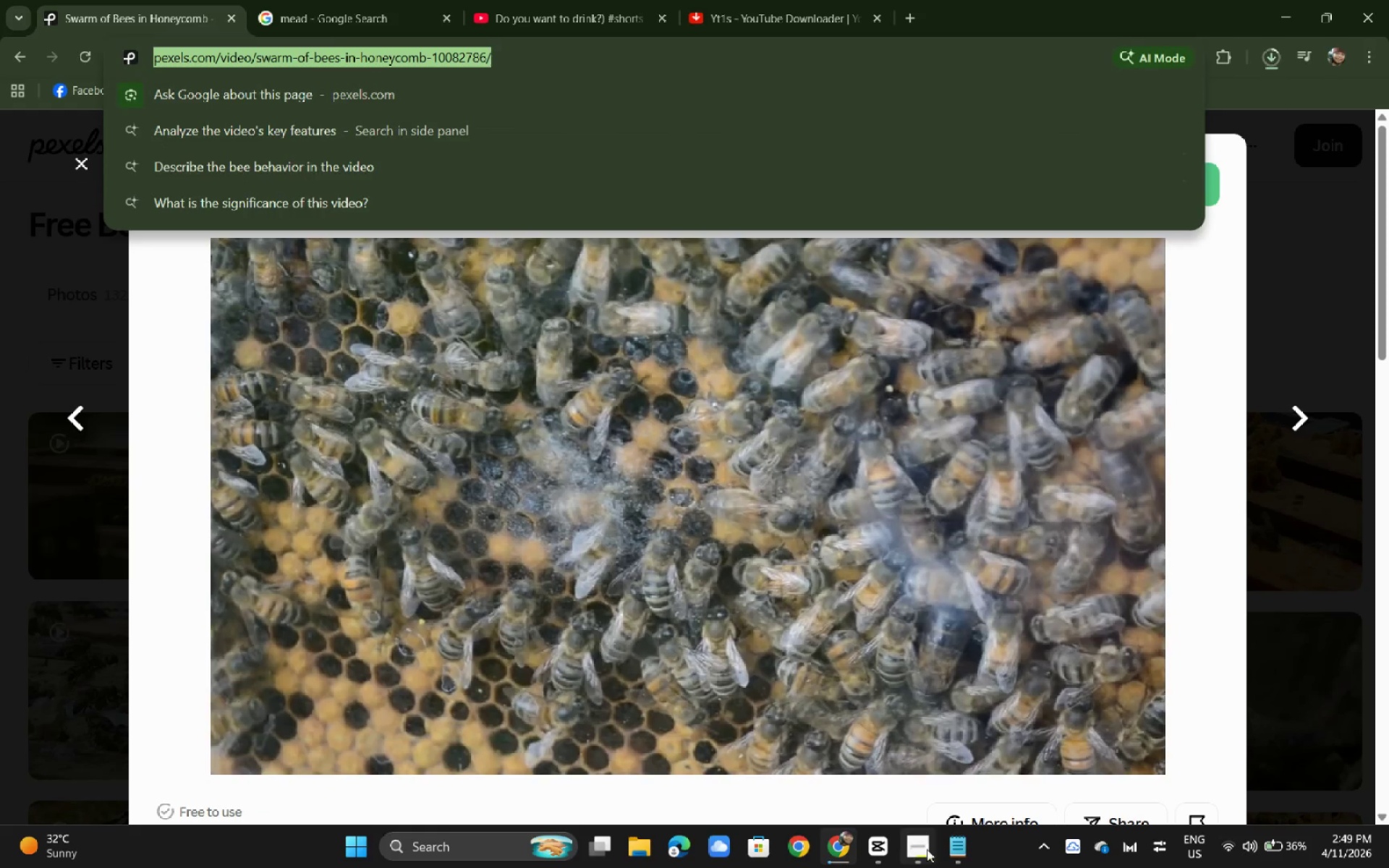 
left_click([953, 849])
 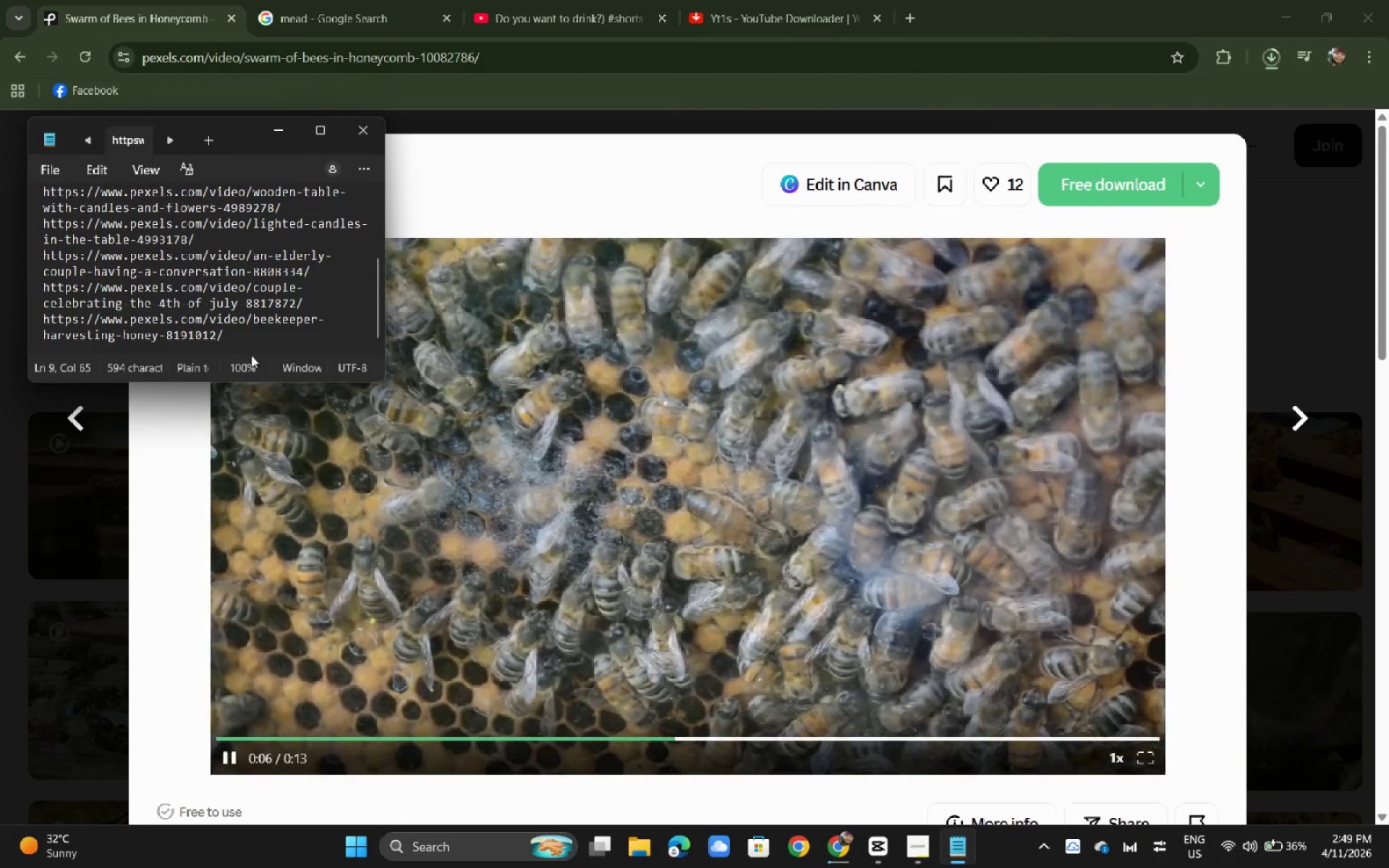 
left_click([259, 339])
 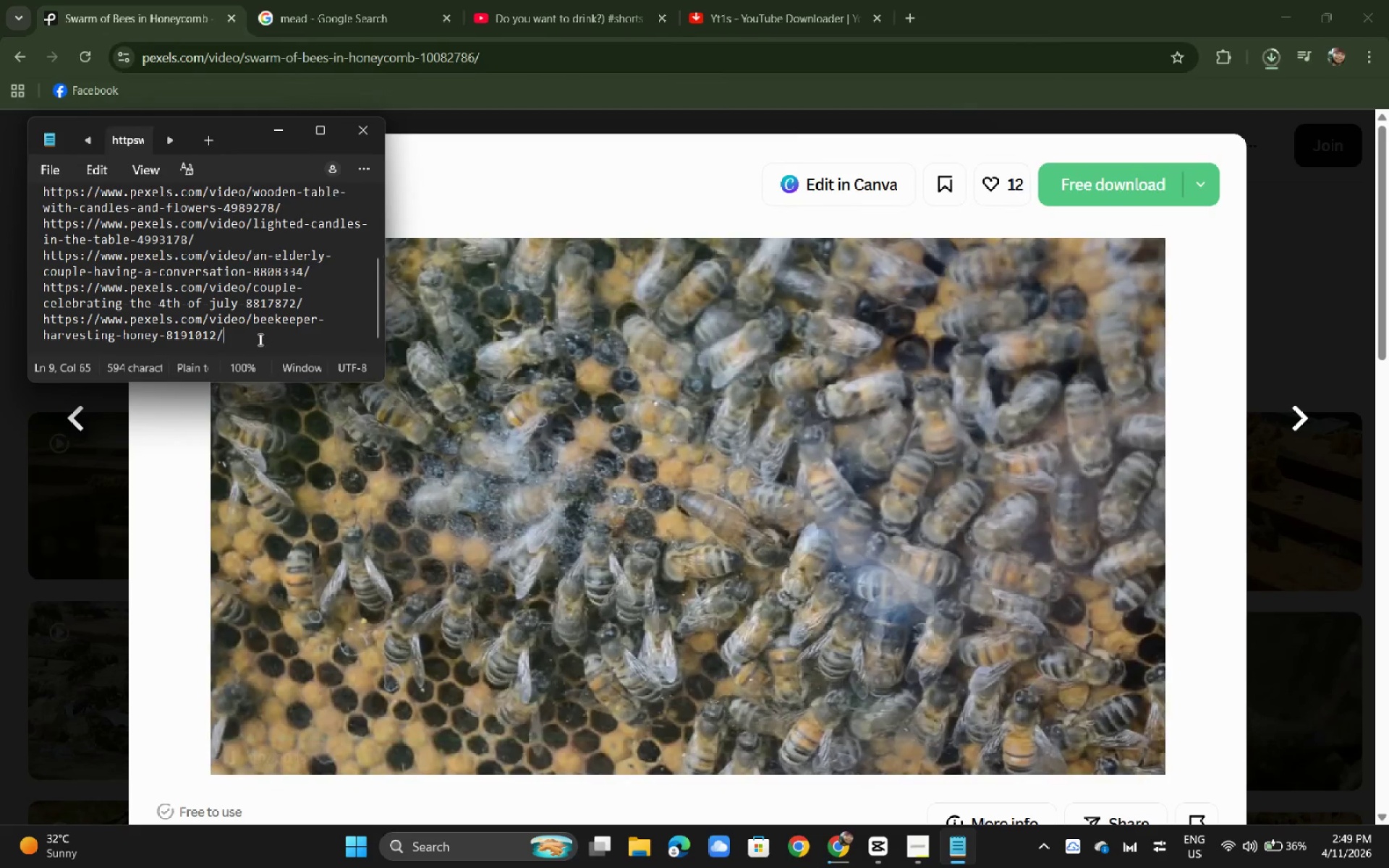 
key(NumpadEnter)
 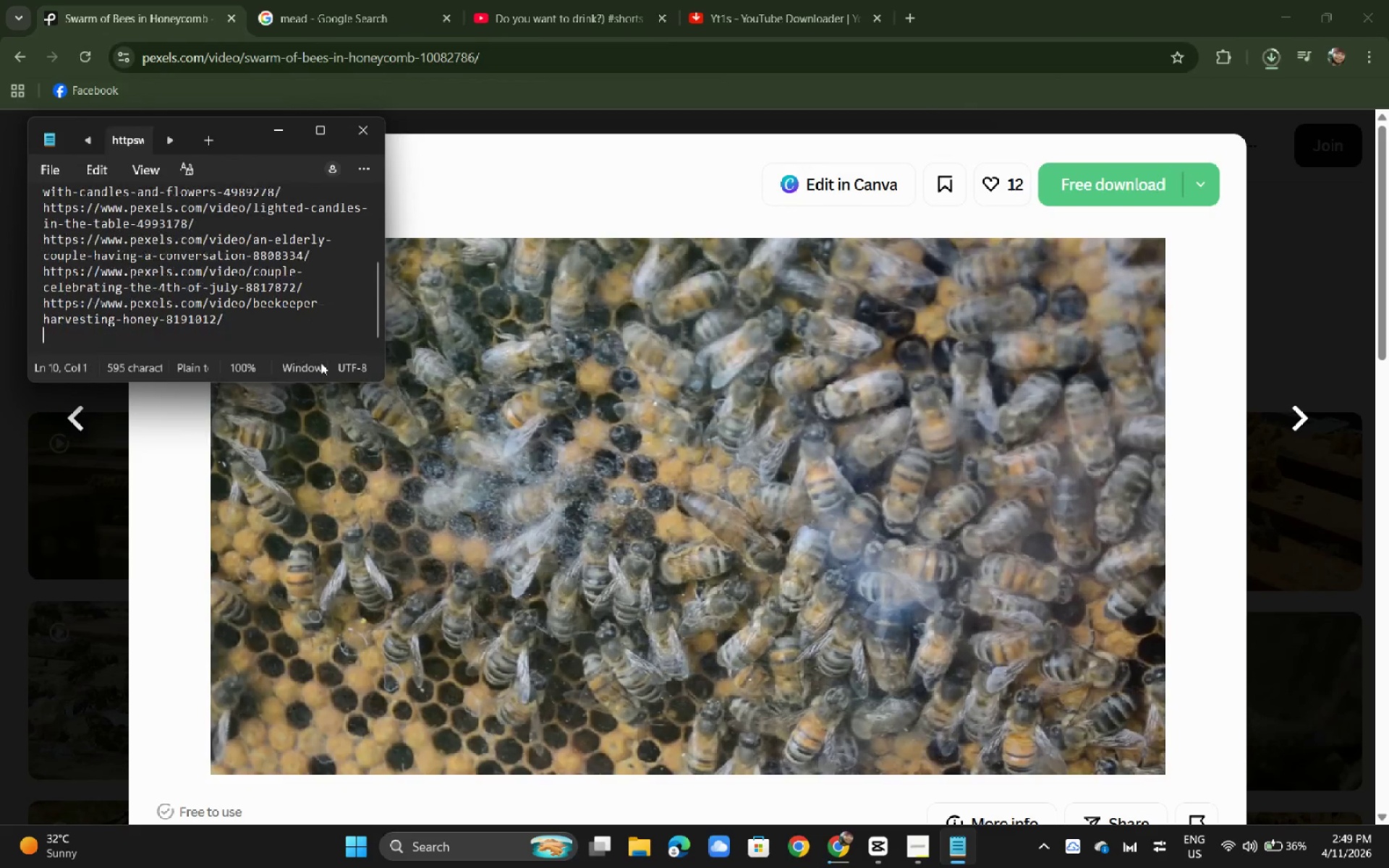 
key(Control+ControlLeft)
 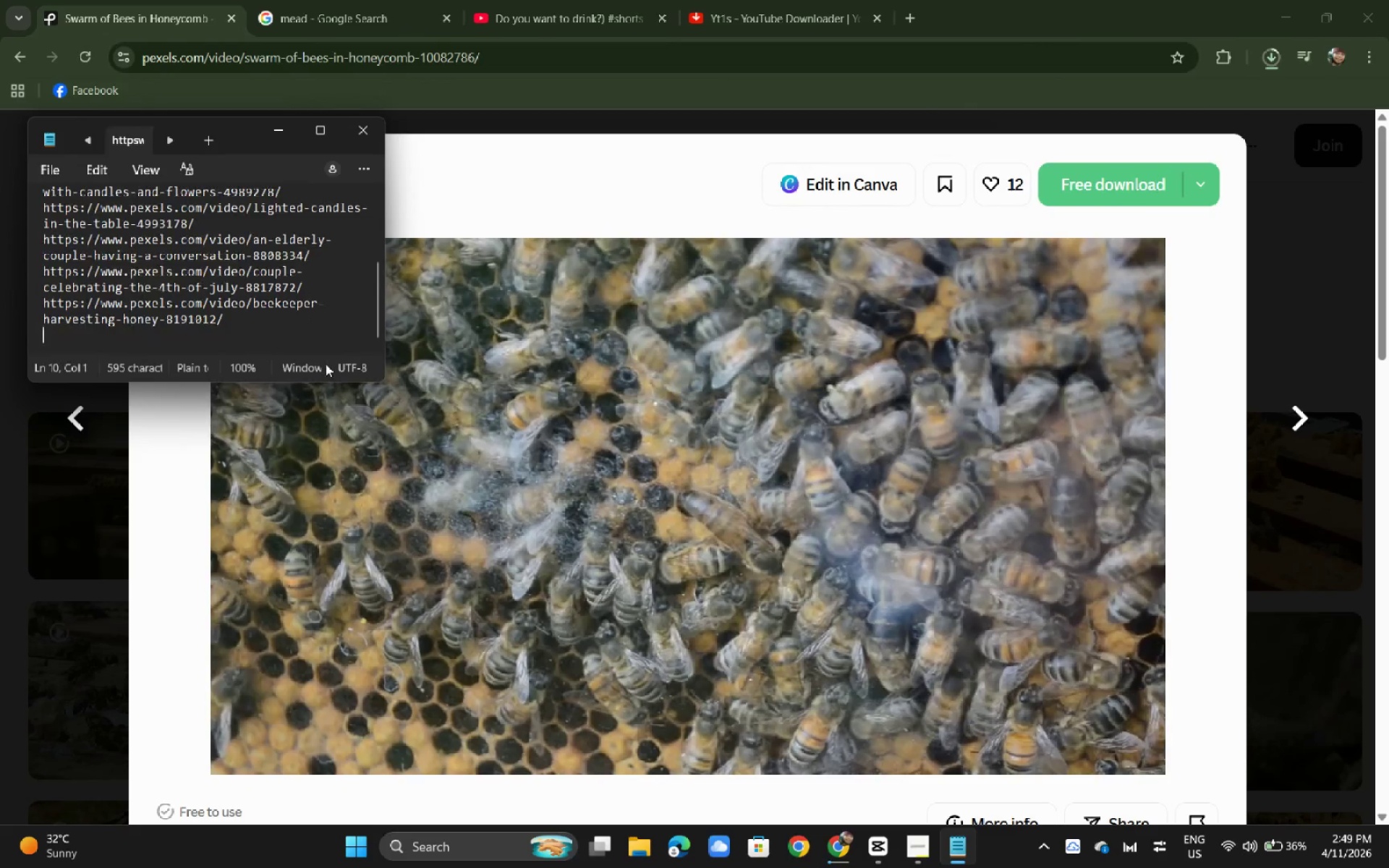 
key(Control+V)
 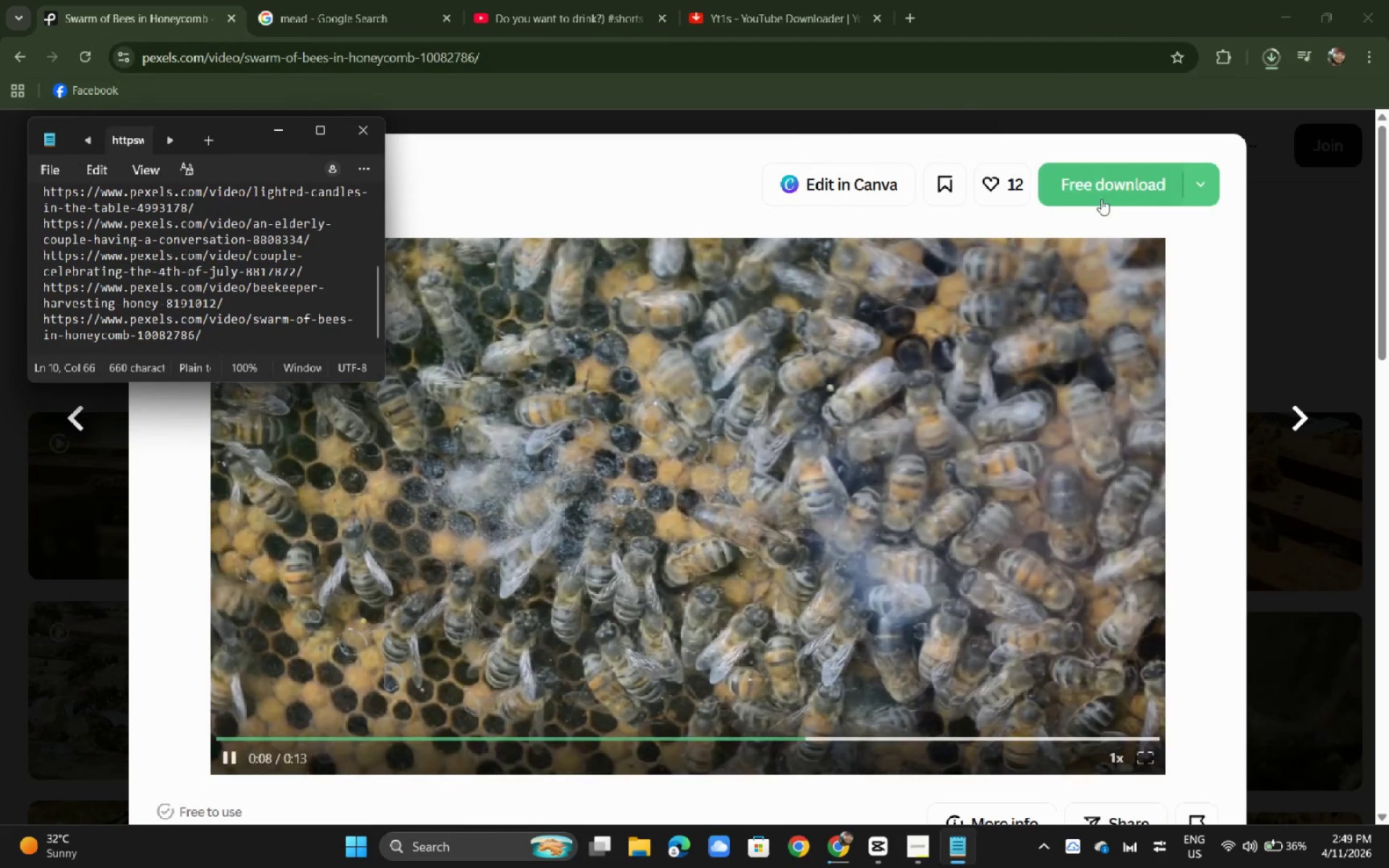 
left_click([1101, 199])
 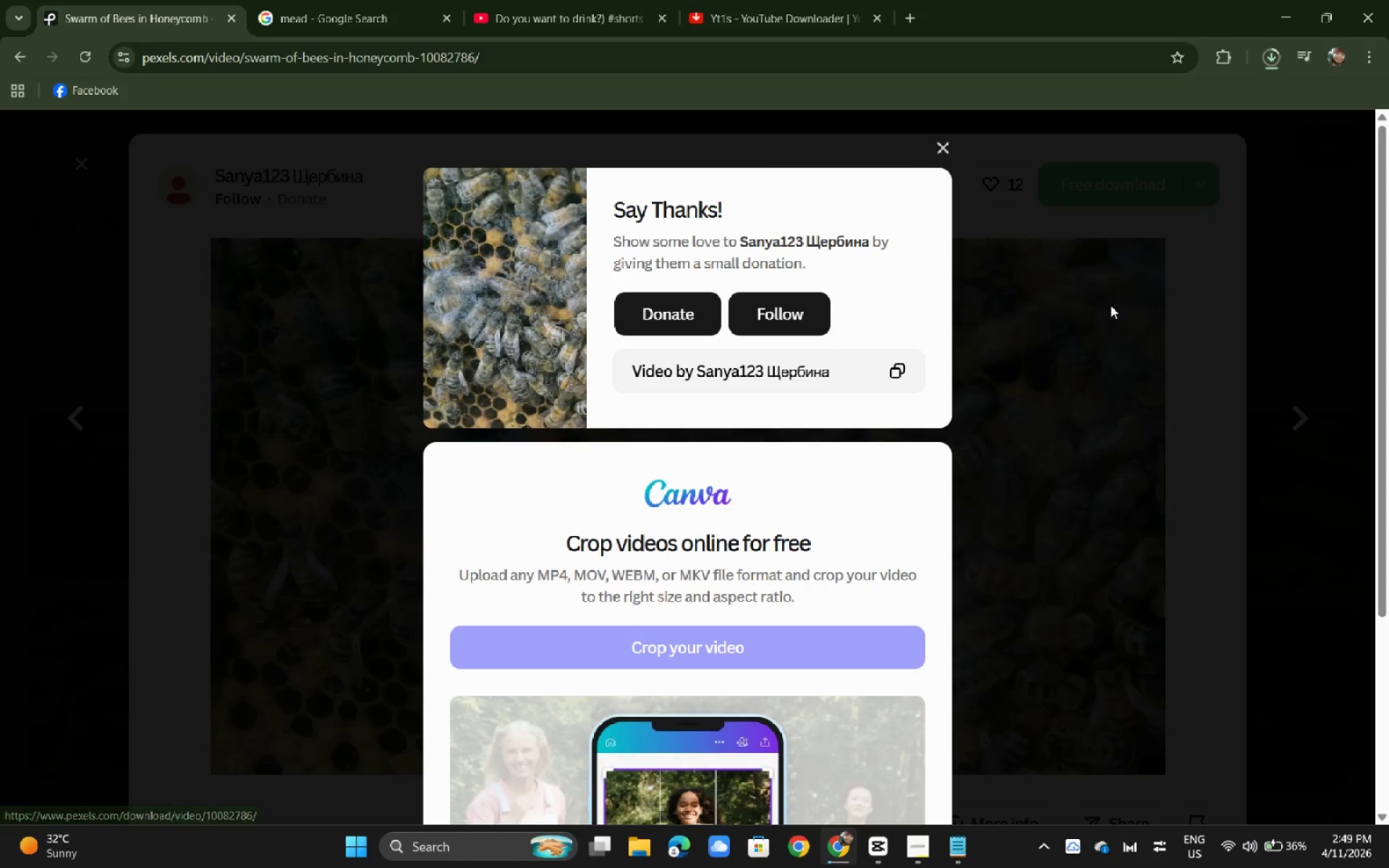 
left_click([1110, 305])
 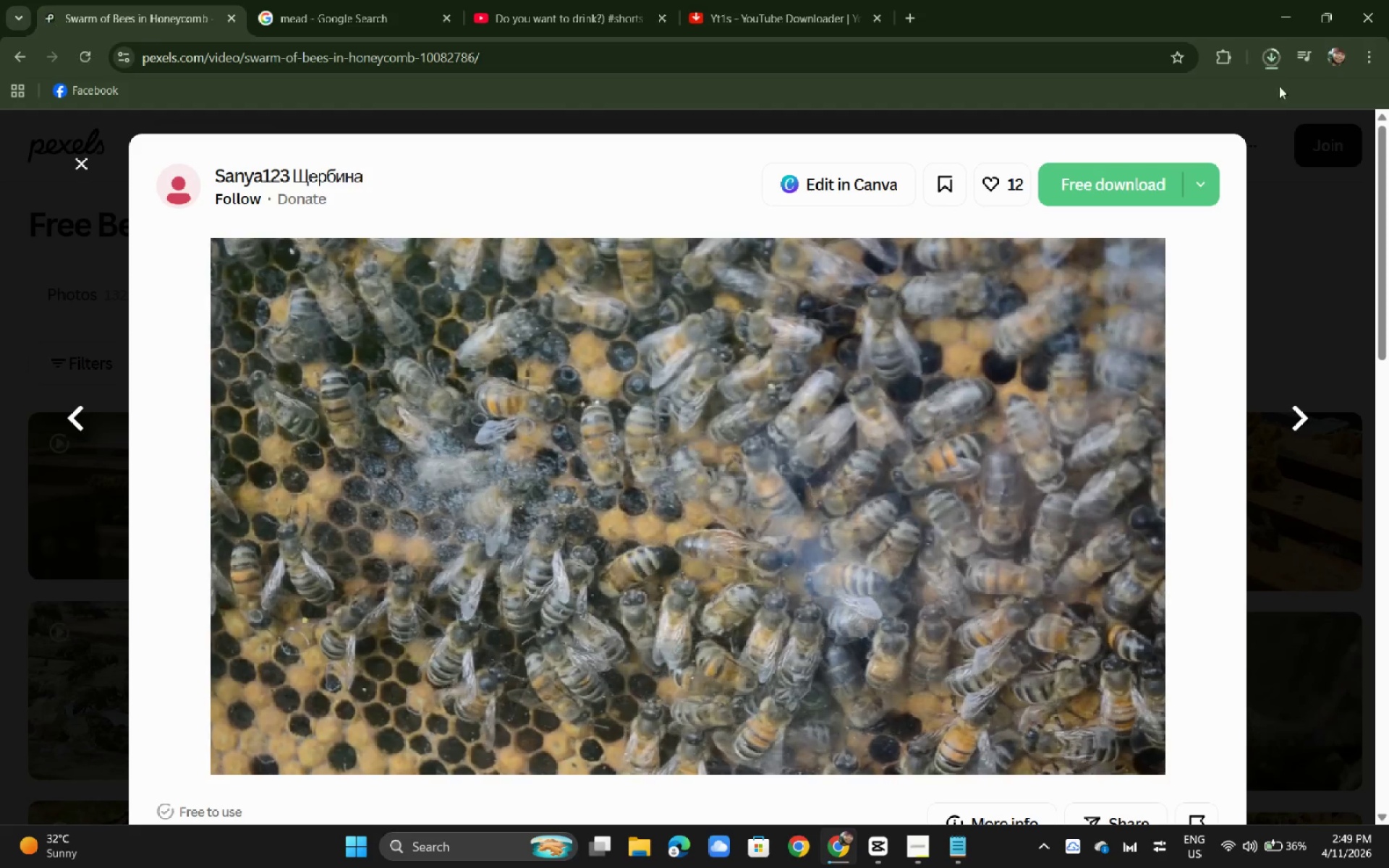 
left_click([1280, 61])
 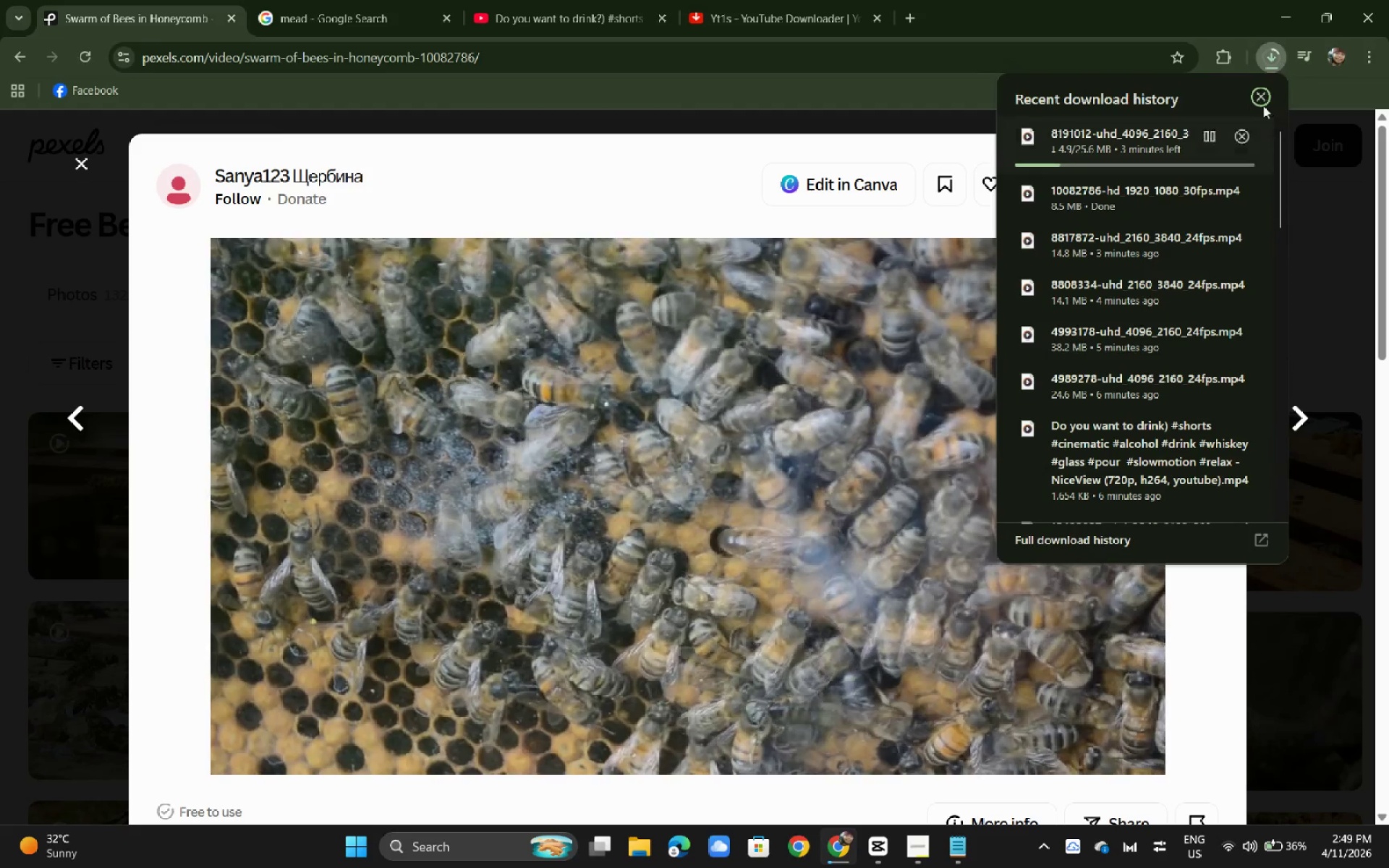 
double_click([1272, 50])
 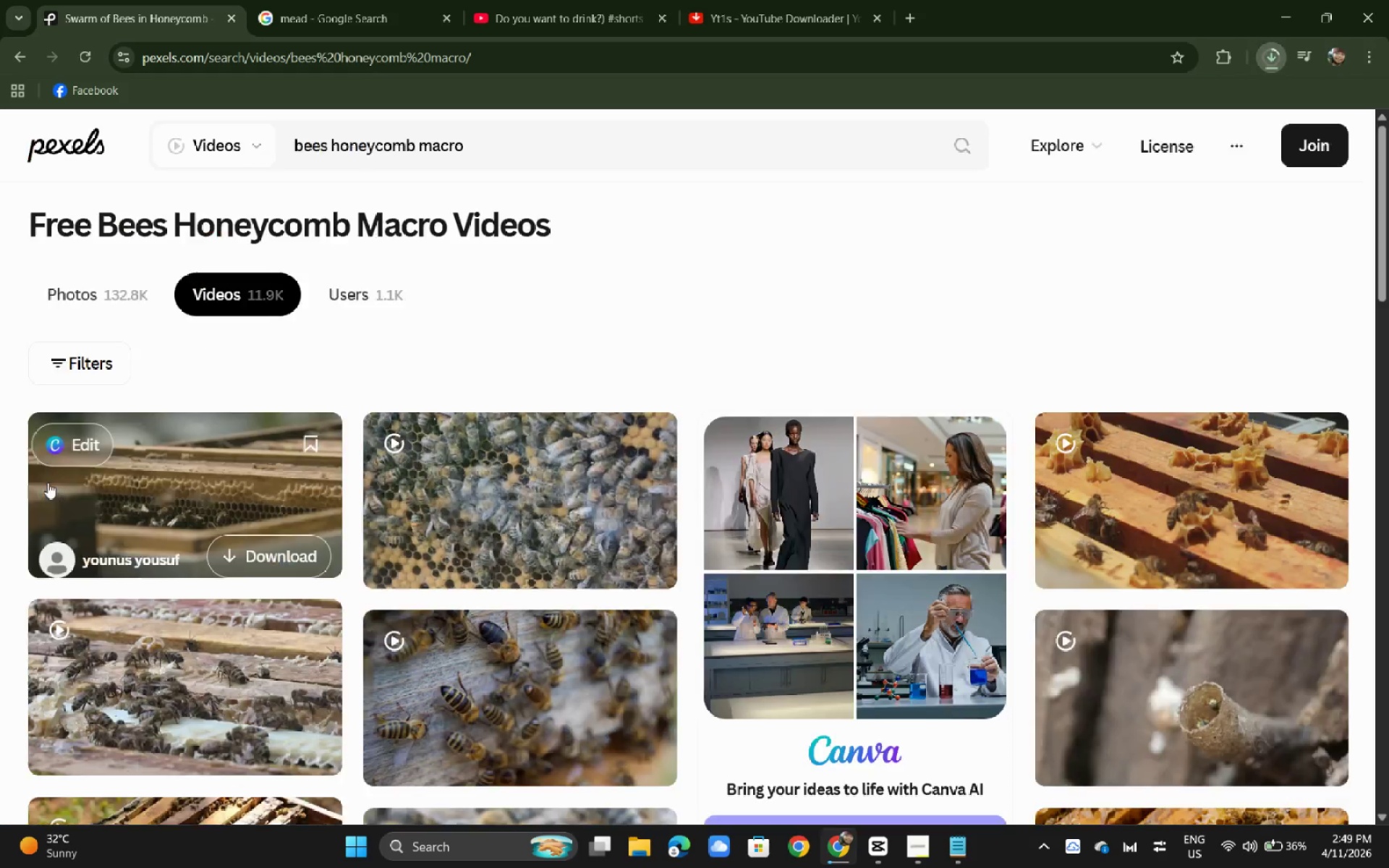 
left_click([1275, 65])
 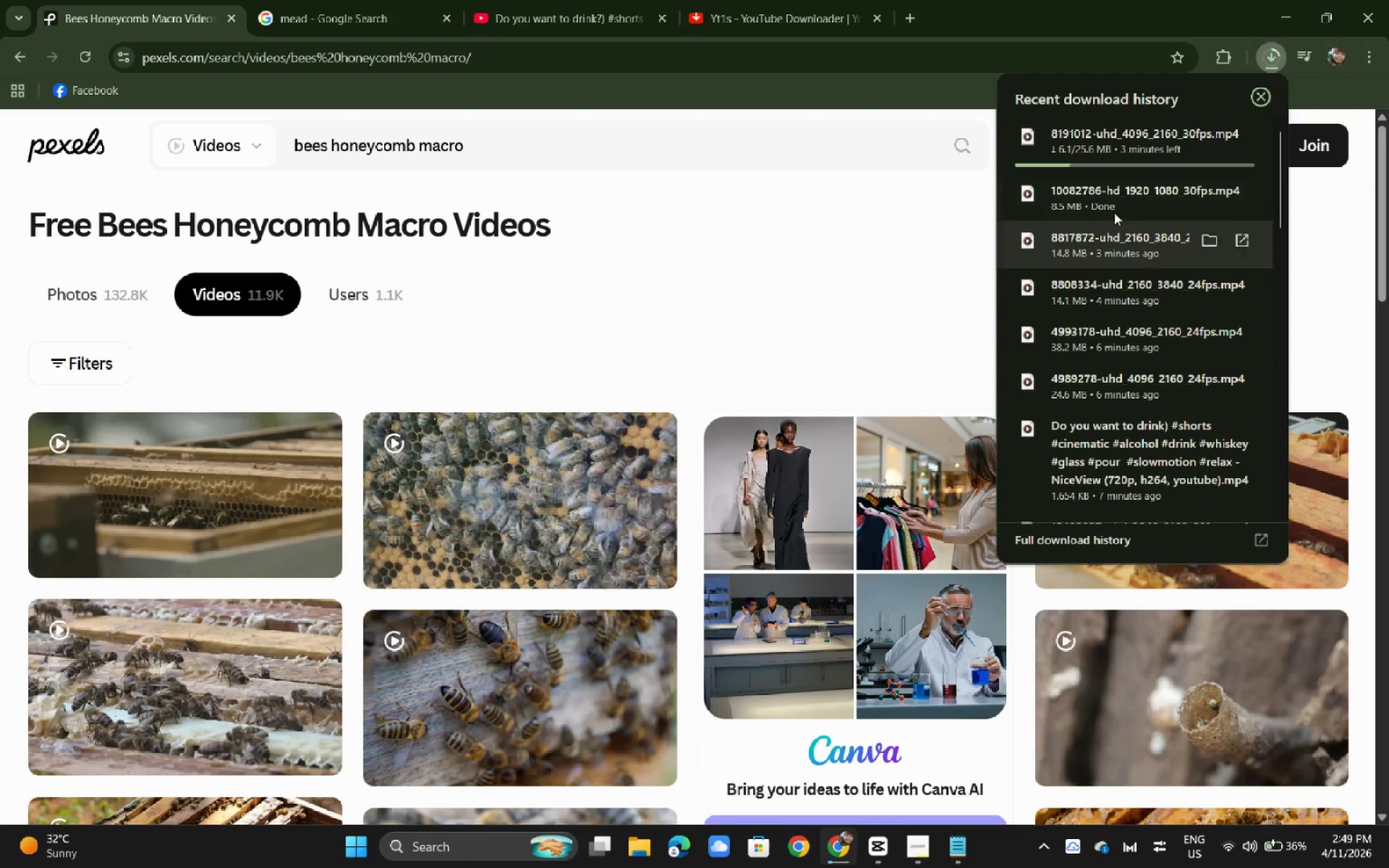 
wait(5.44)
 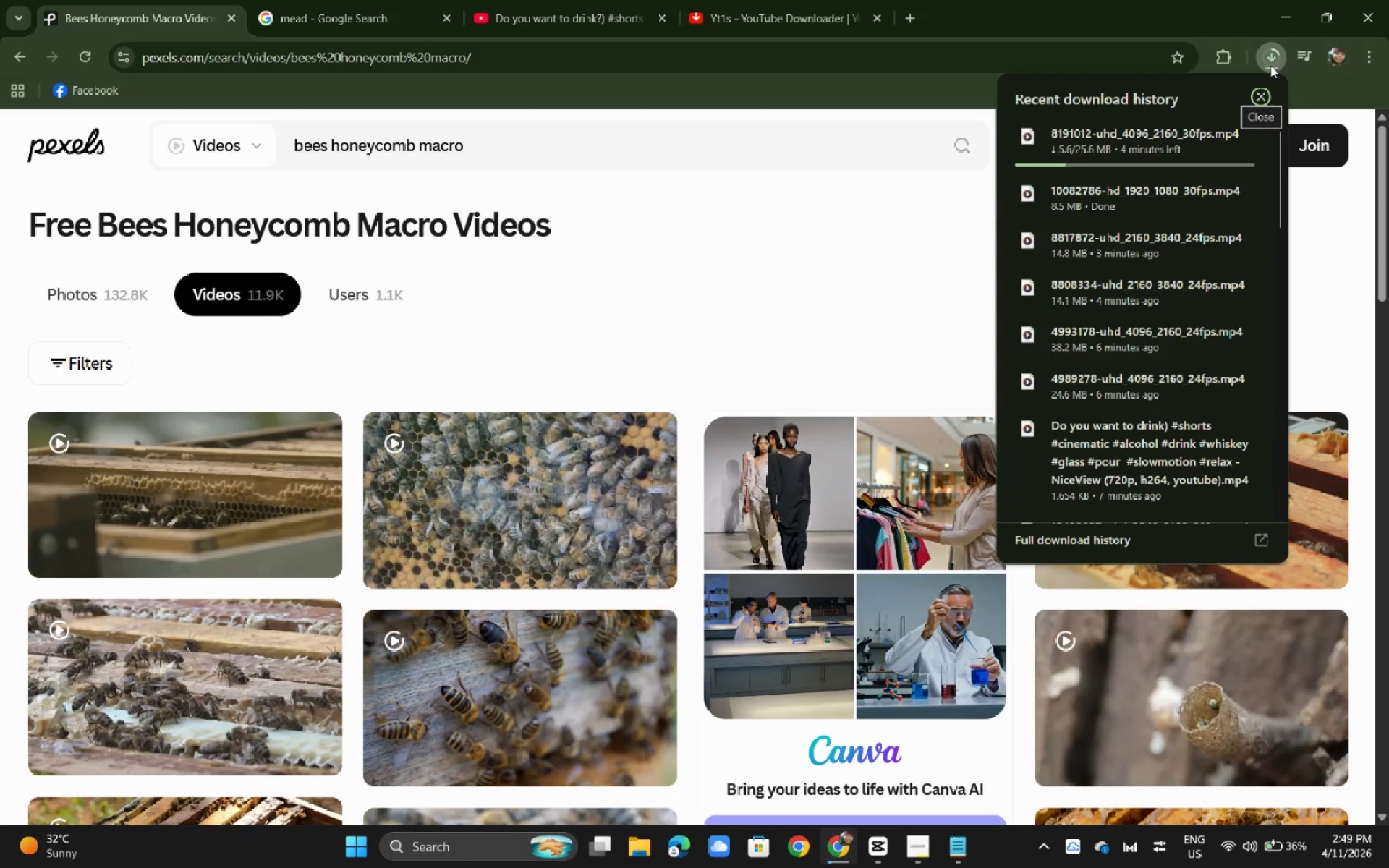 
left_click([0, 331])
 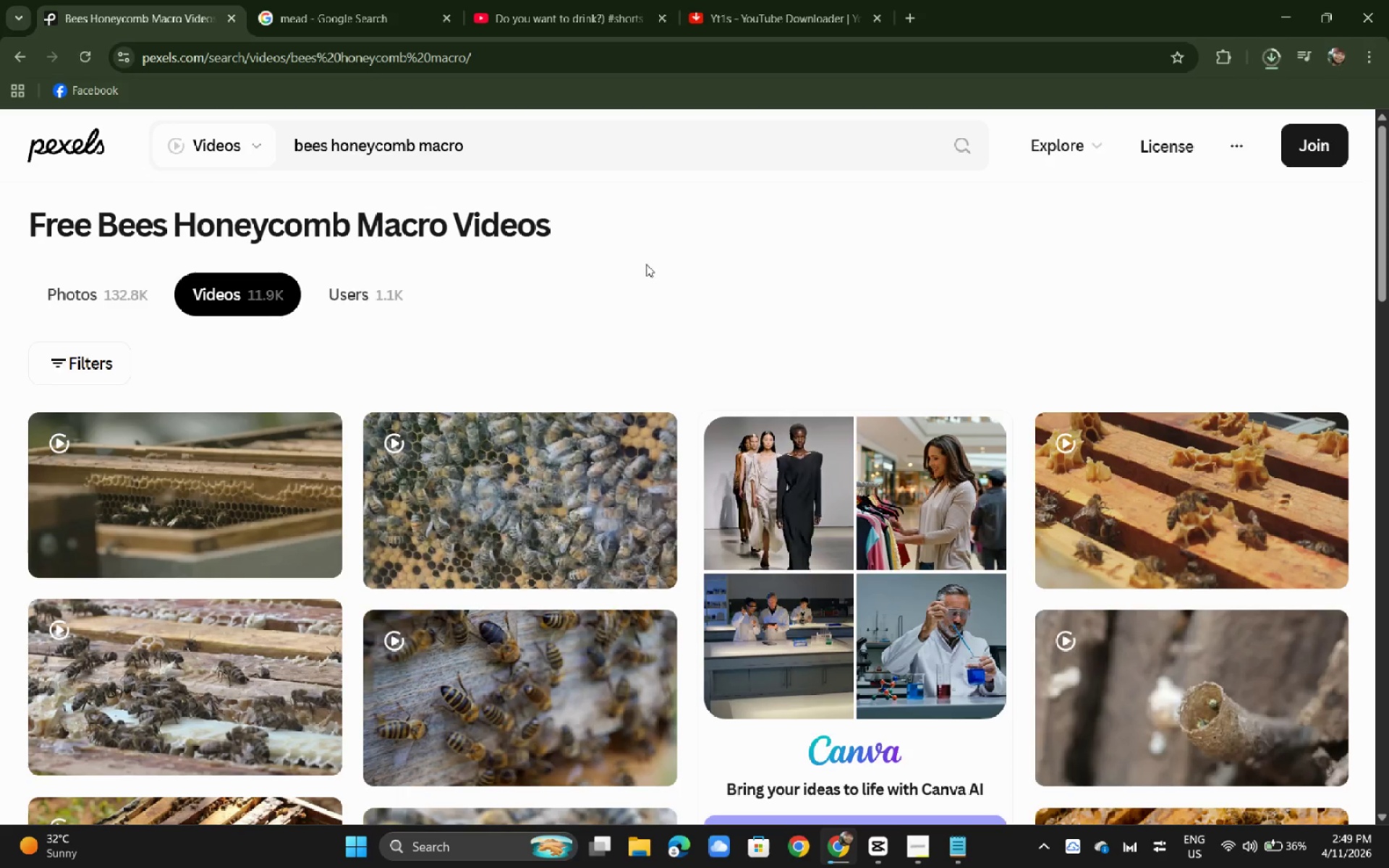 
wait(10.76)
 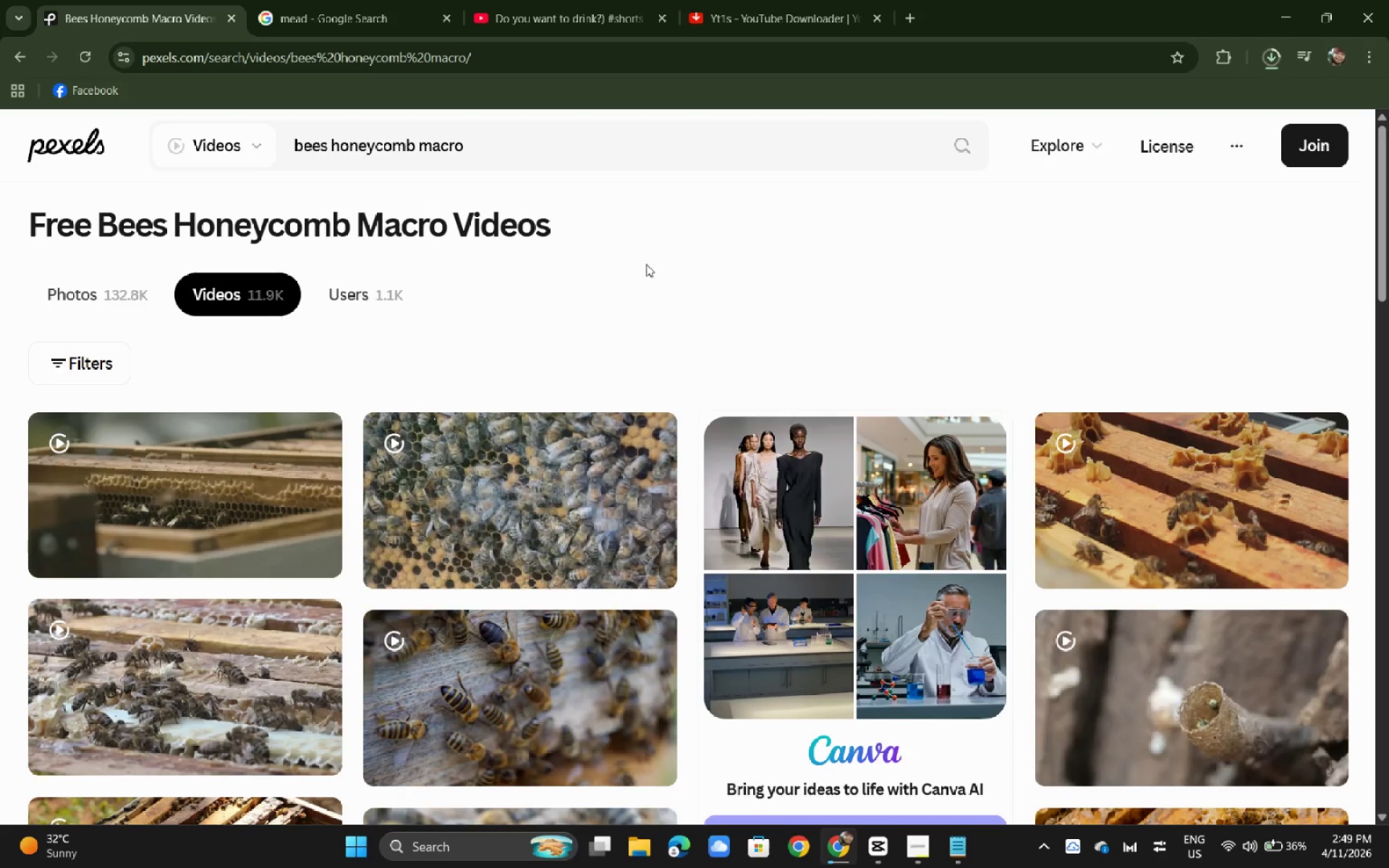 
left_click_drag(start_coordinate=[624, 192], to_coordinate=[208, 142])
 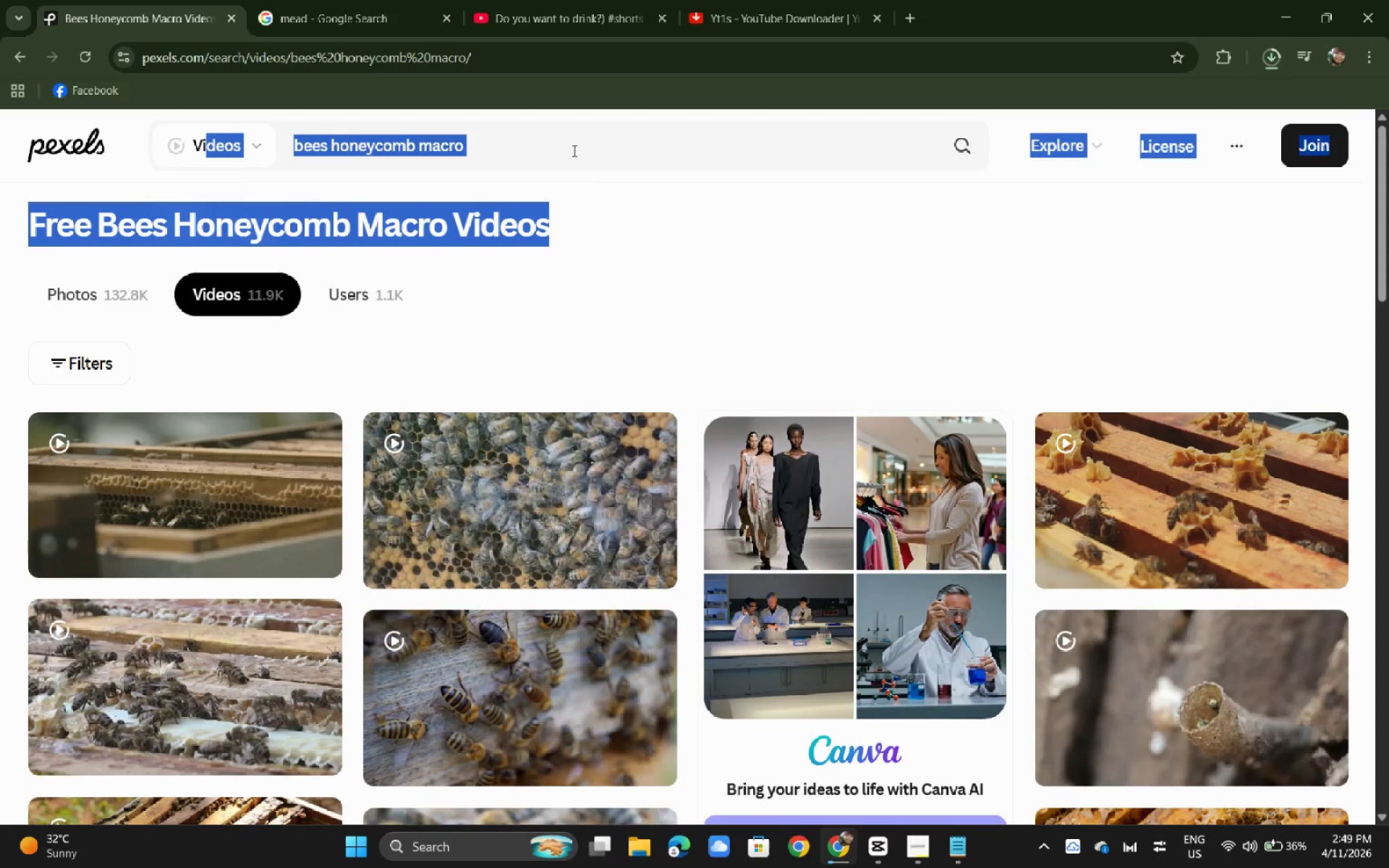 
double_click([573, 150])
 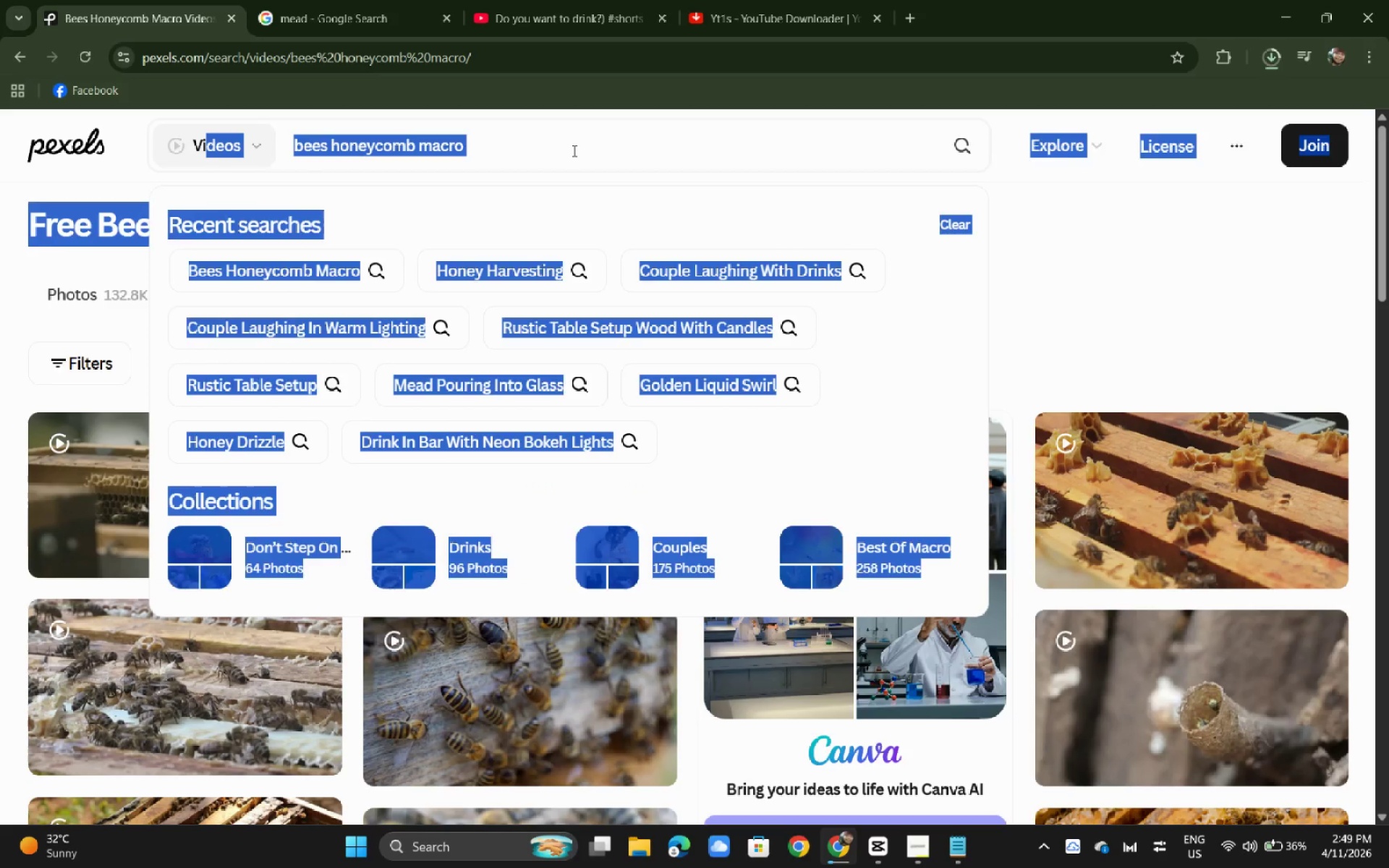 
triple_click([573, 150])
 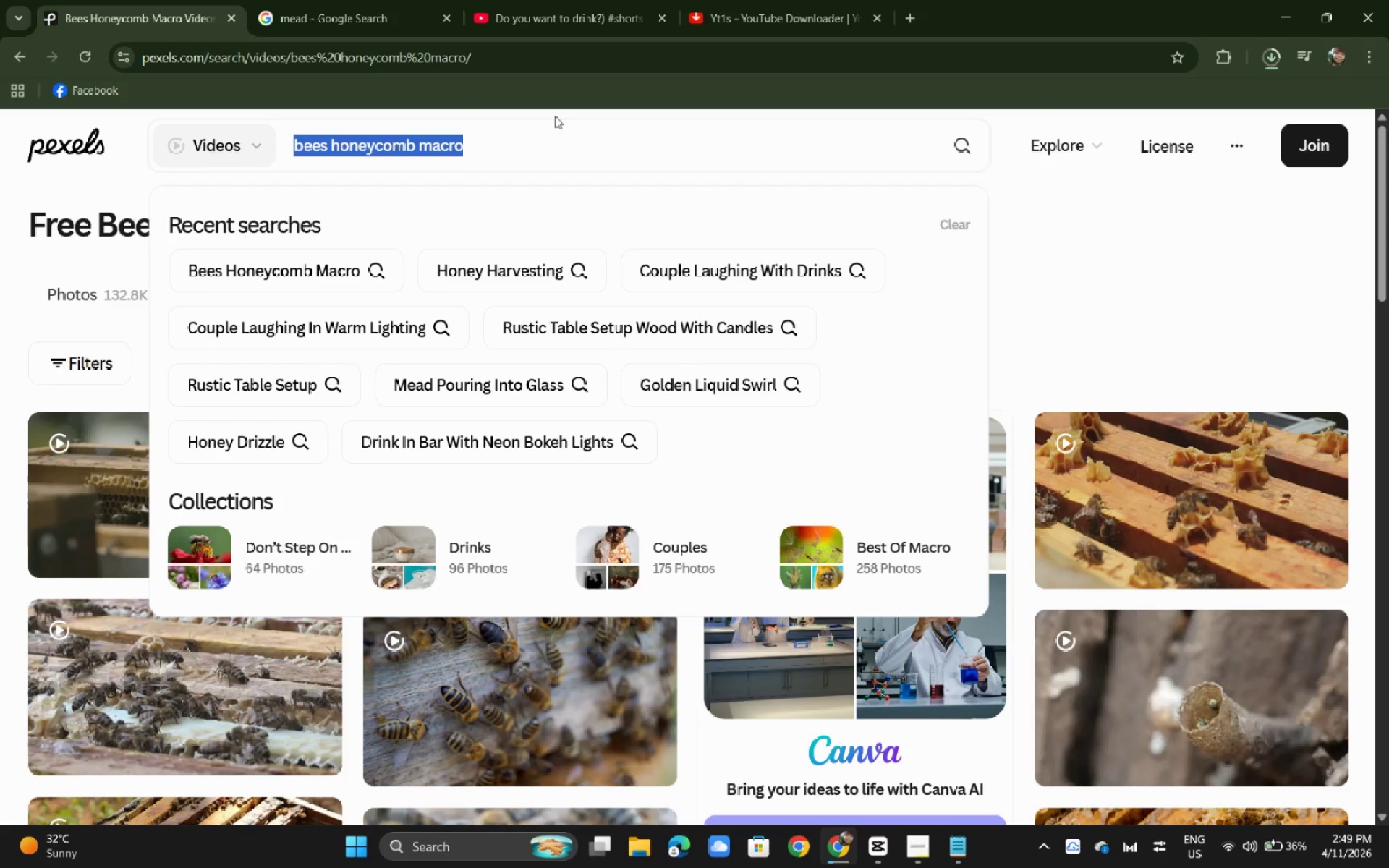 
type(hands openmmi)
key(Backspace)
key(Backspace)
key(Backspace)
type(ing o)
key(Backspace)
type(box)
 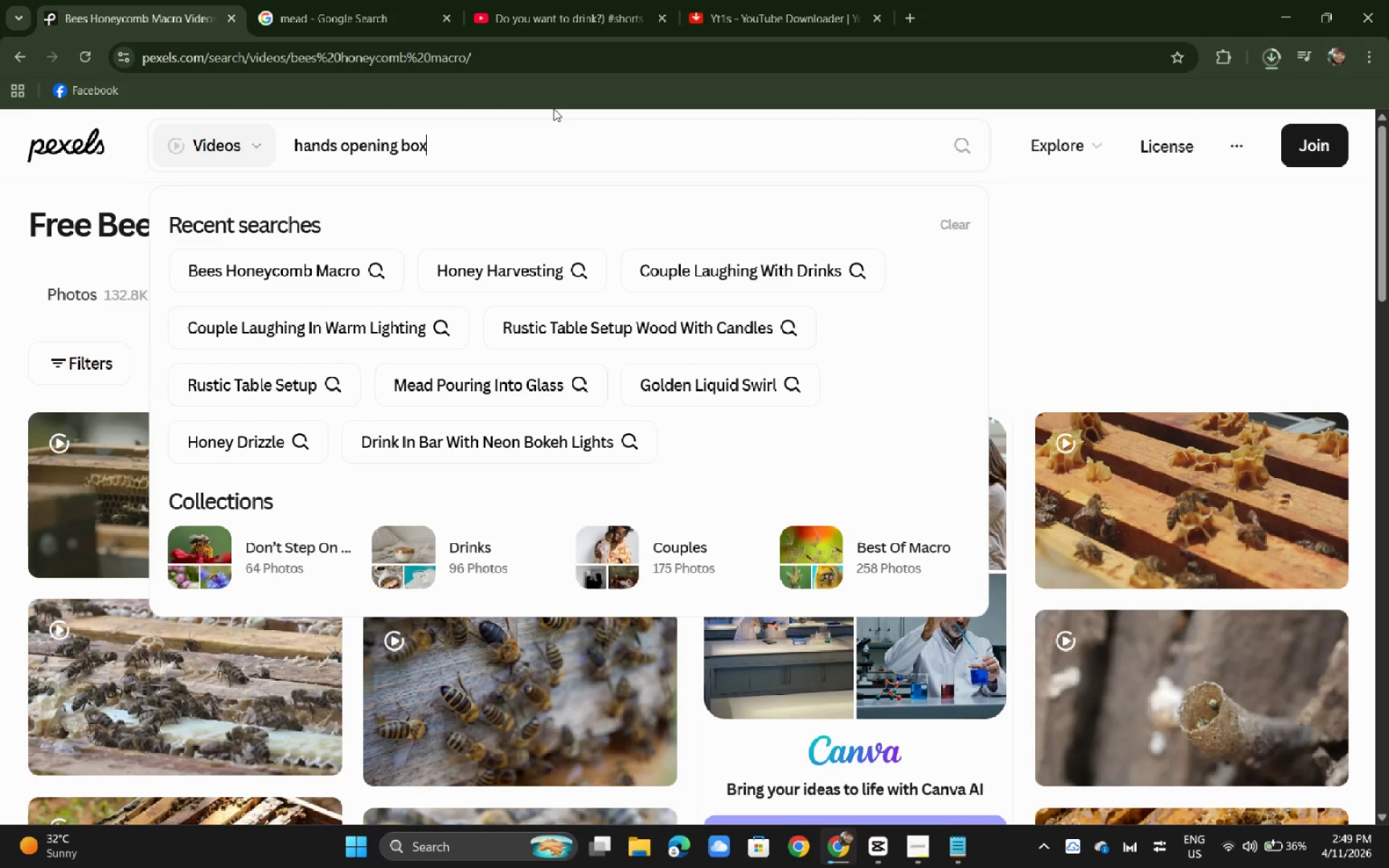 
key(Enter)
 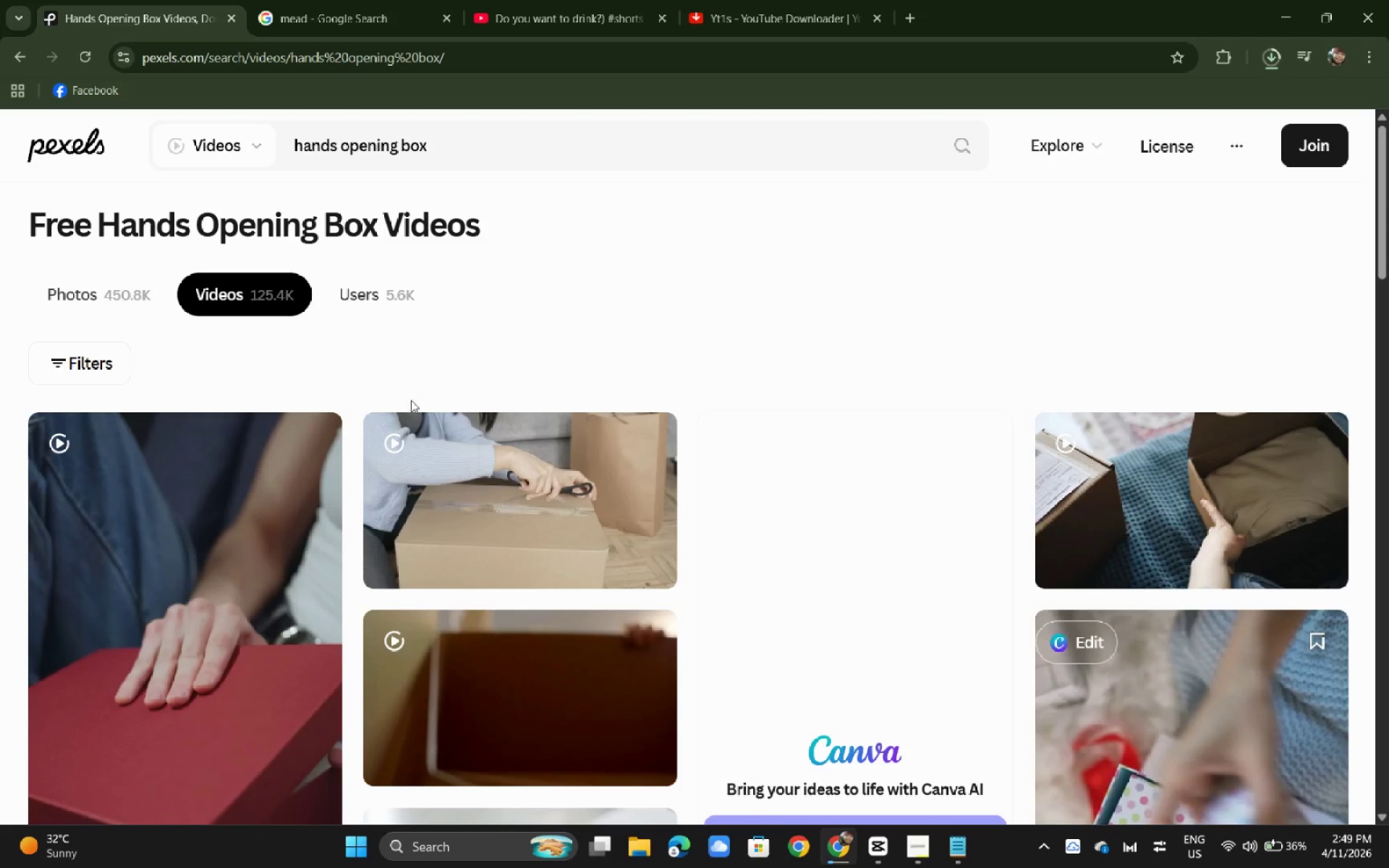 
scroll: coordinate [430, 393], scroll_direction: down, amount: 12.0
 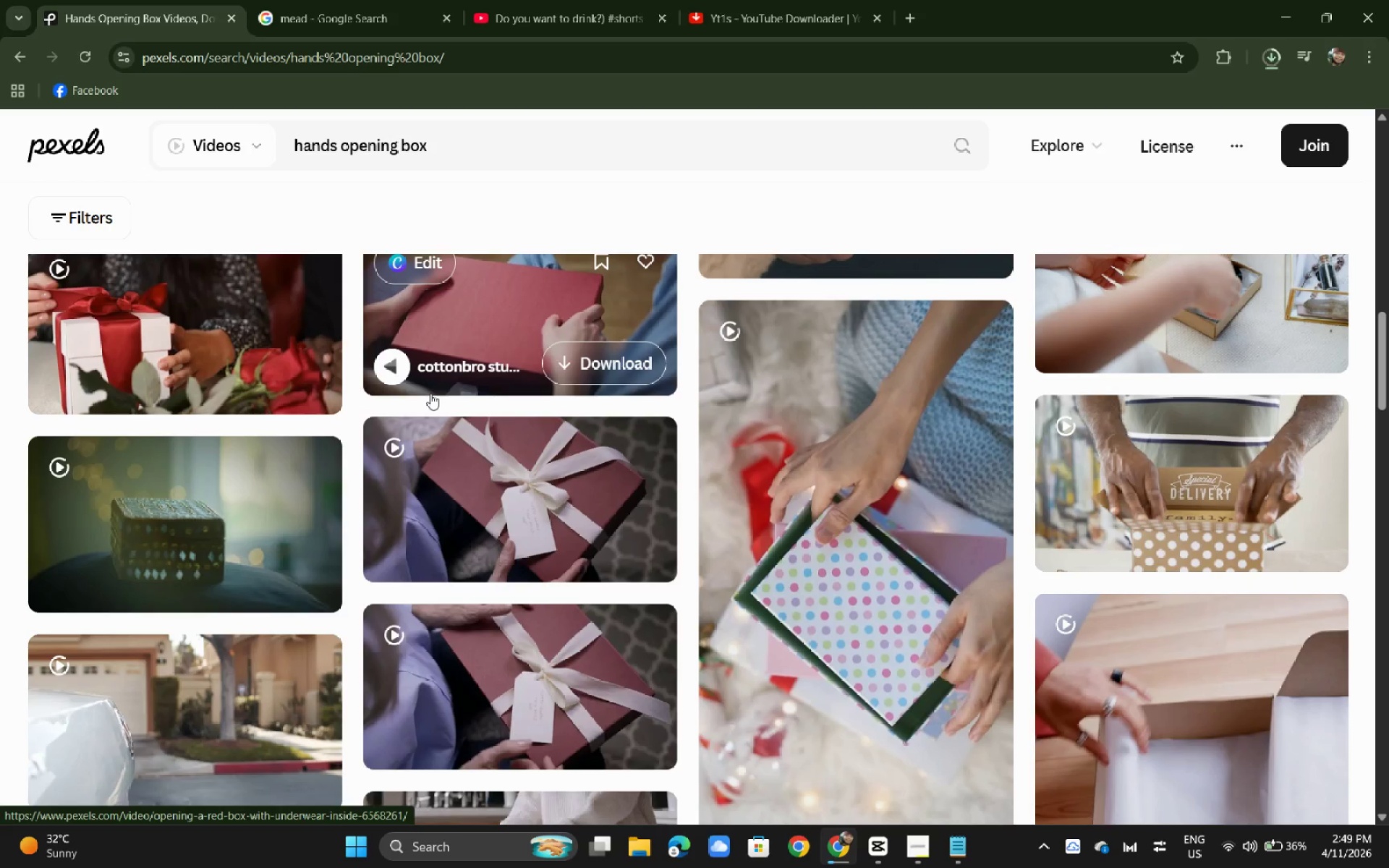 
wait(6.22)
 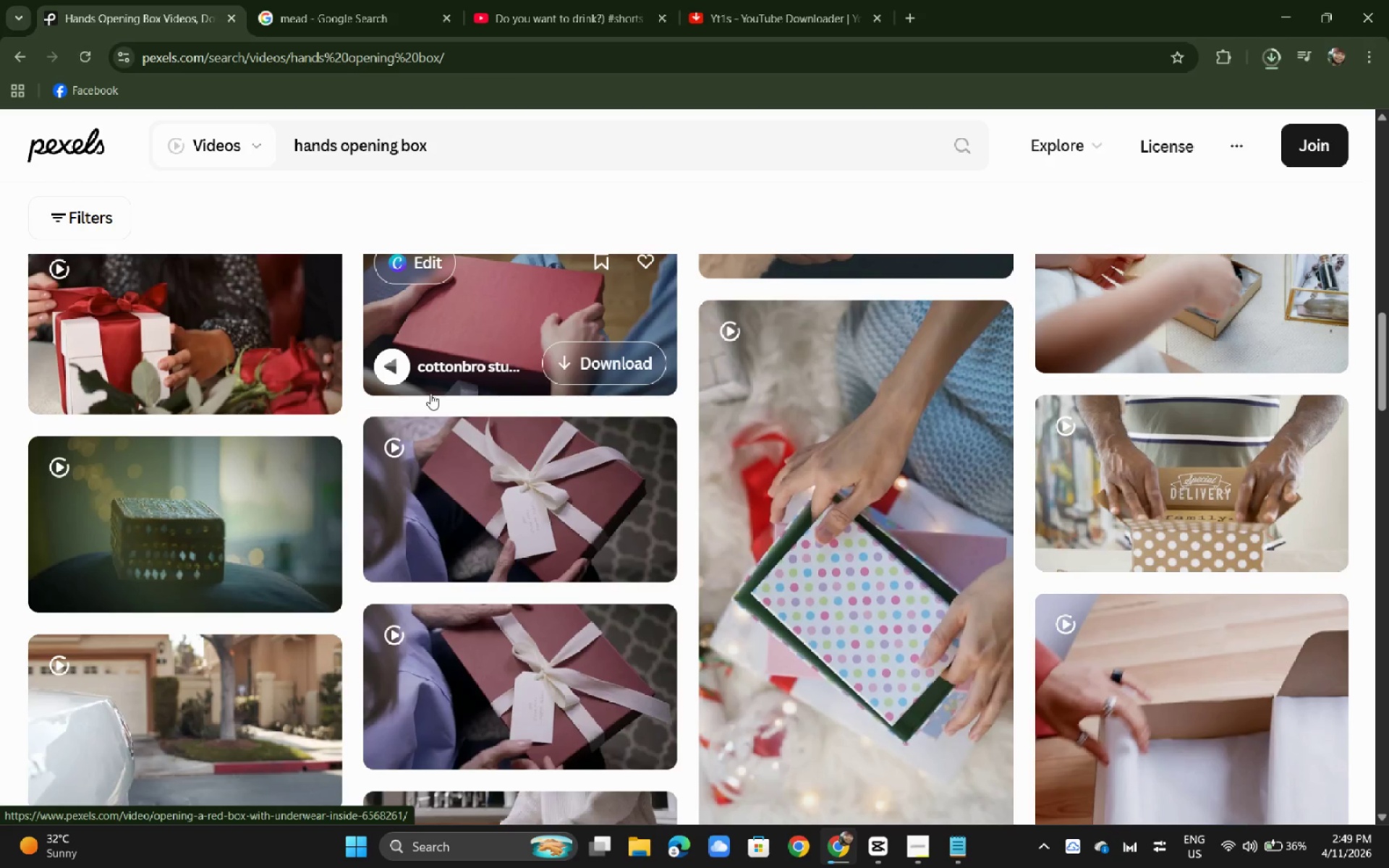 
left_click([507, 490])
 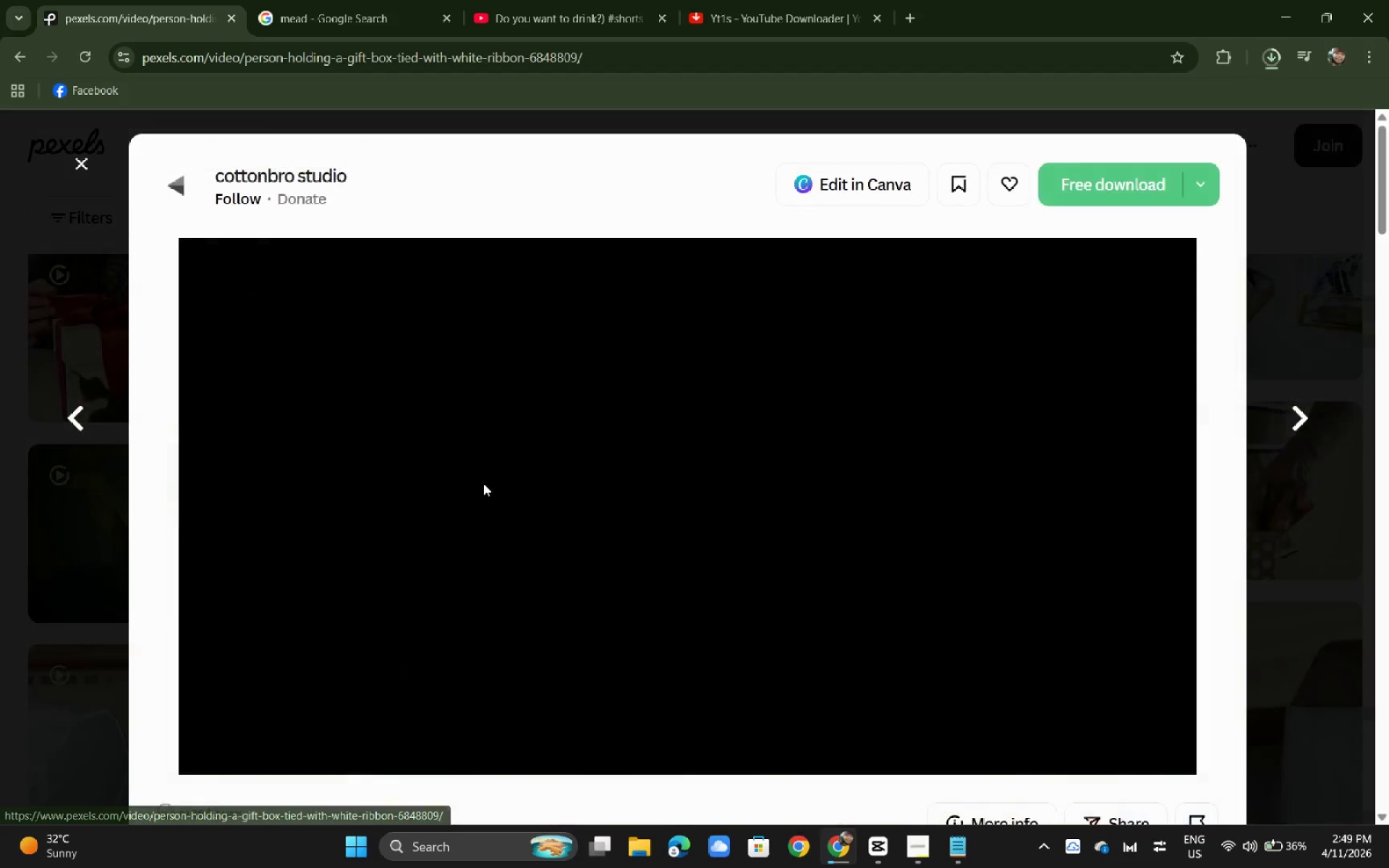 
left_click([28, 419])
 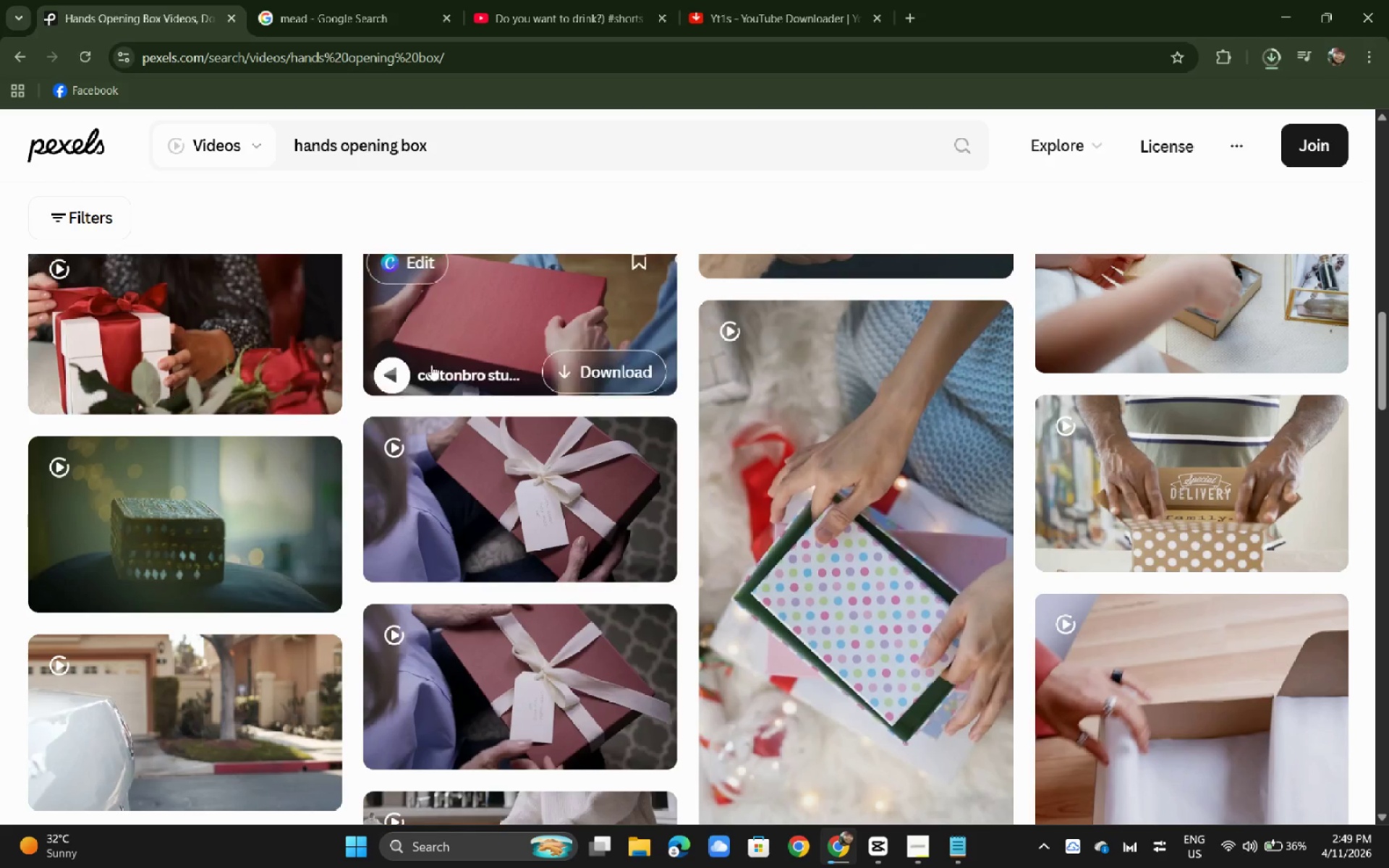 
left_click([474, 342])
 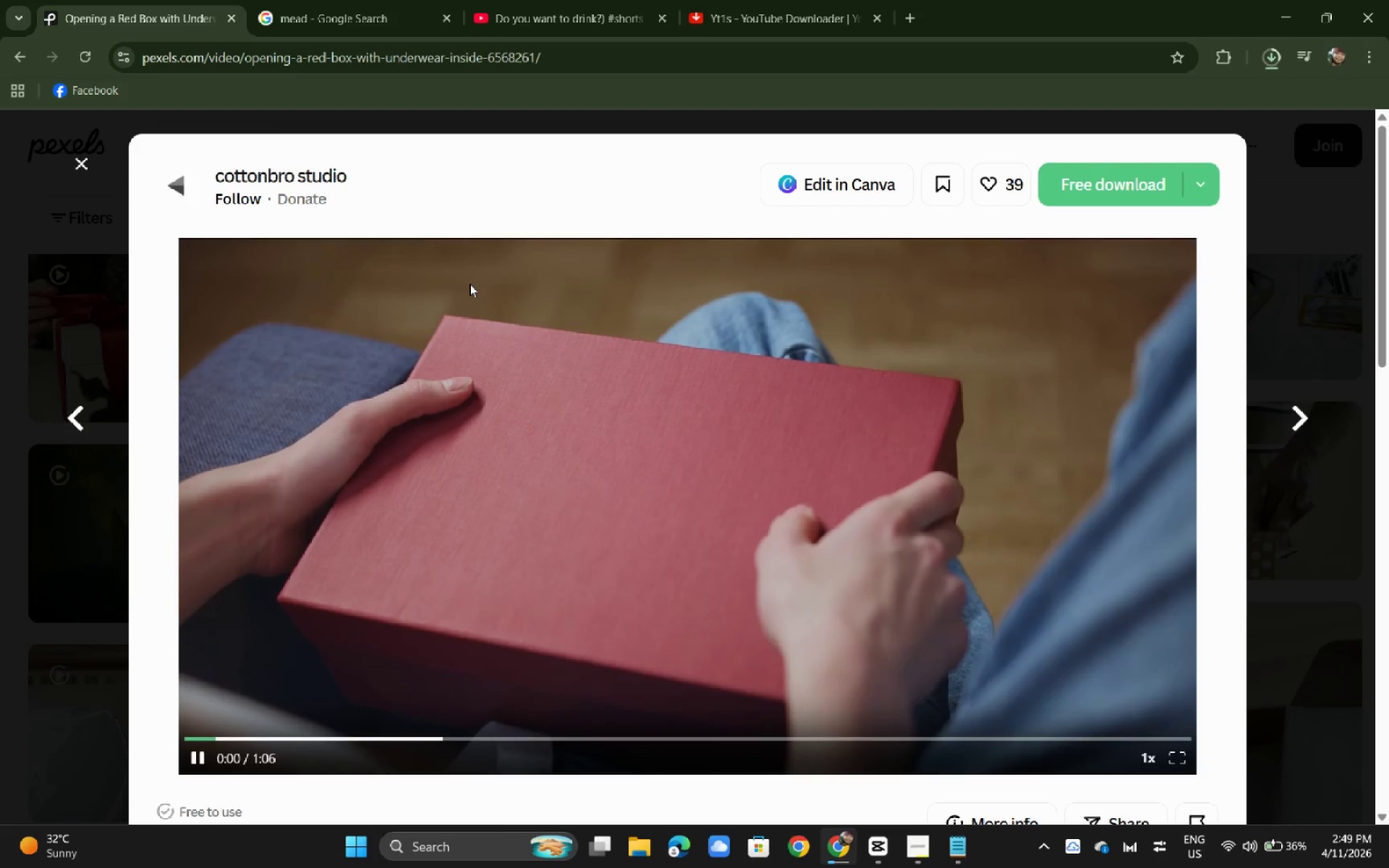 
left_click([459, 56])
 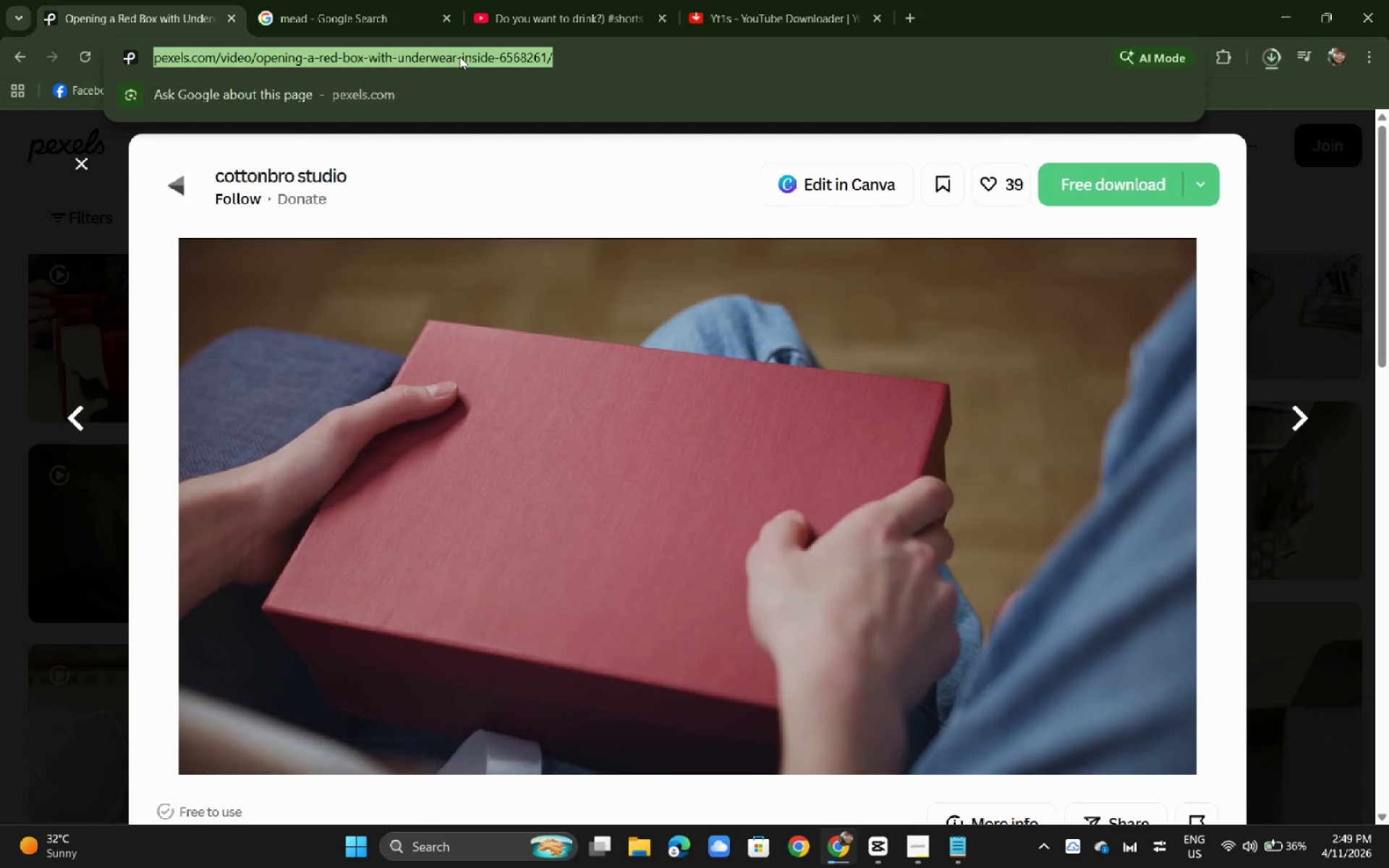 
key(Control+C)
 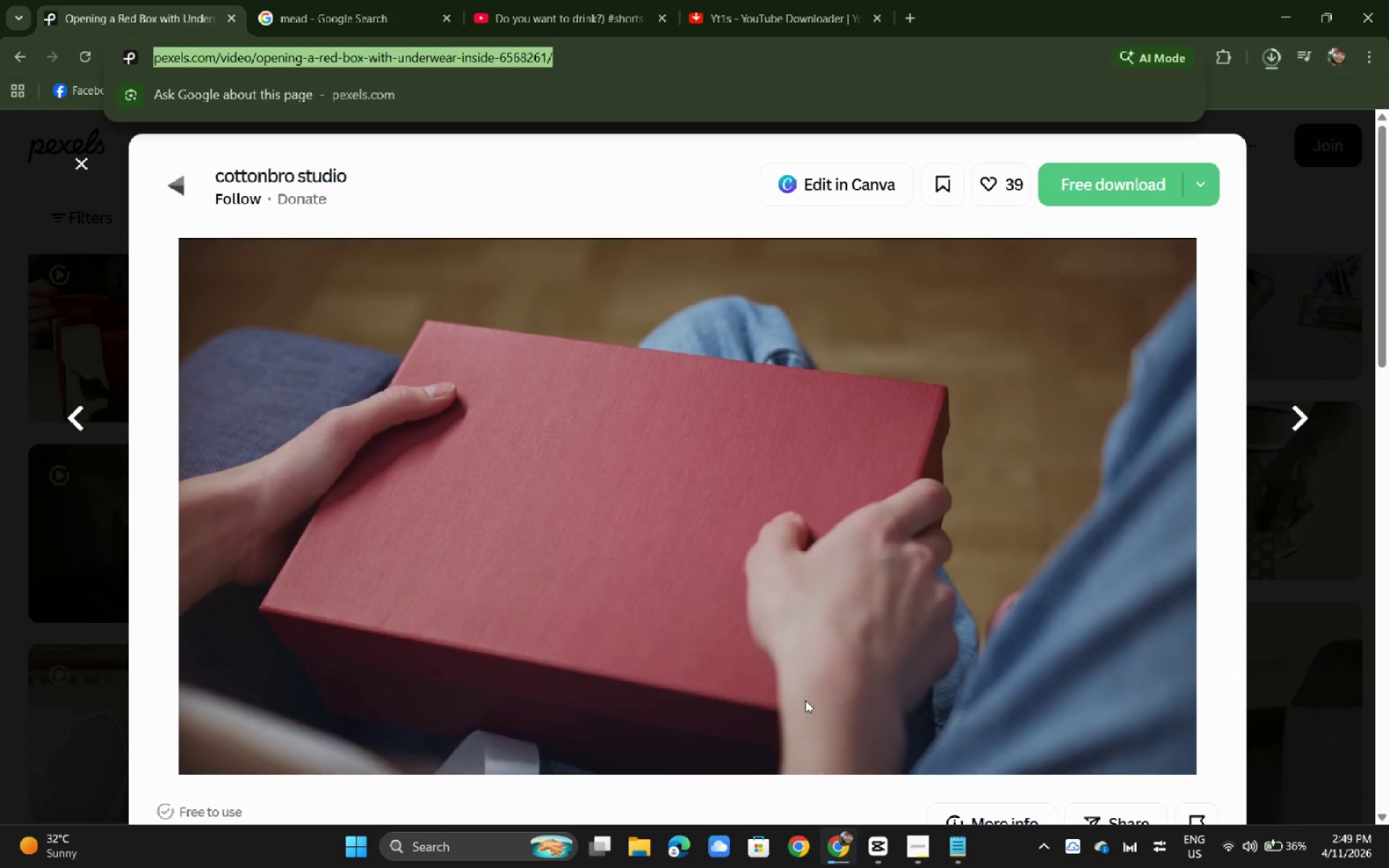 
key(Control+C)
 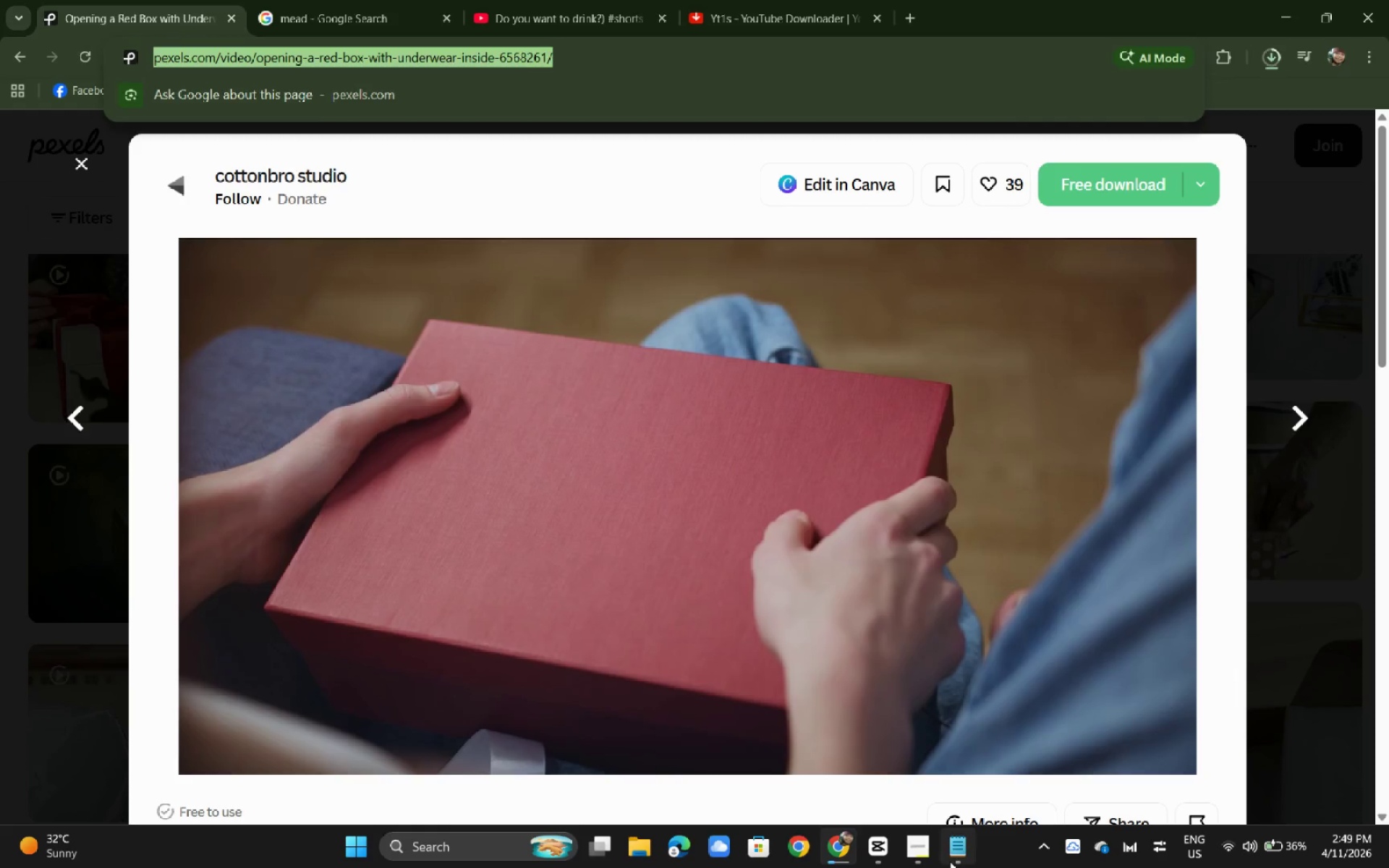 
left_click([950, 861])
 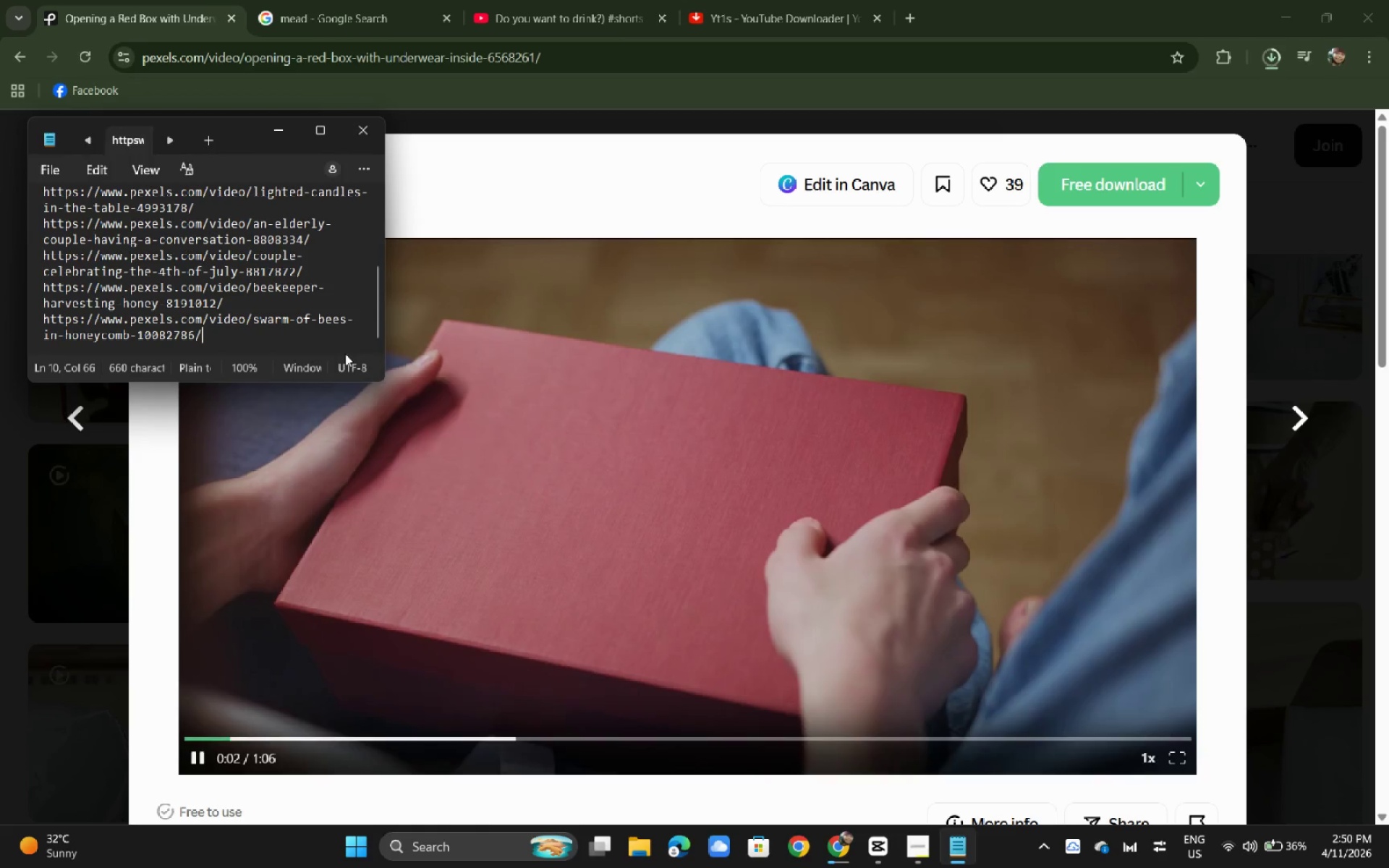 
left_click([328, 344])
 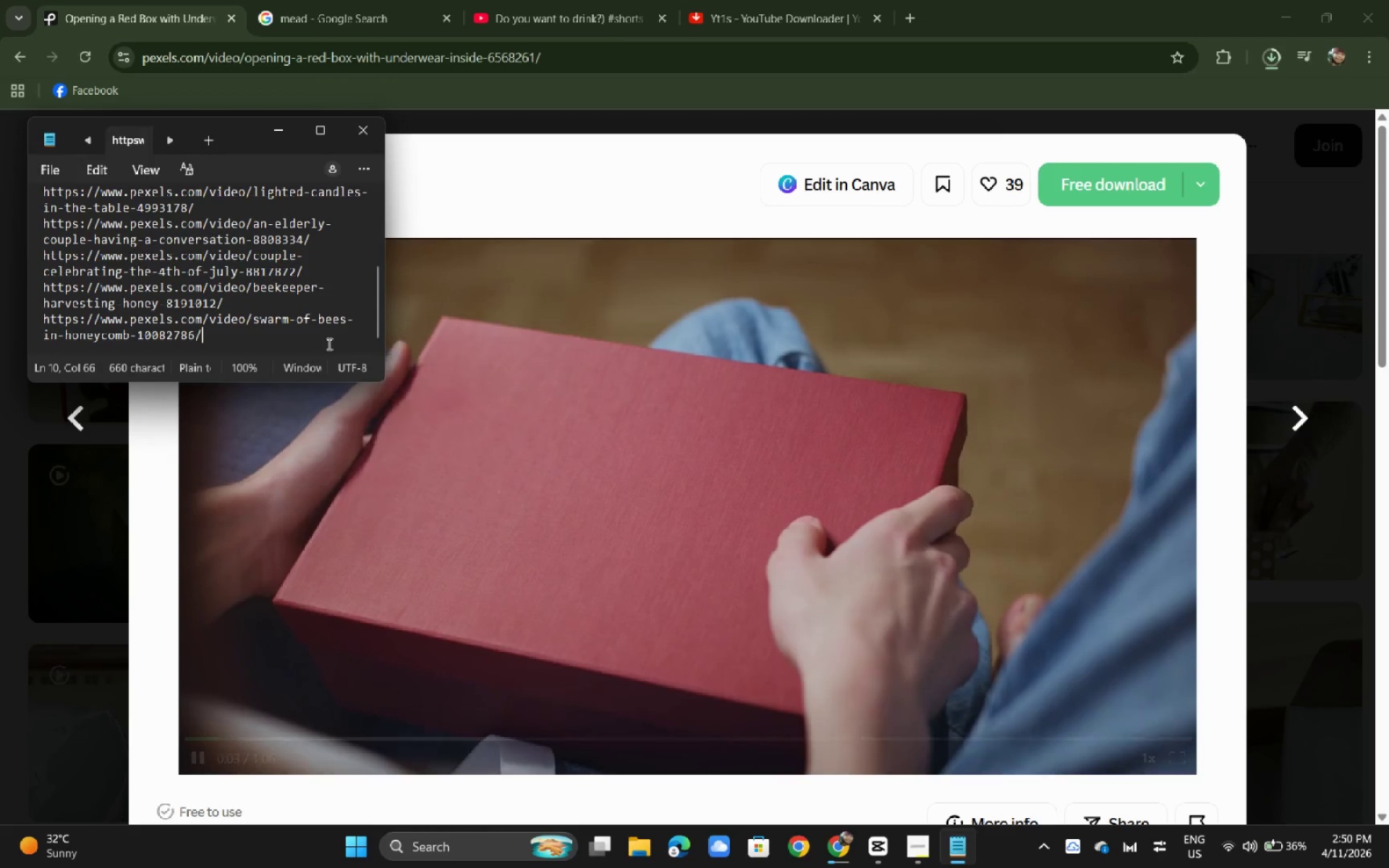 
key(Control+NumpadEnter)
 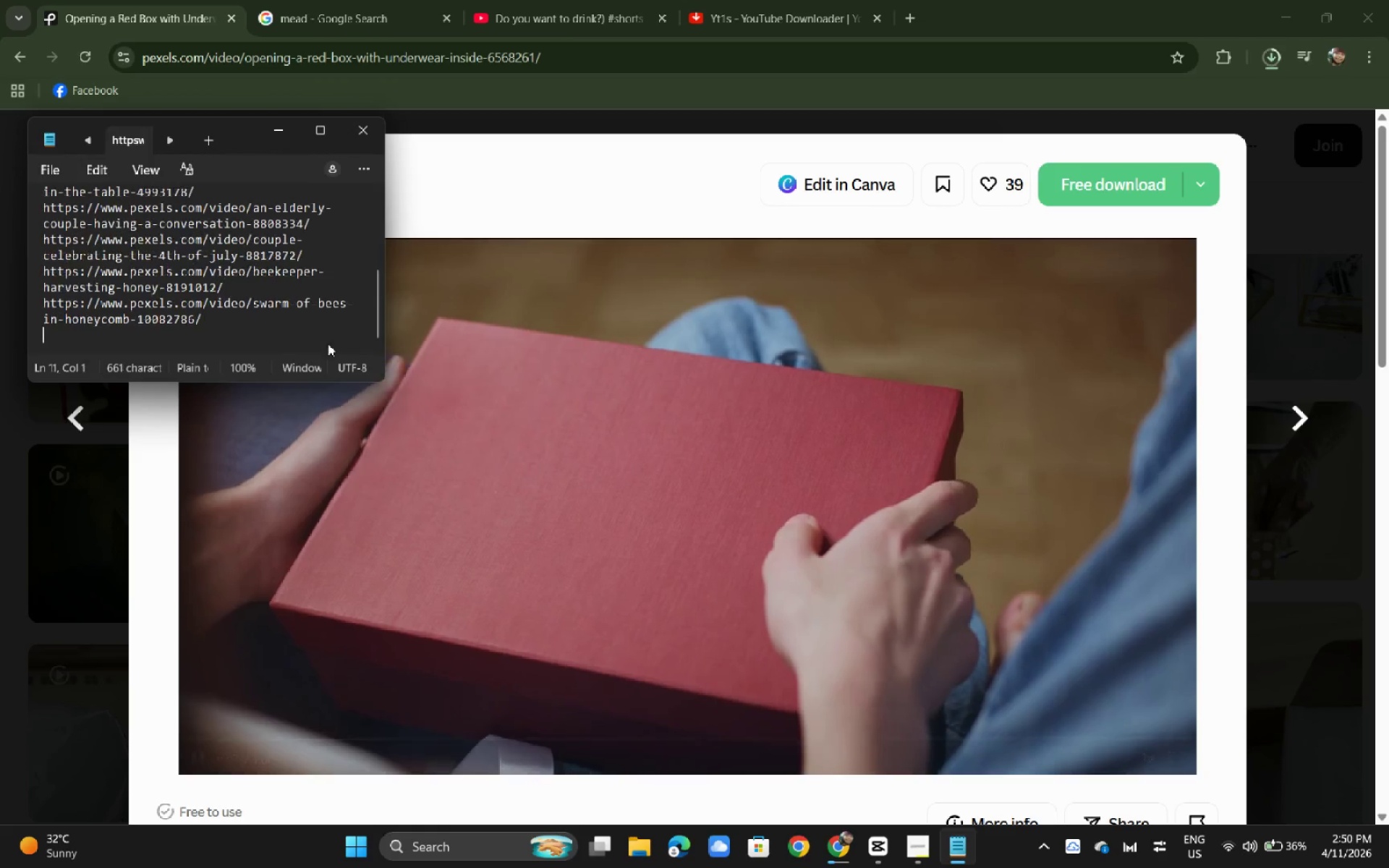 
key(Control+ControlLeft)
 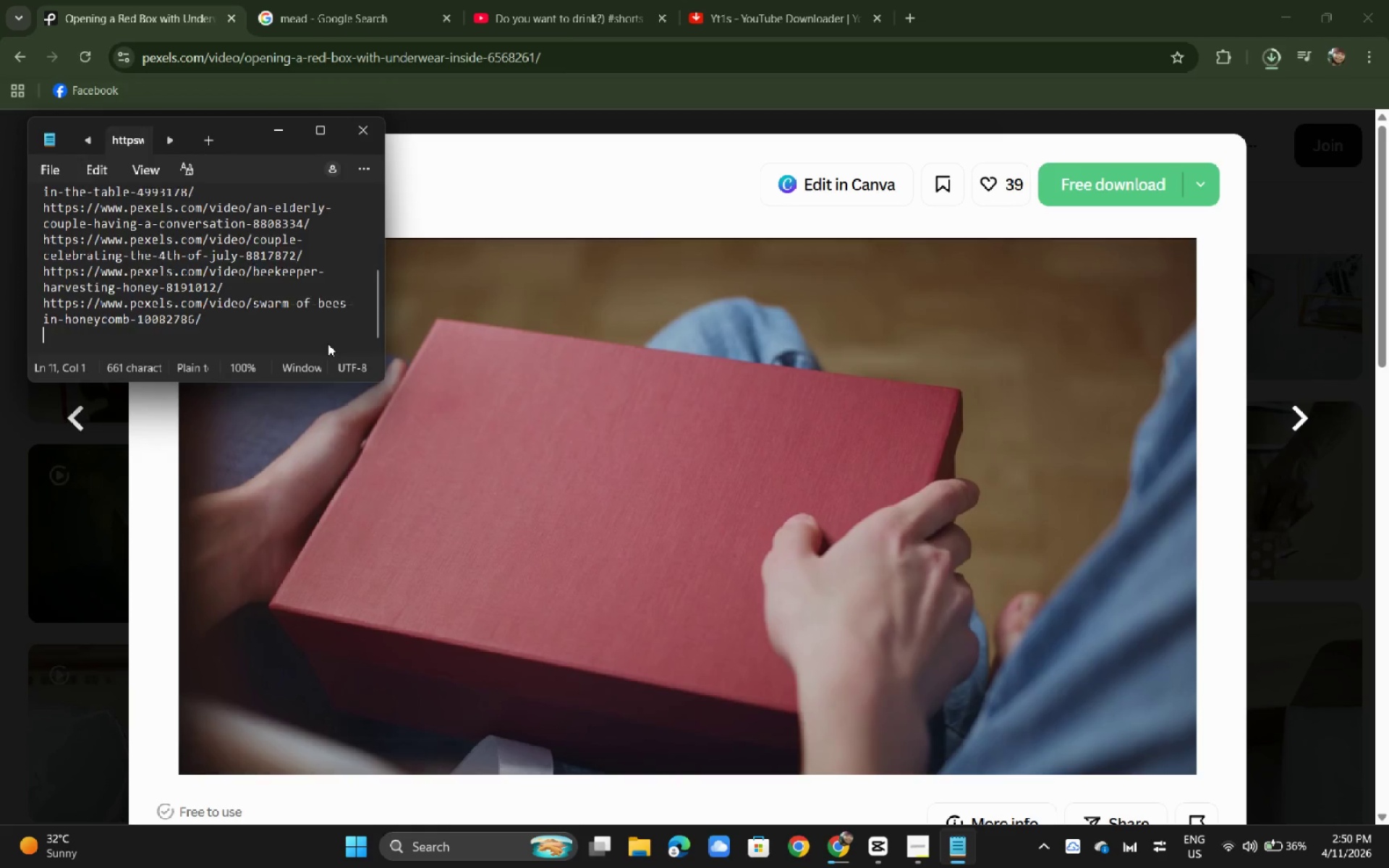 
key(Control+V)
 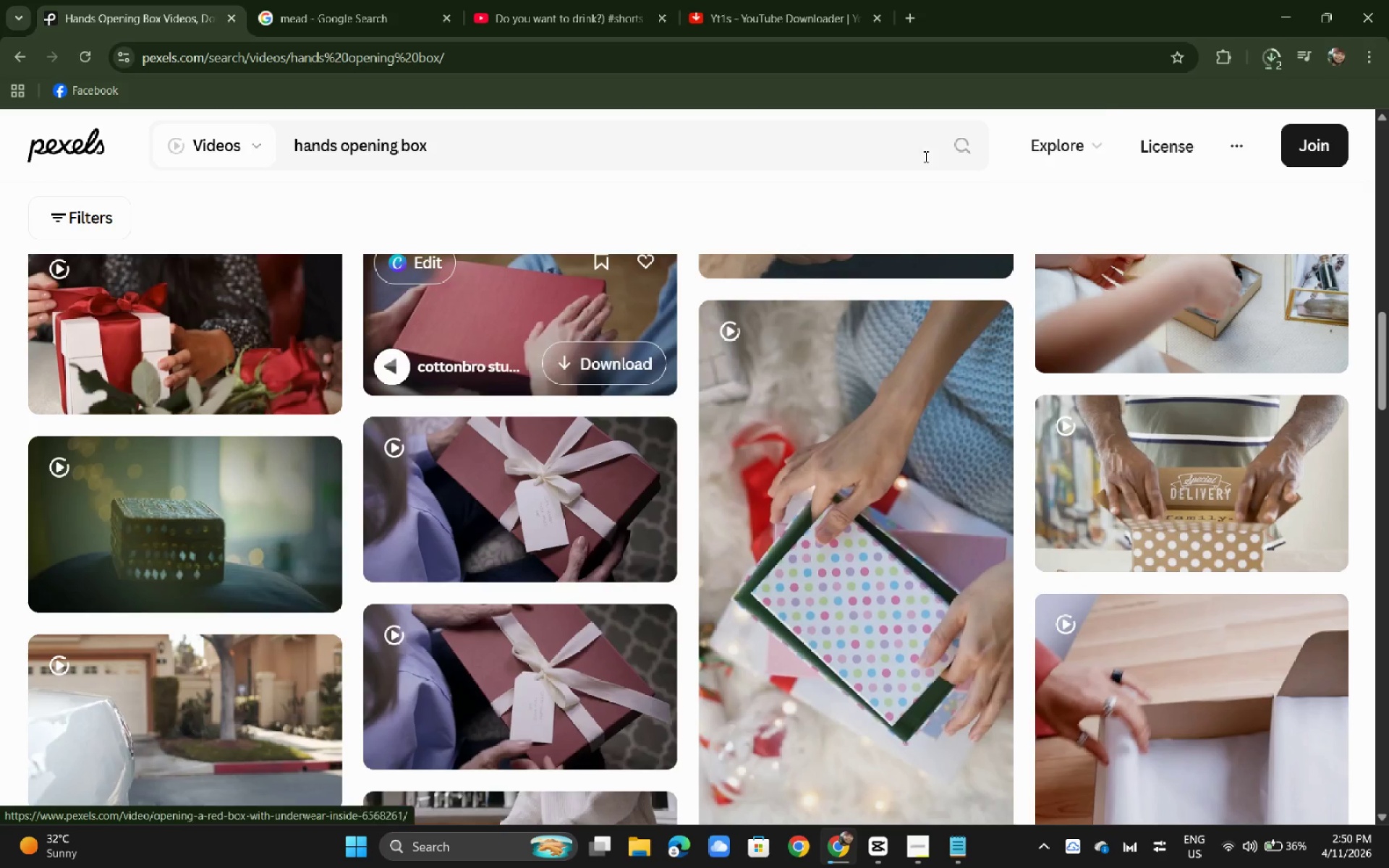 
double_click([1273, 51])
 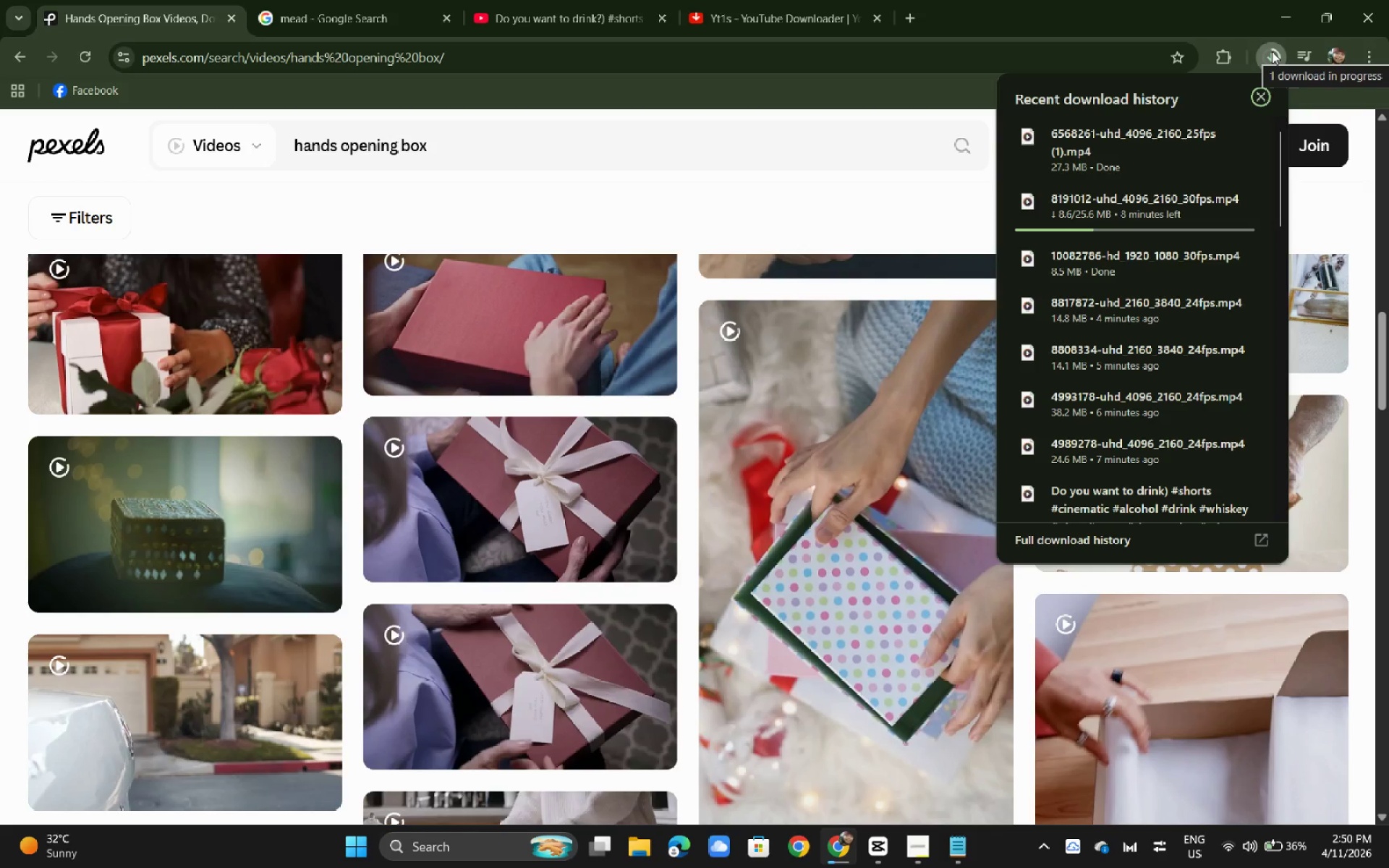 
wait(8.62)
 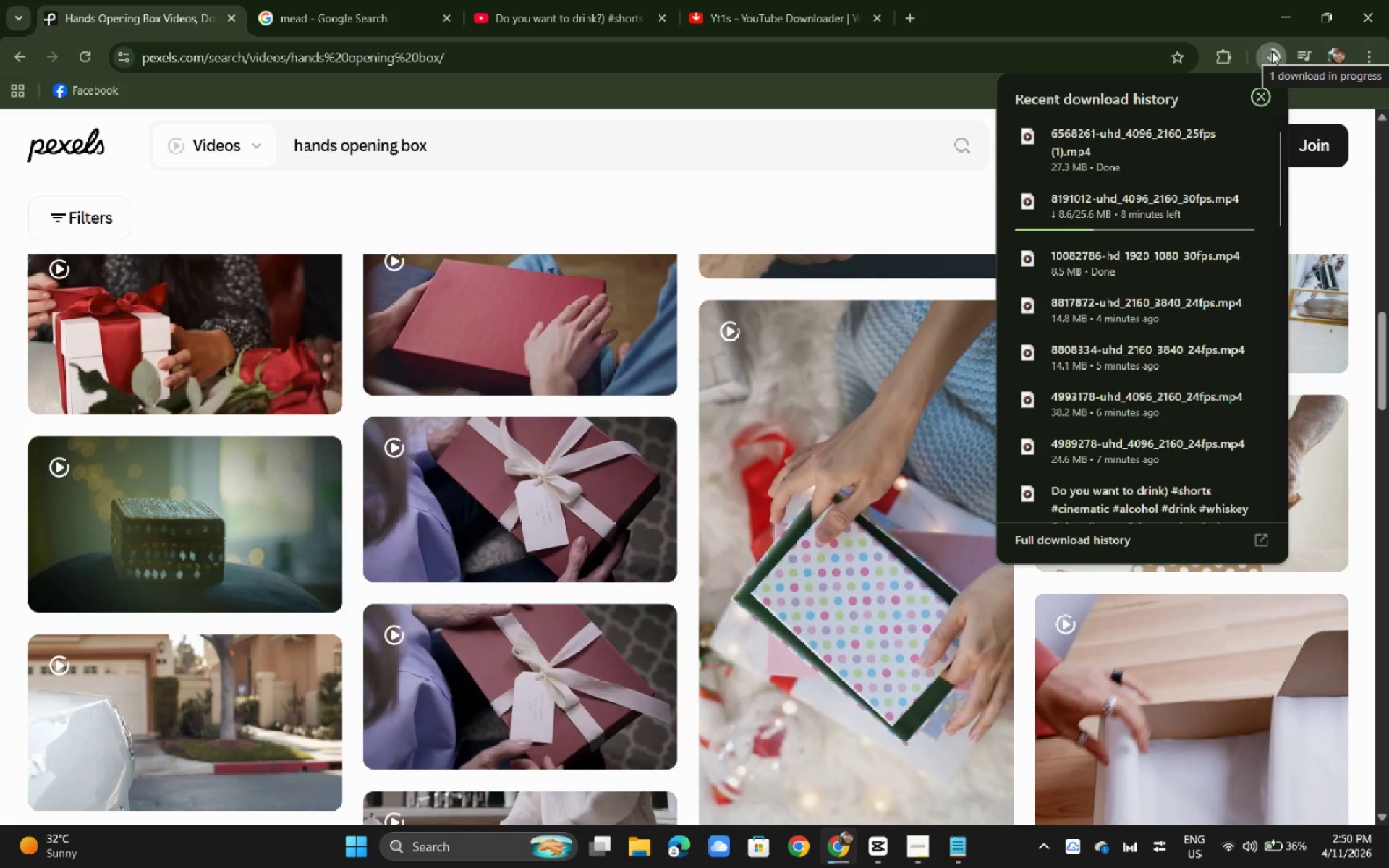 
left_click([0, 268])
 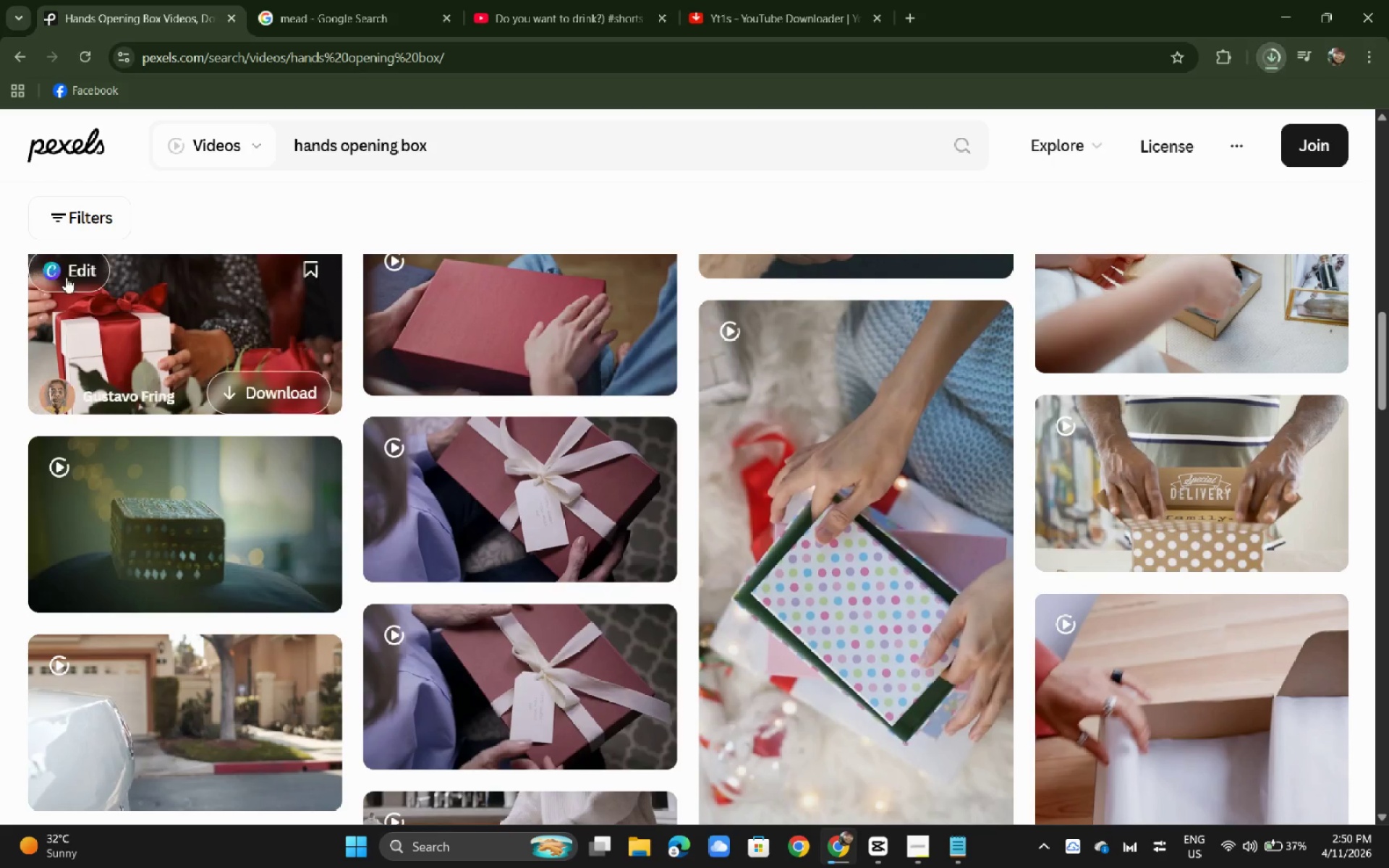 
scroll: coordinate [102, 294], scroll_direction: down, amount: 3.0
 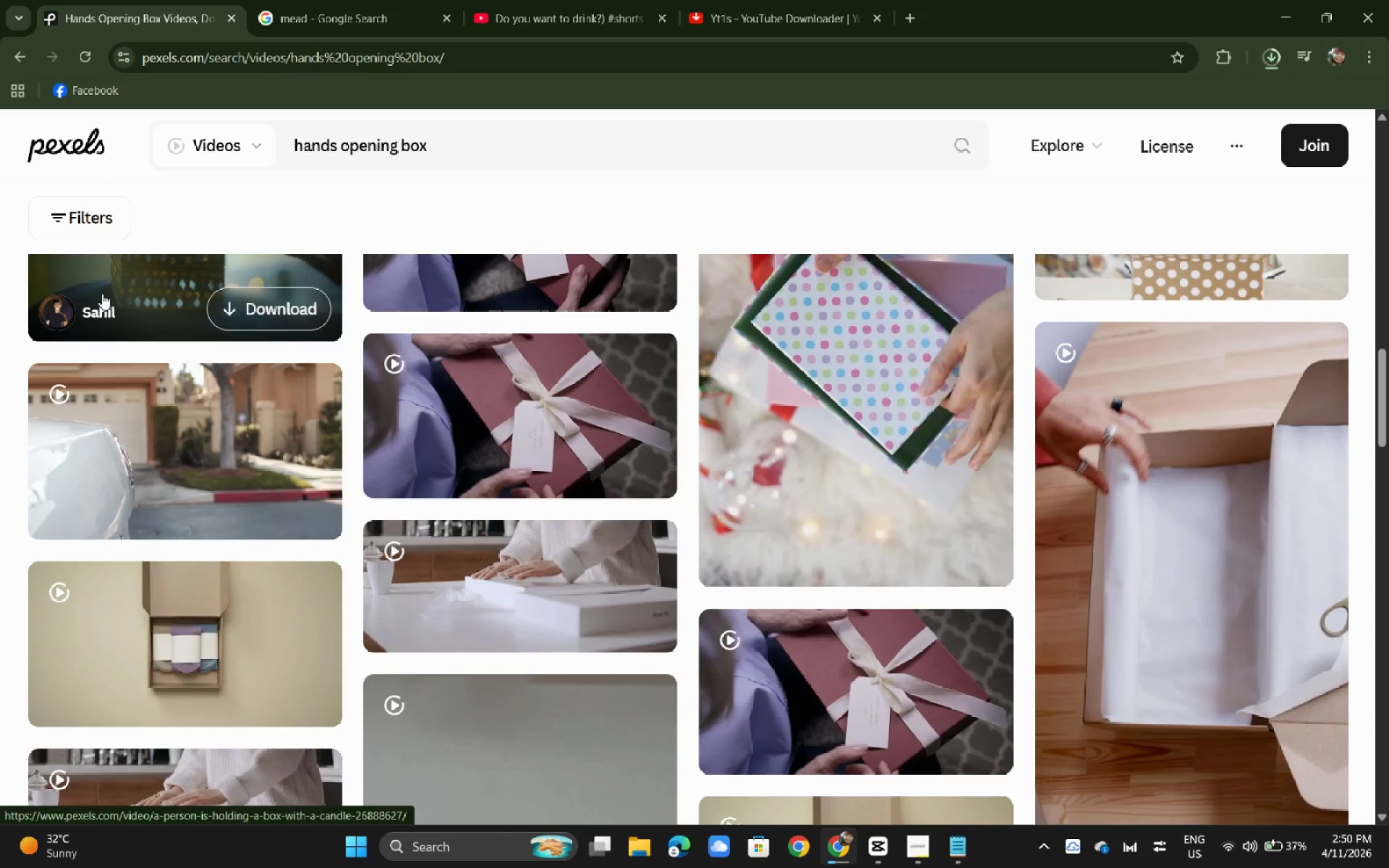 
wait(7.7)
 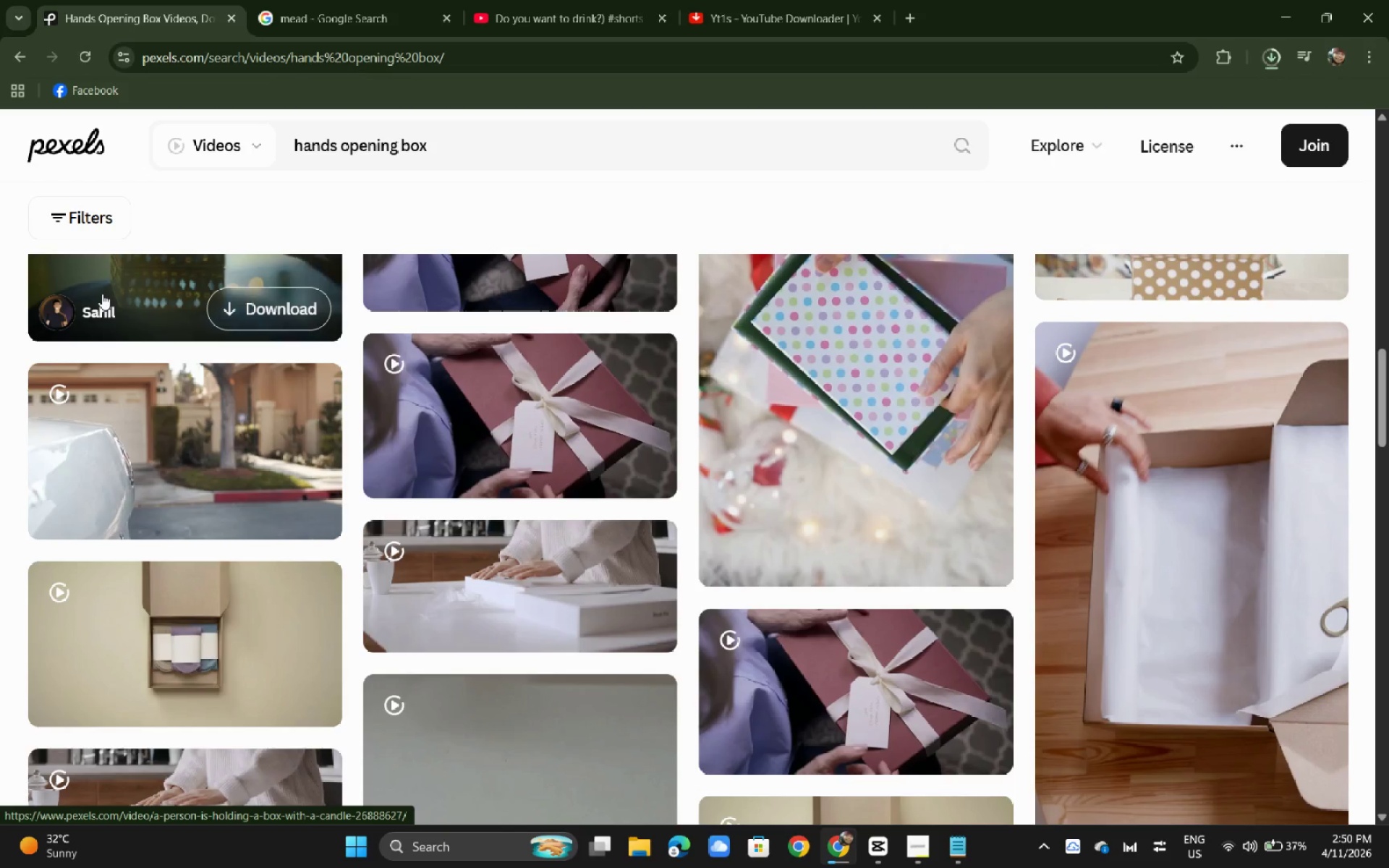 
left_click_drag(start_coordinate=[469, 116], to_coordinate=[183, 114])
 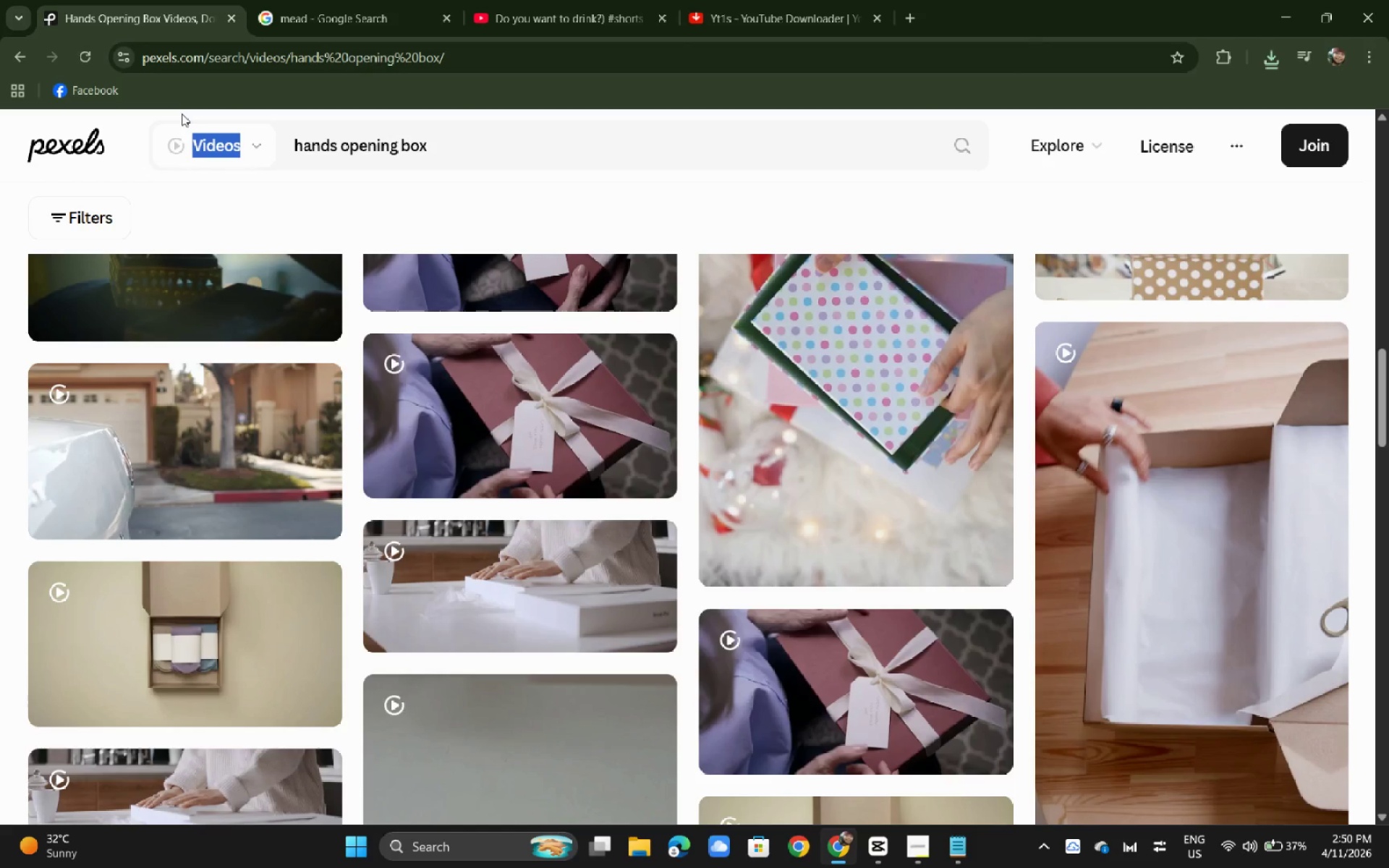 
wait(10.69)
 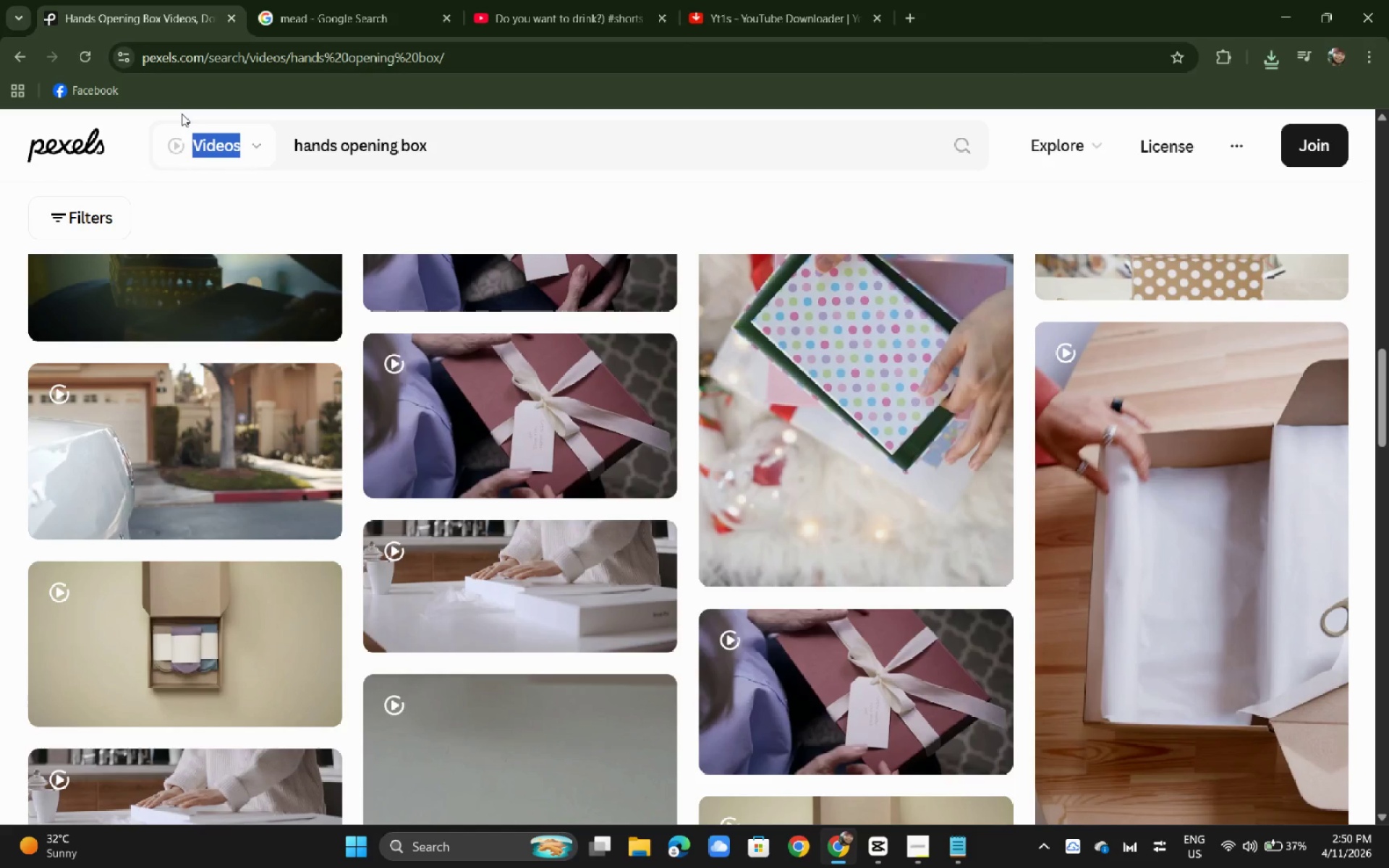 
left_click_drag(start_coordinate=[469, 146], to_coordinate=[176, 140])
 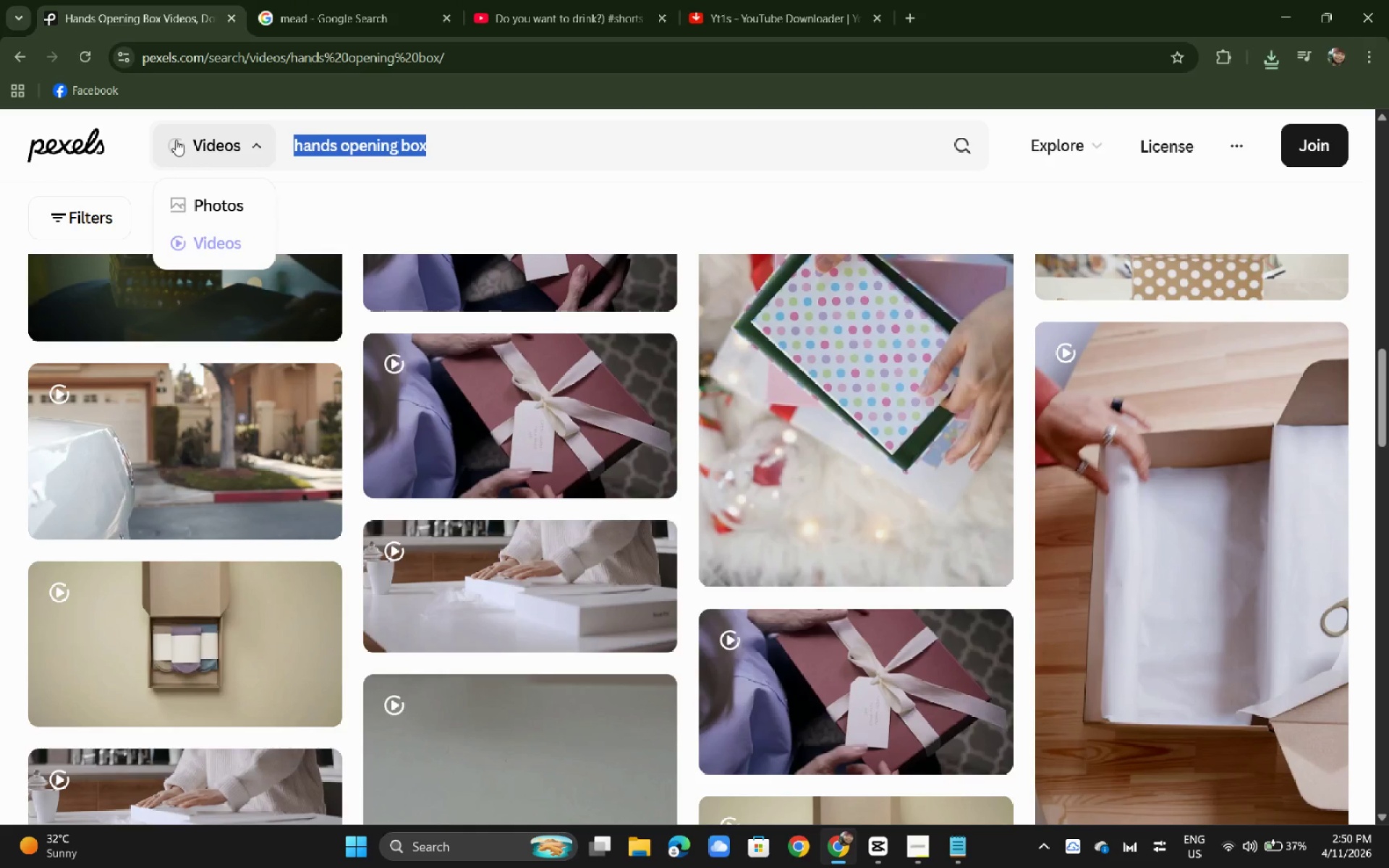 
type(home)
key(Backspace)
key(Backspace)
type(j)
key(Backspace)
type(ney in glass with warm glow)
 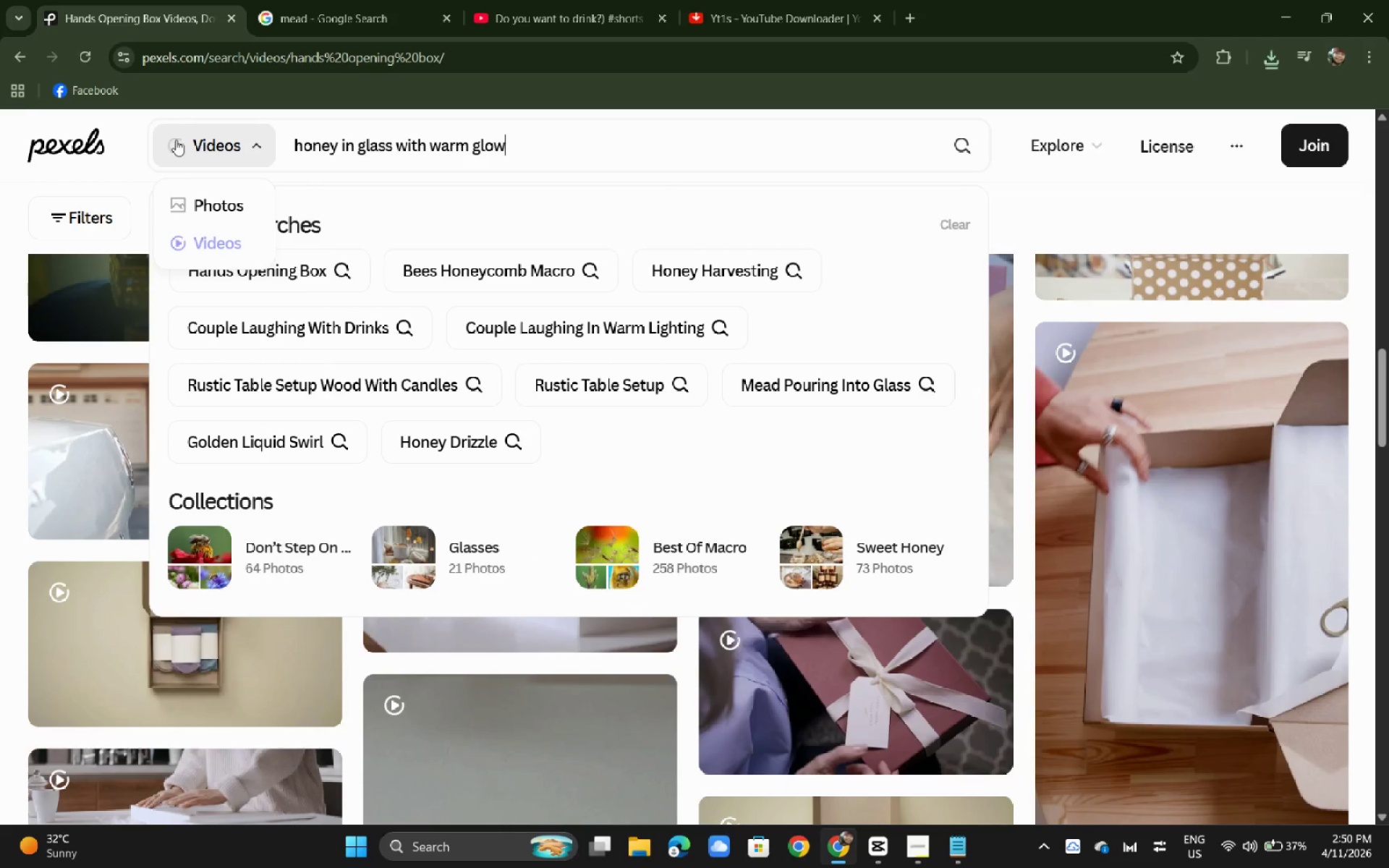 
key(Enter)
 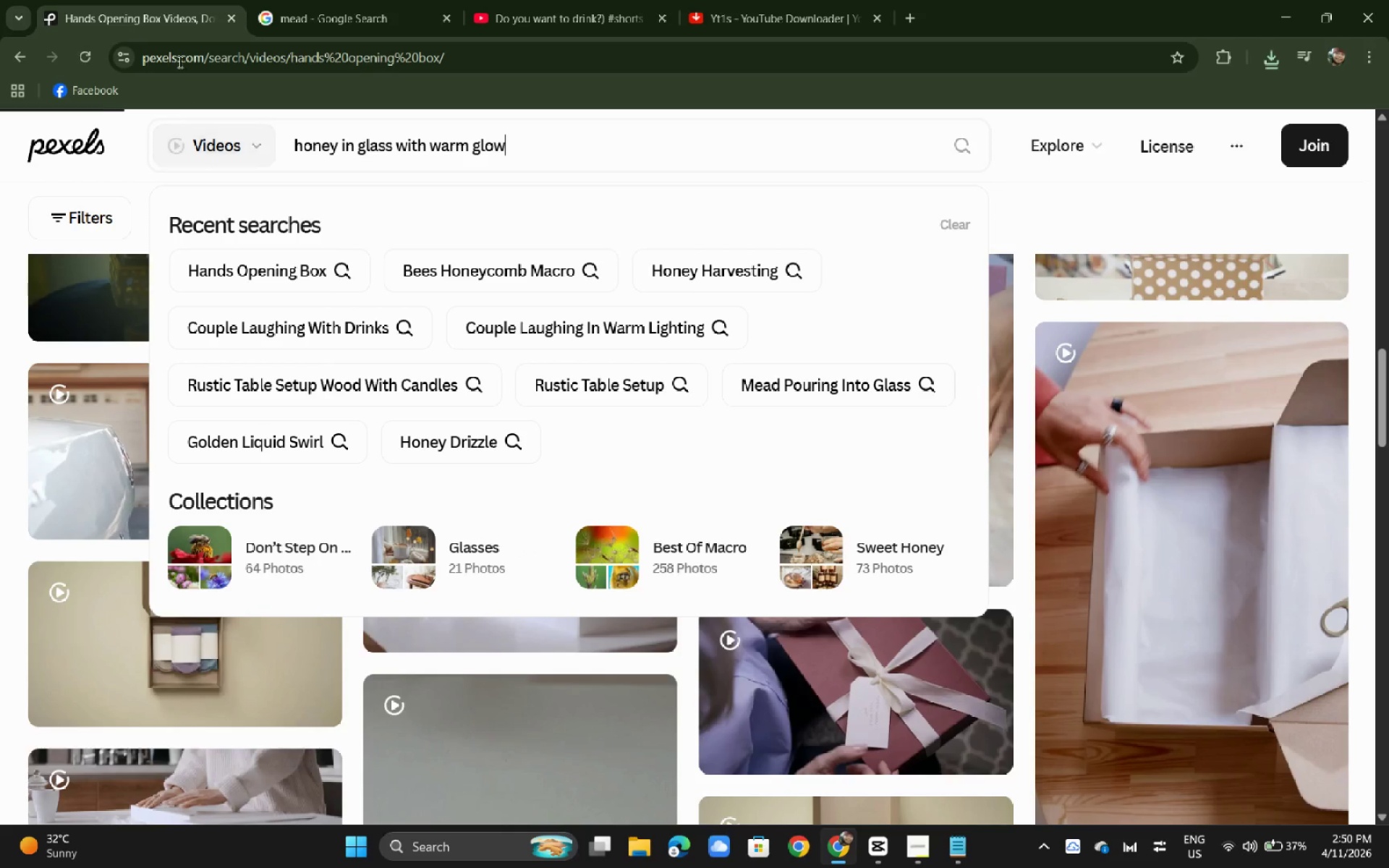 
mouse_move([80, 11])
 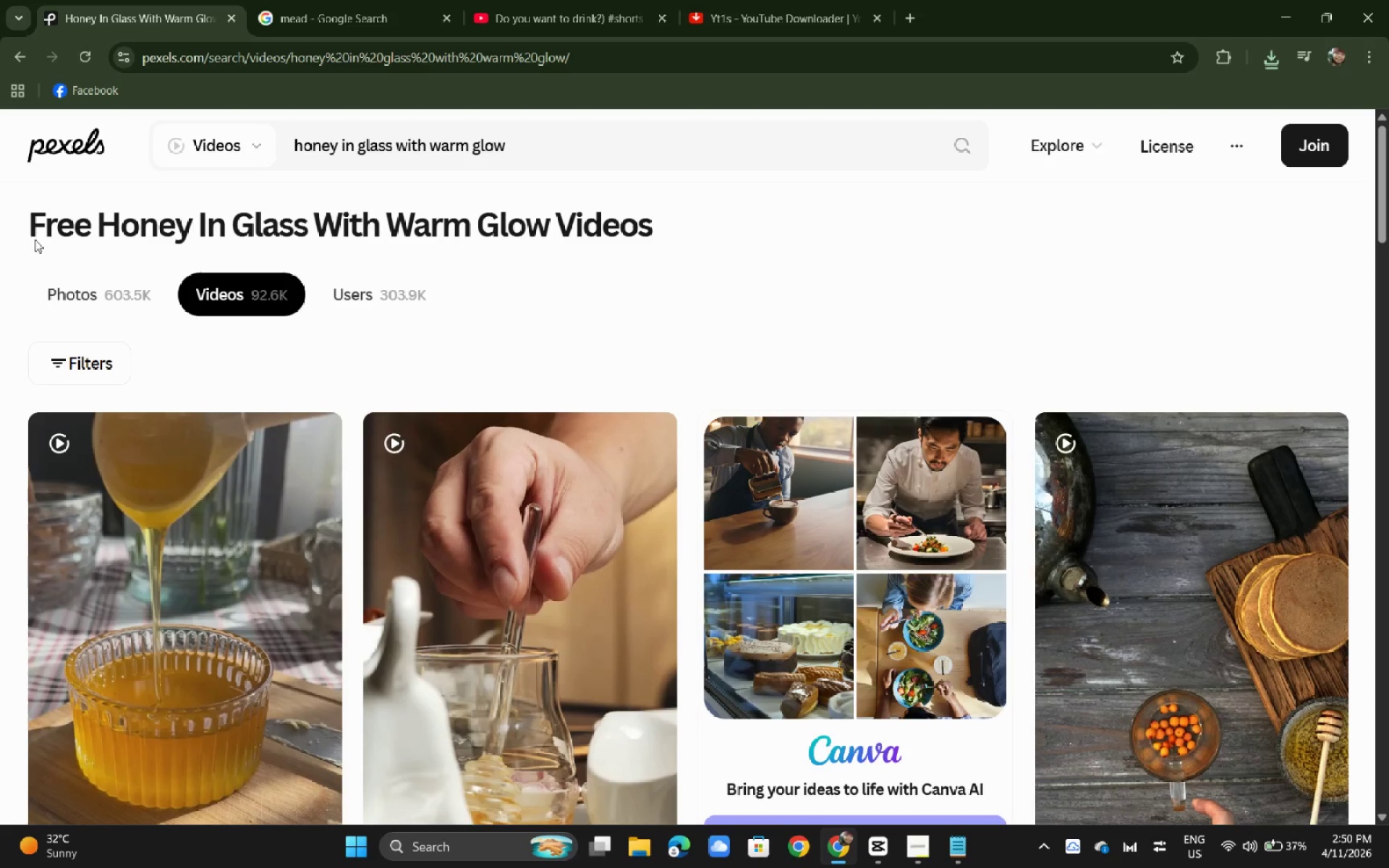 
scroll: coordinate [215, 241], scroll_direction: down, amount: 8.0
 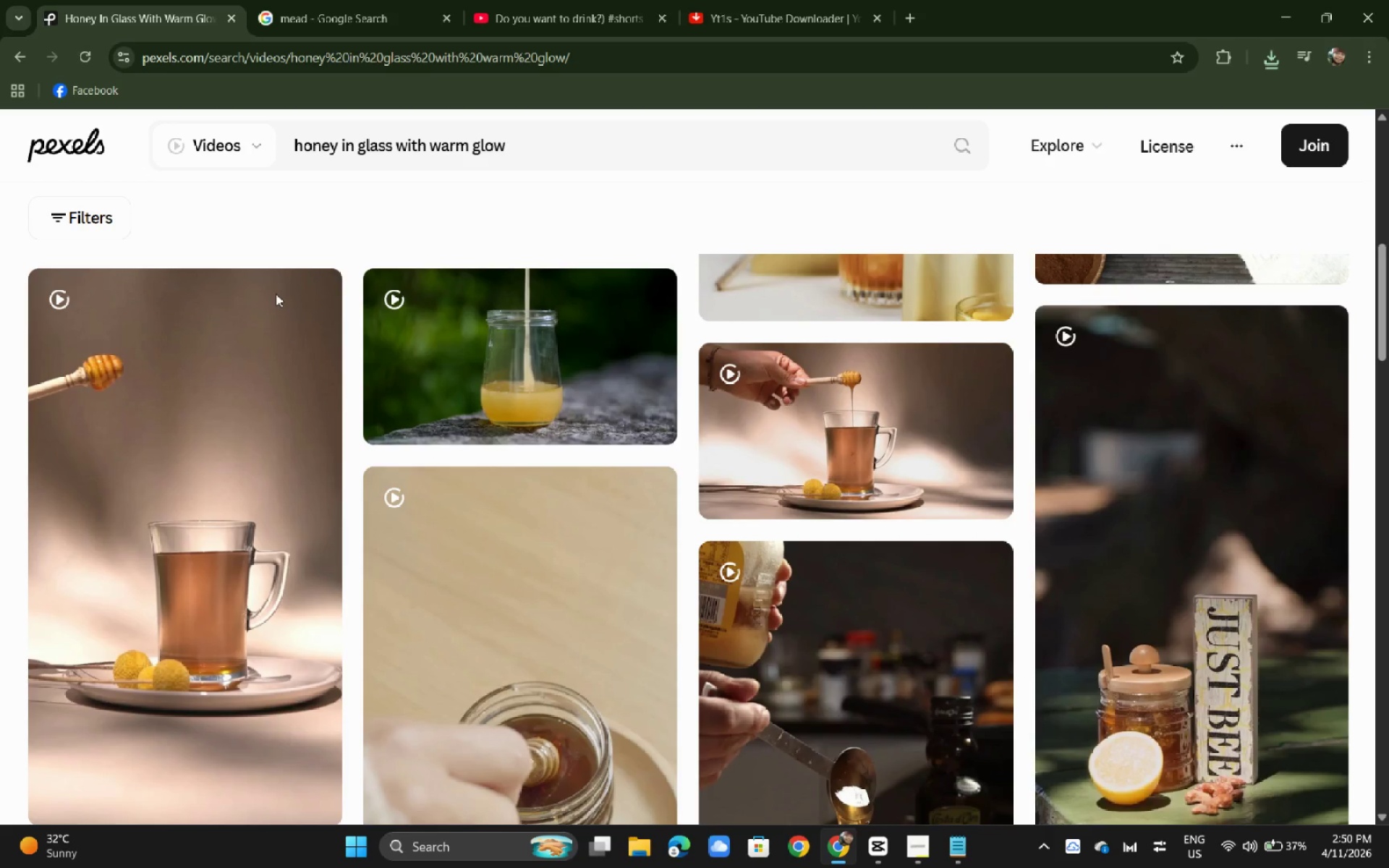 
left_click([268, 495])
 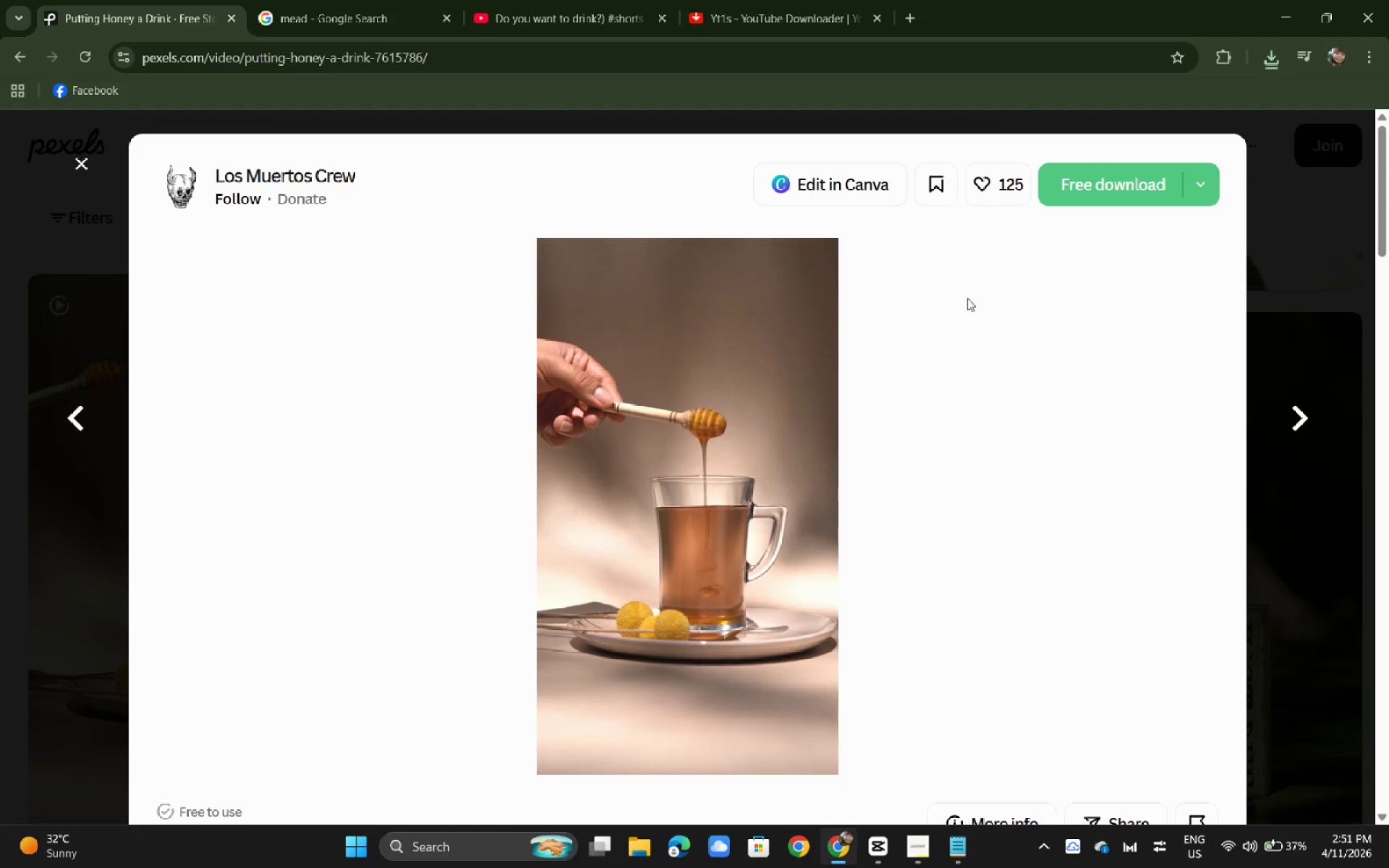 
wait(19.36)
 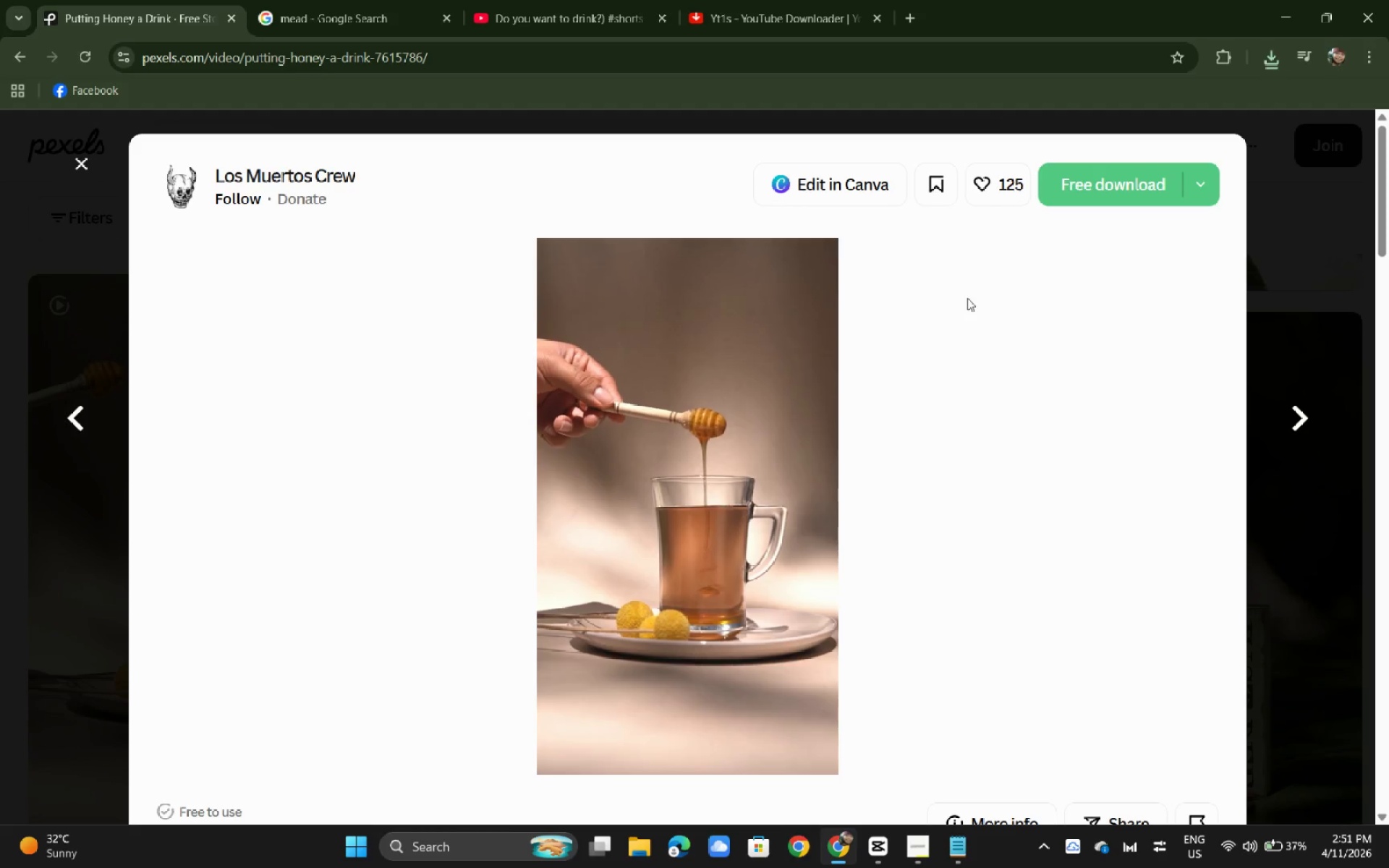 
left_click([1079, 181])
 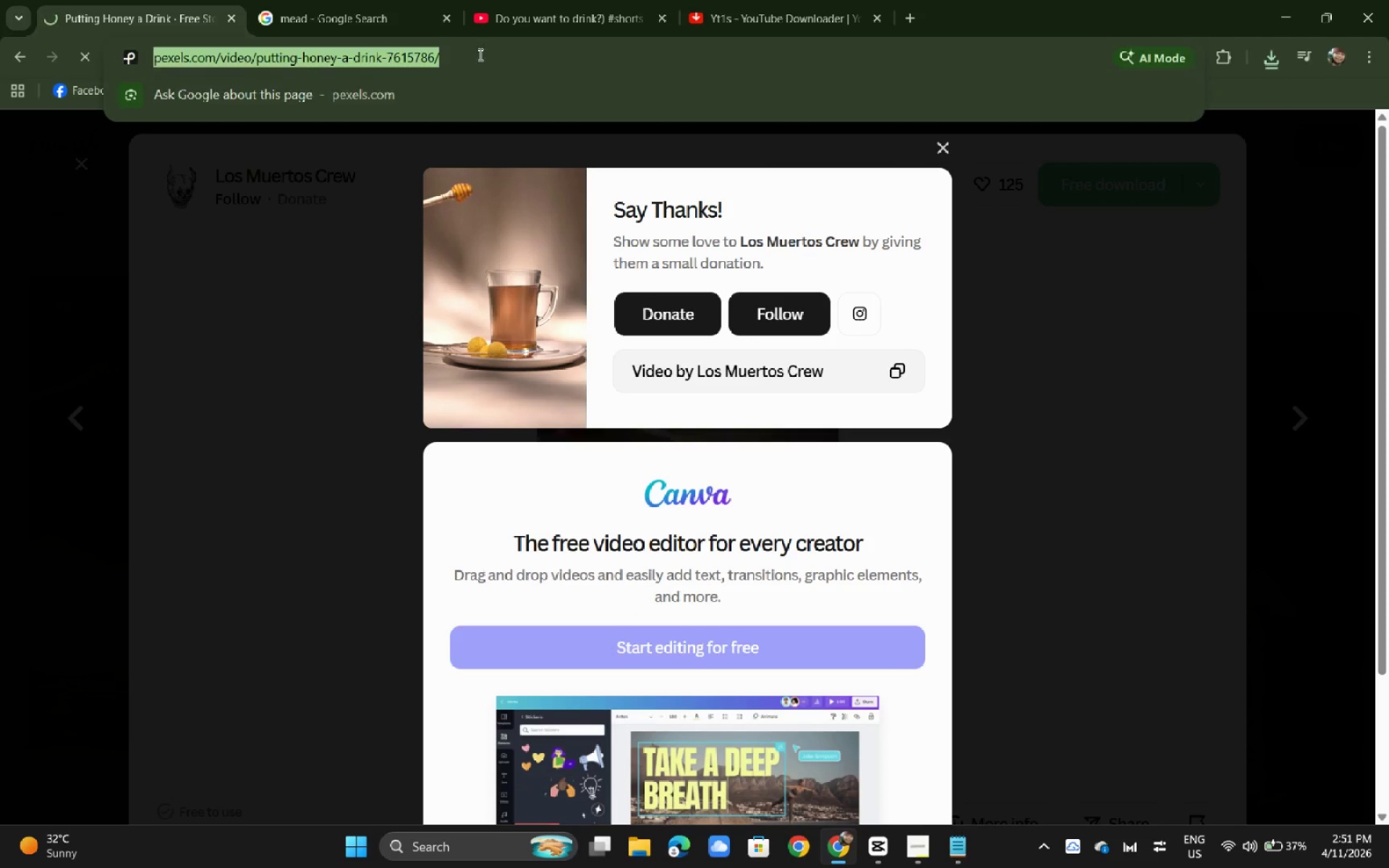 
key(Shift+ShiftLeft)
 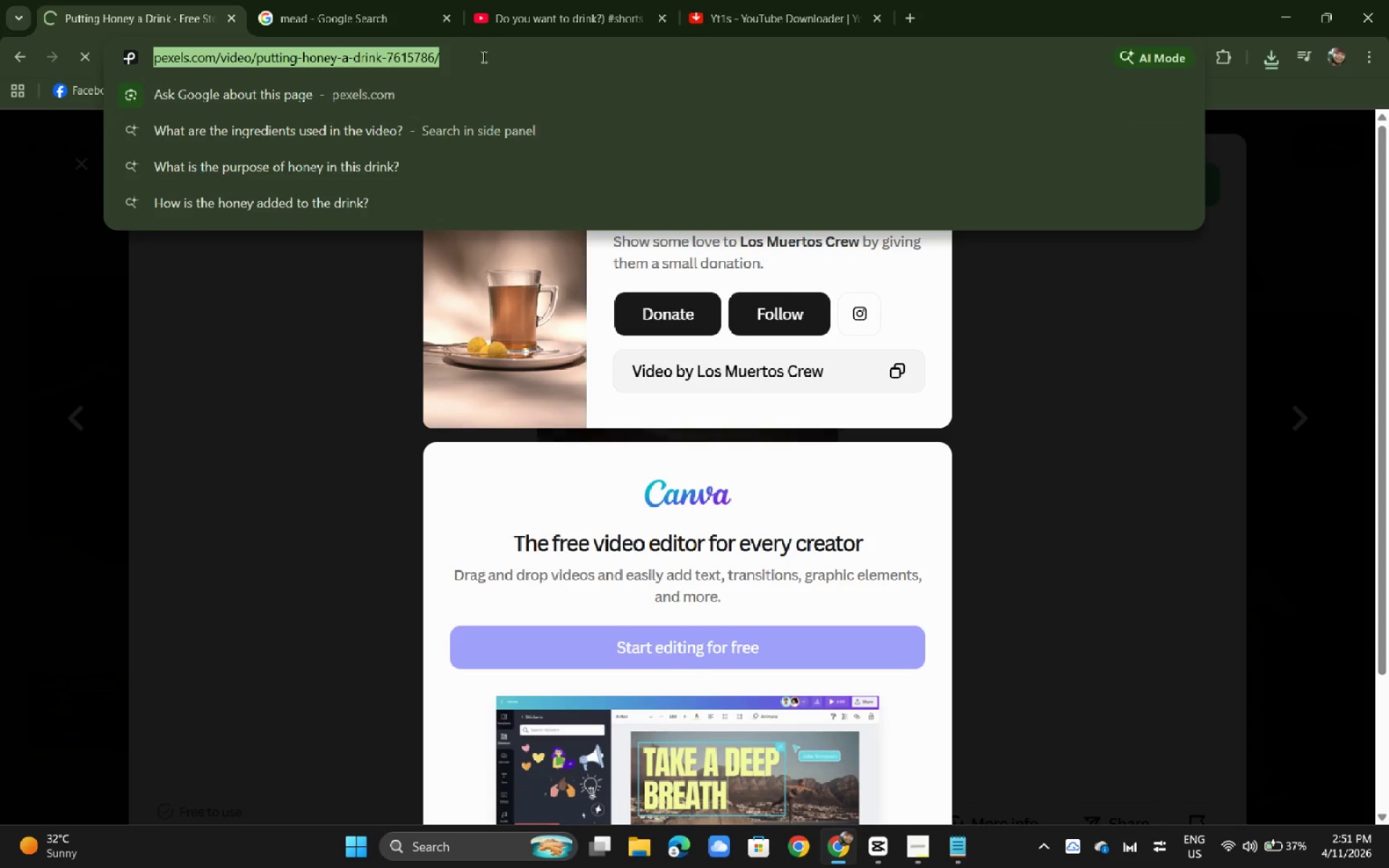 
key(Control+C)
 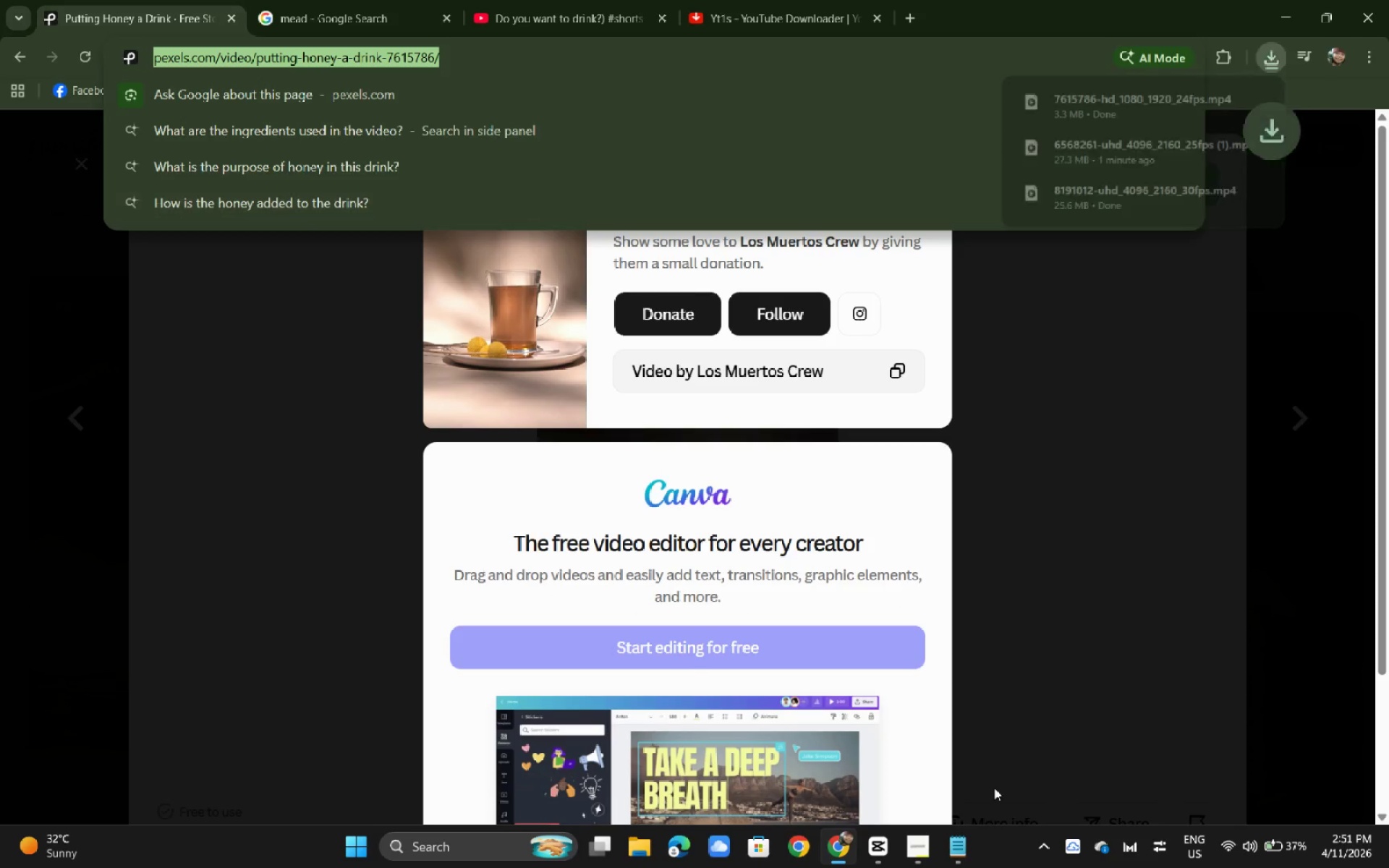 
key(Control+C)
 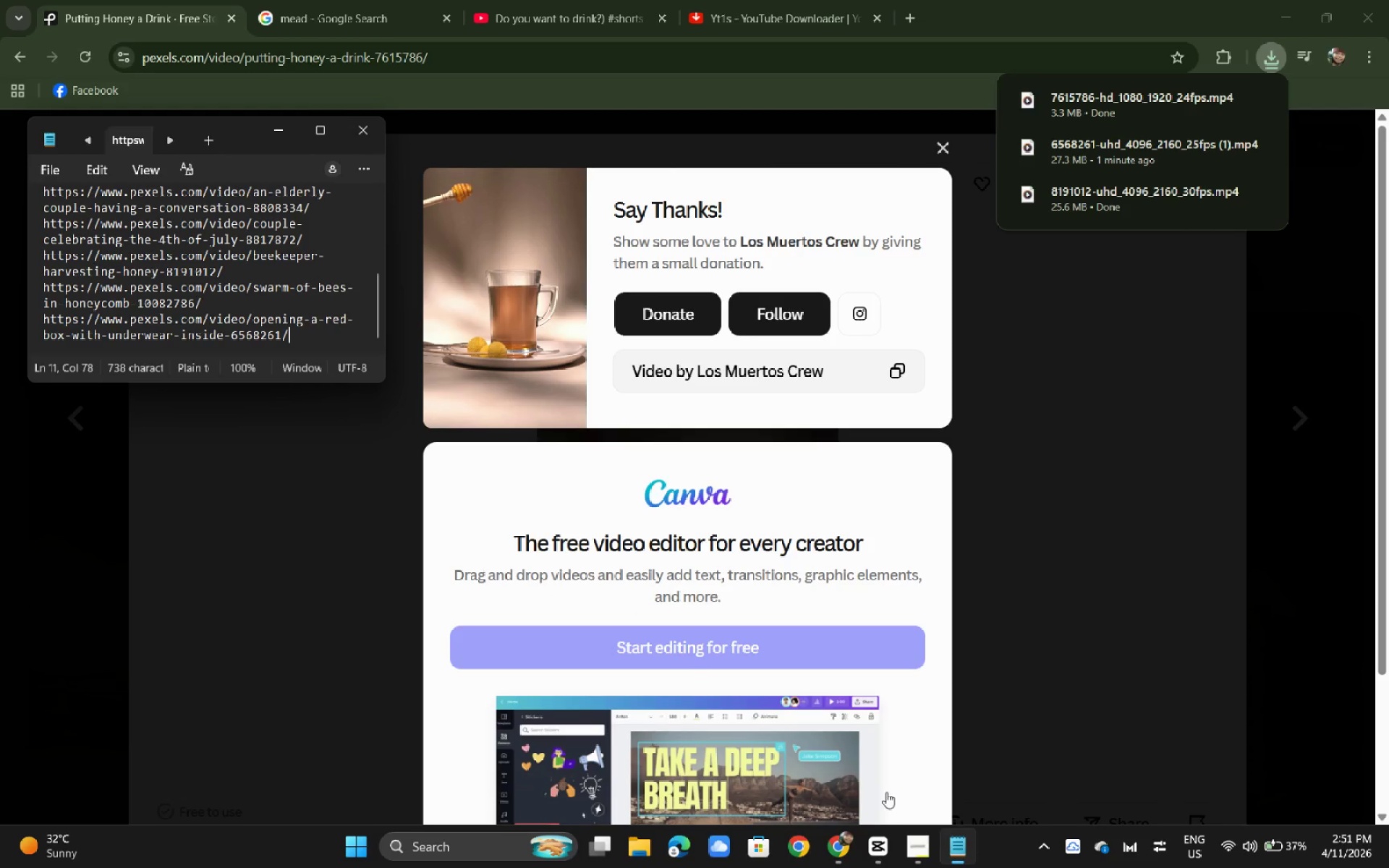 
left_click([328, 334])
 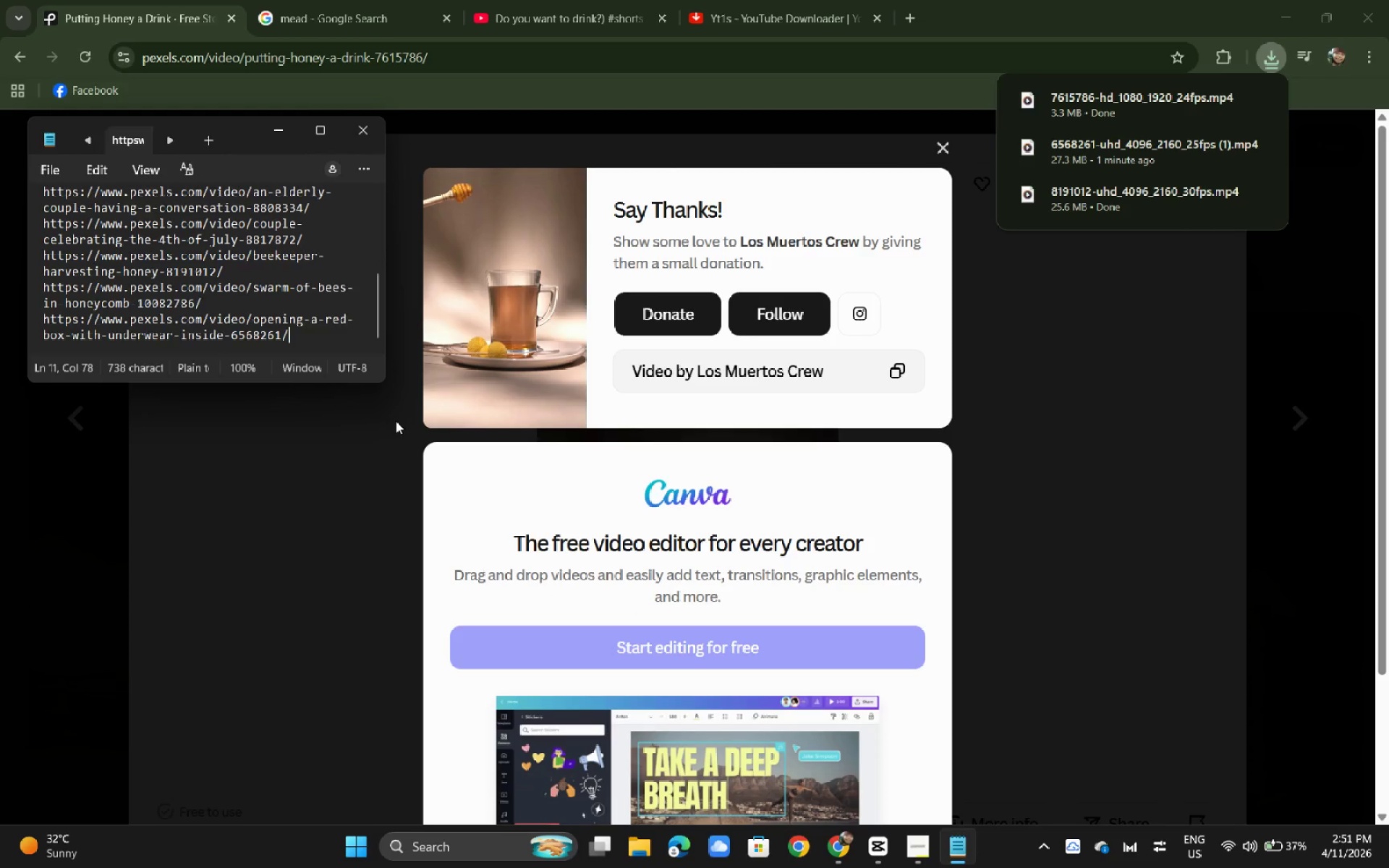 
key(NumpadEnter)
 